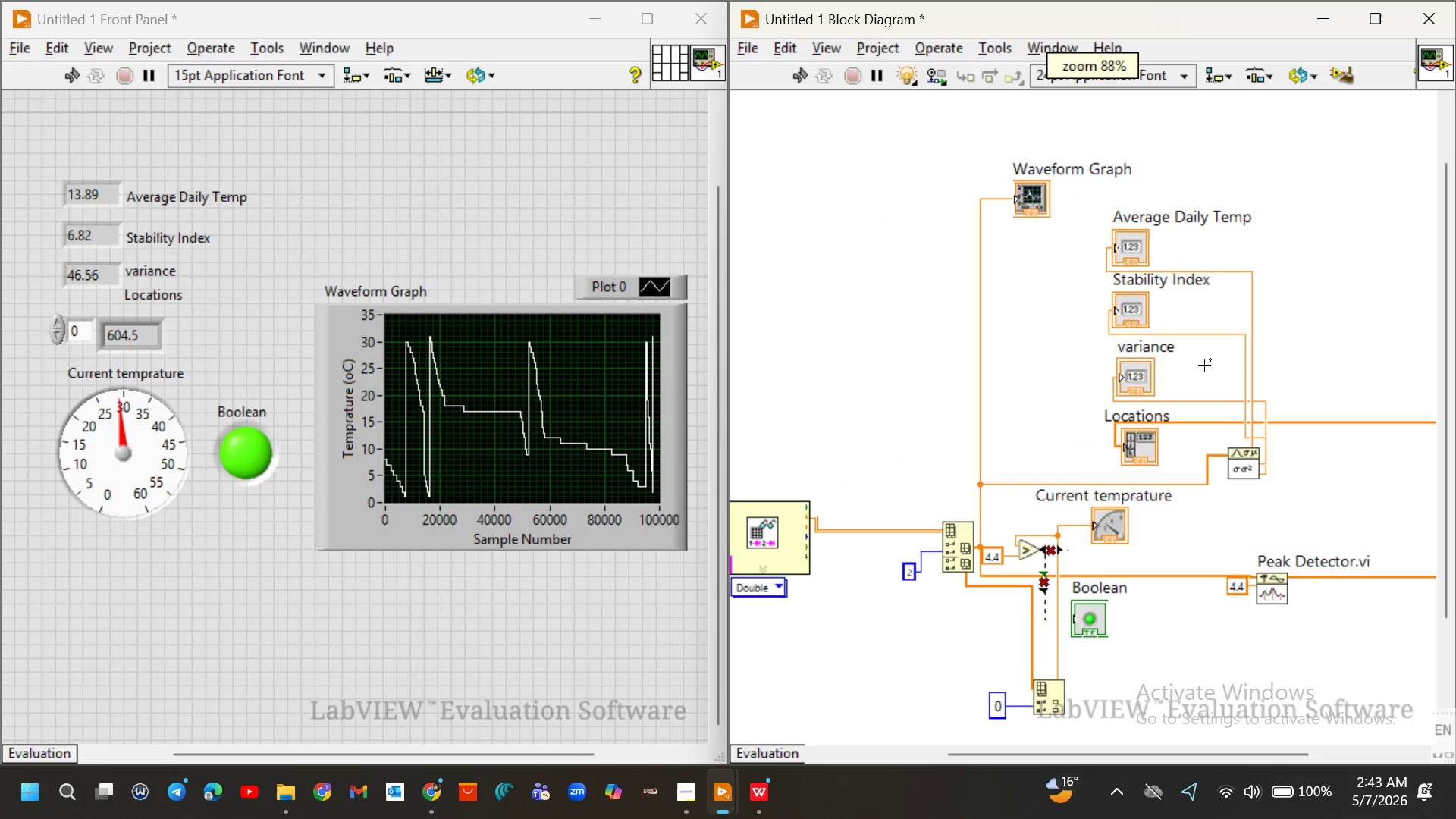 
scroll: coordinate [1204, 366], scroll_direction: none, amount: 0.0
 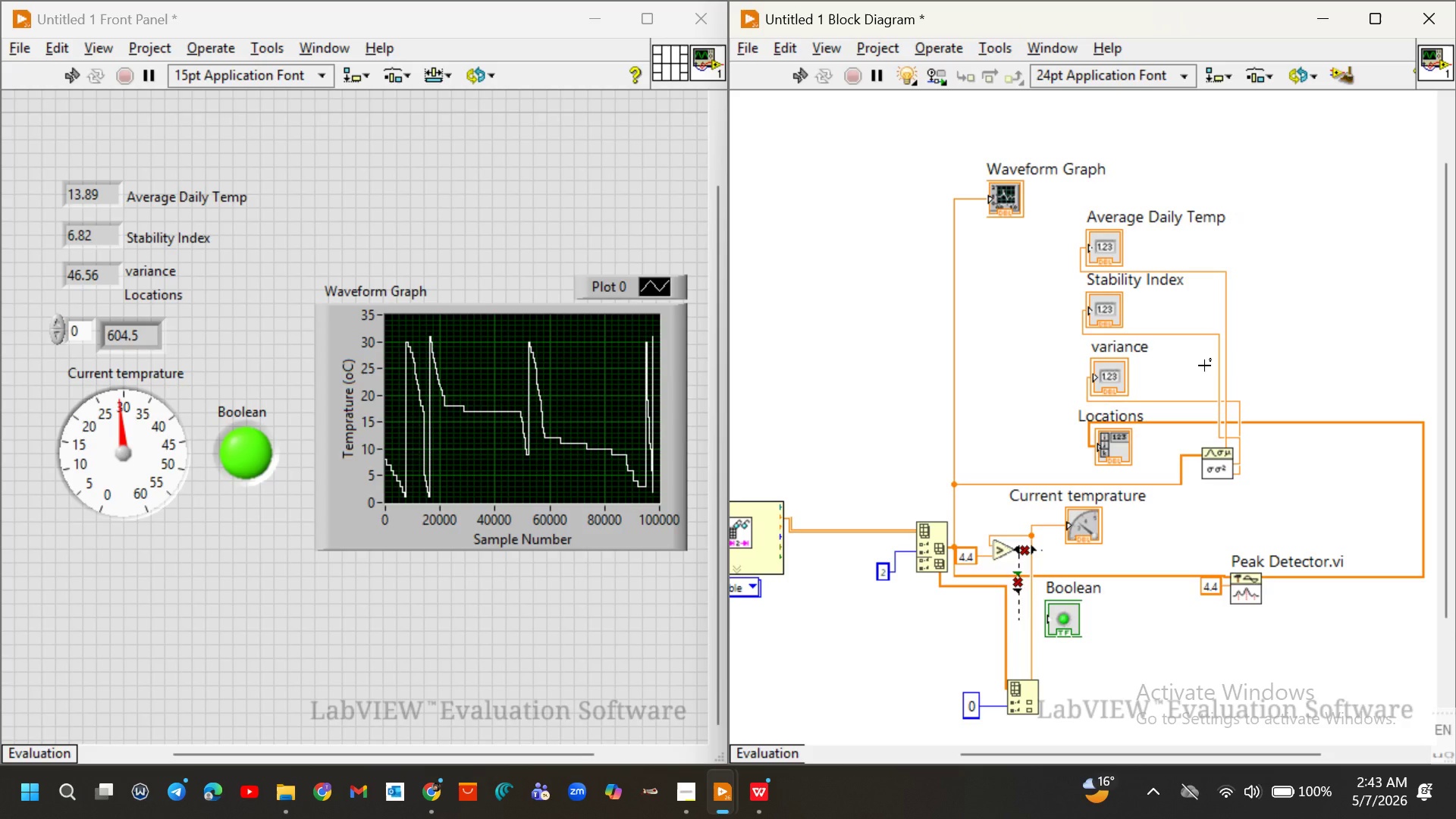 
key(Control+Z)
 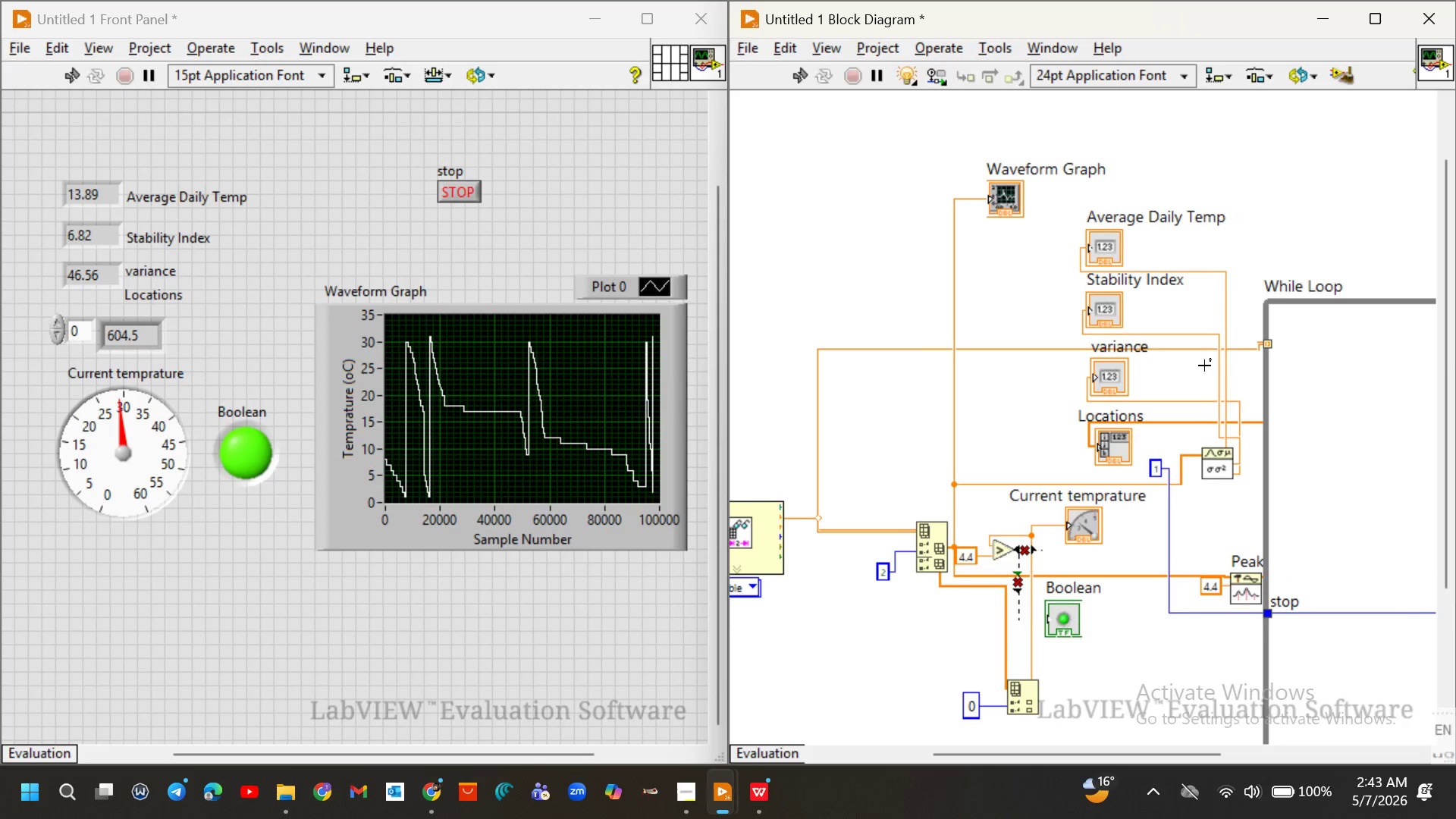 
hold_key(key=Z, duration=1.47)
 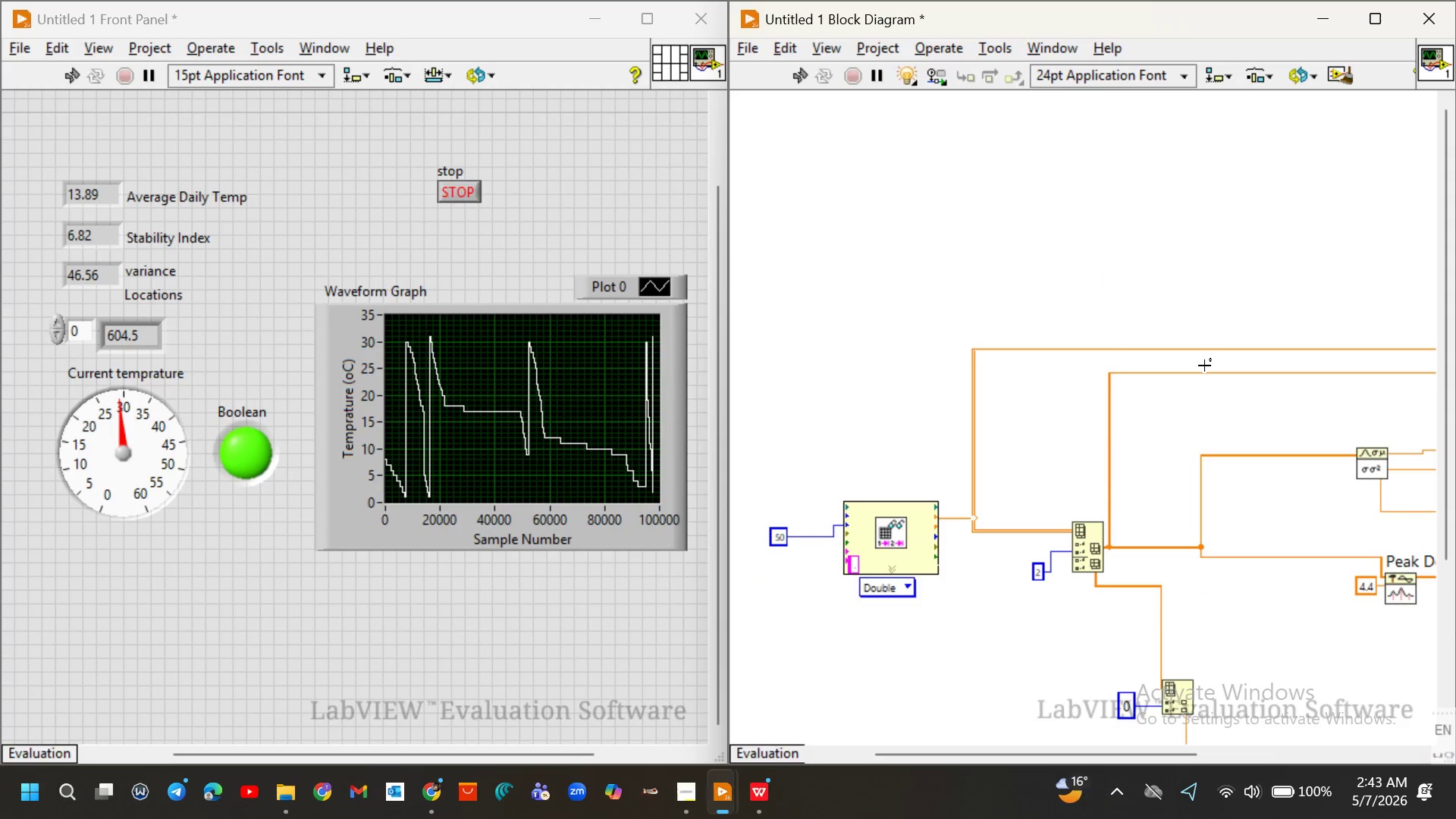 
key(Control+Z)
 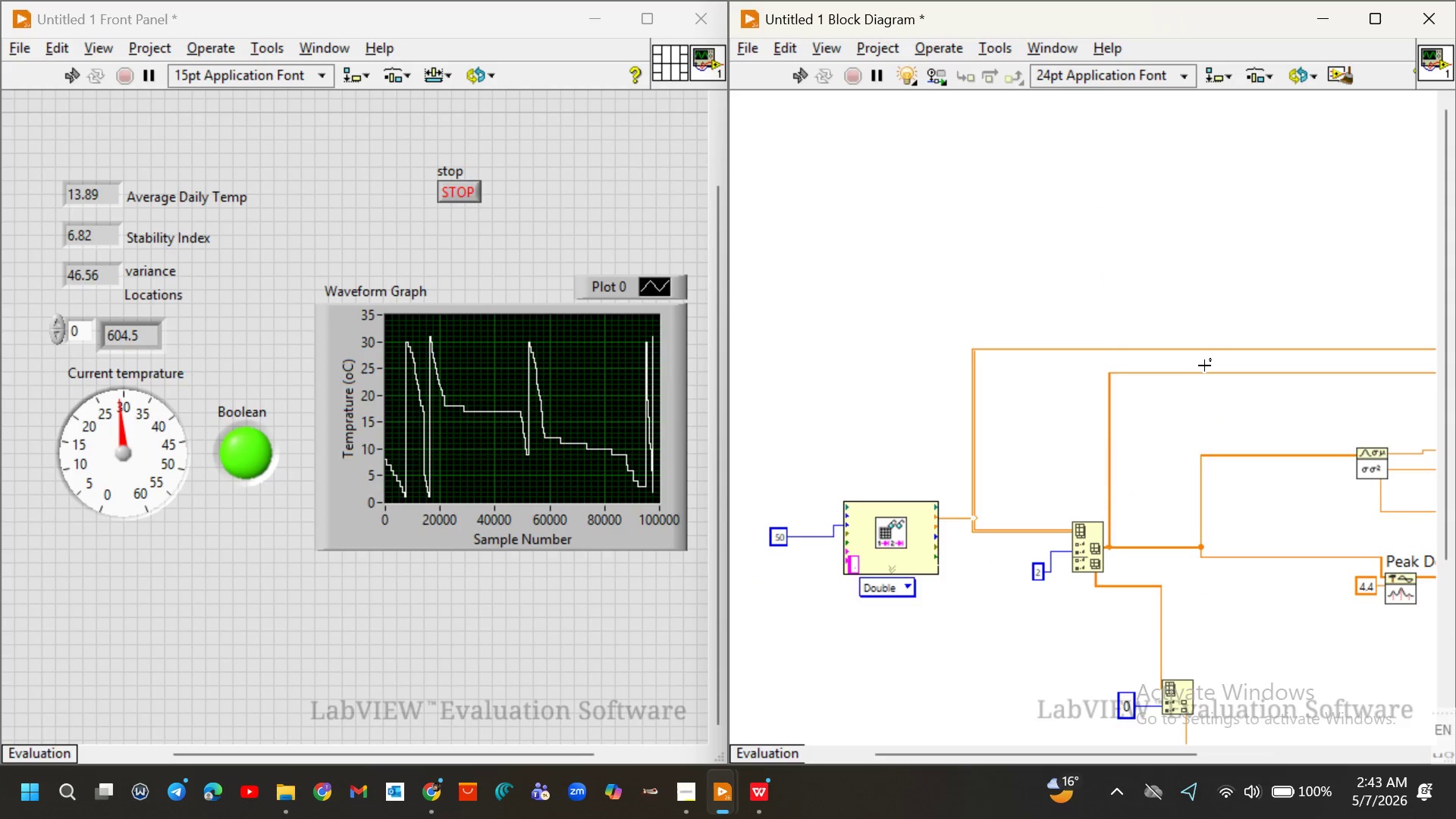 
key(Control+Z)
 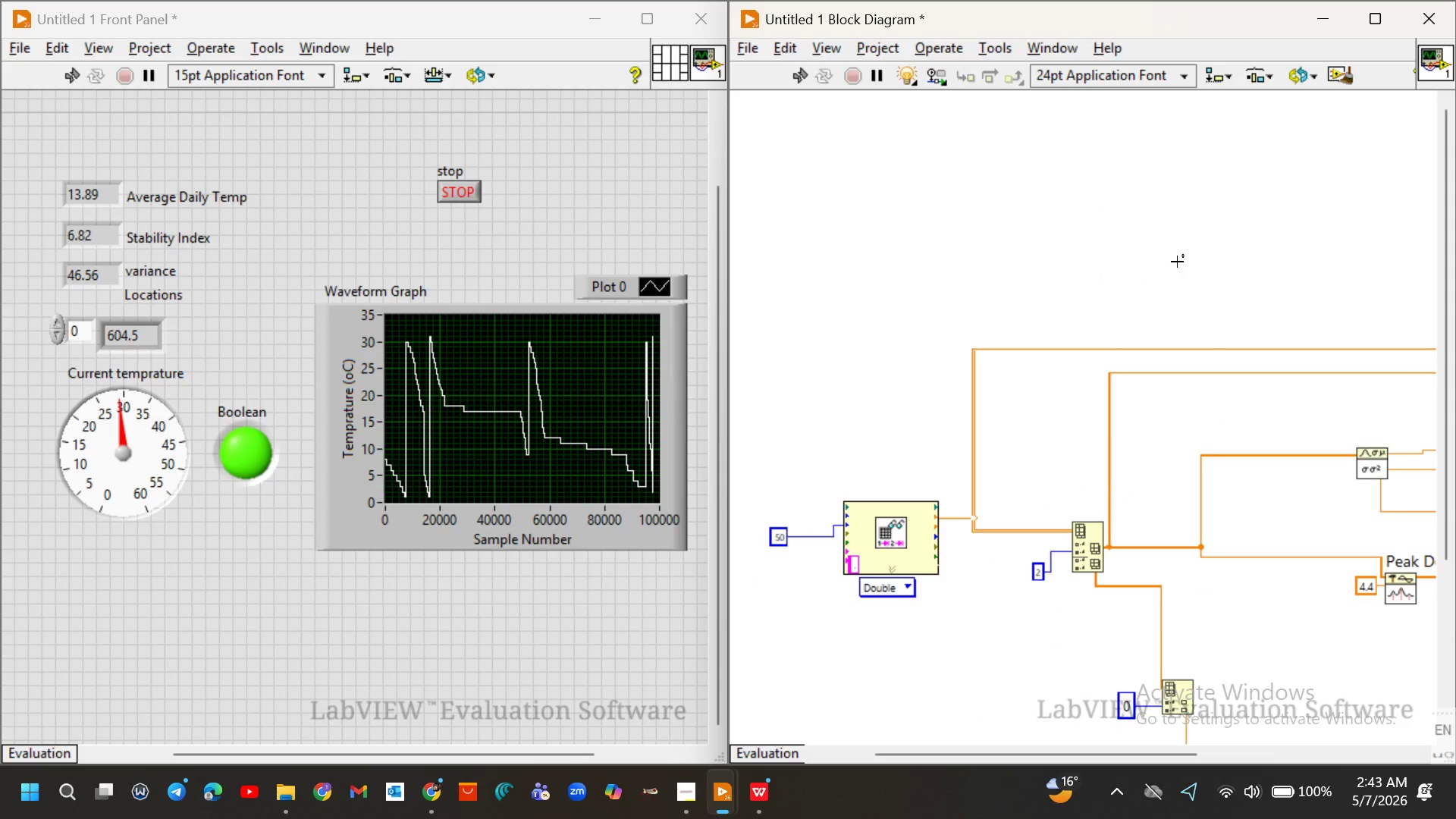 
key(Control+ControlLeft)
 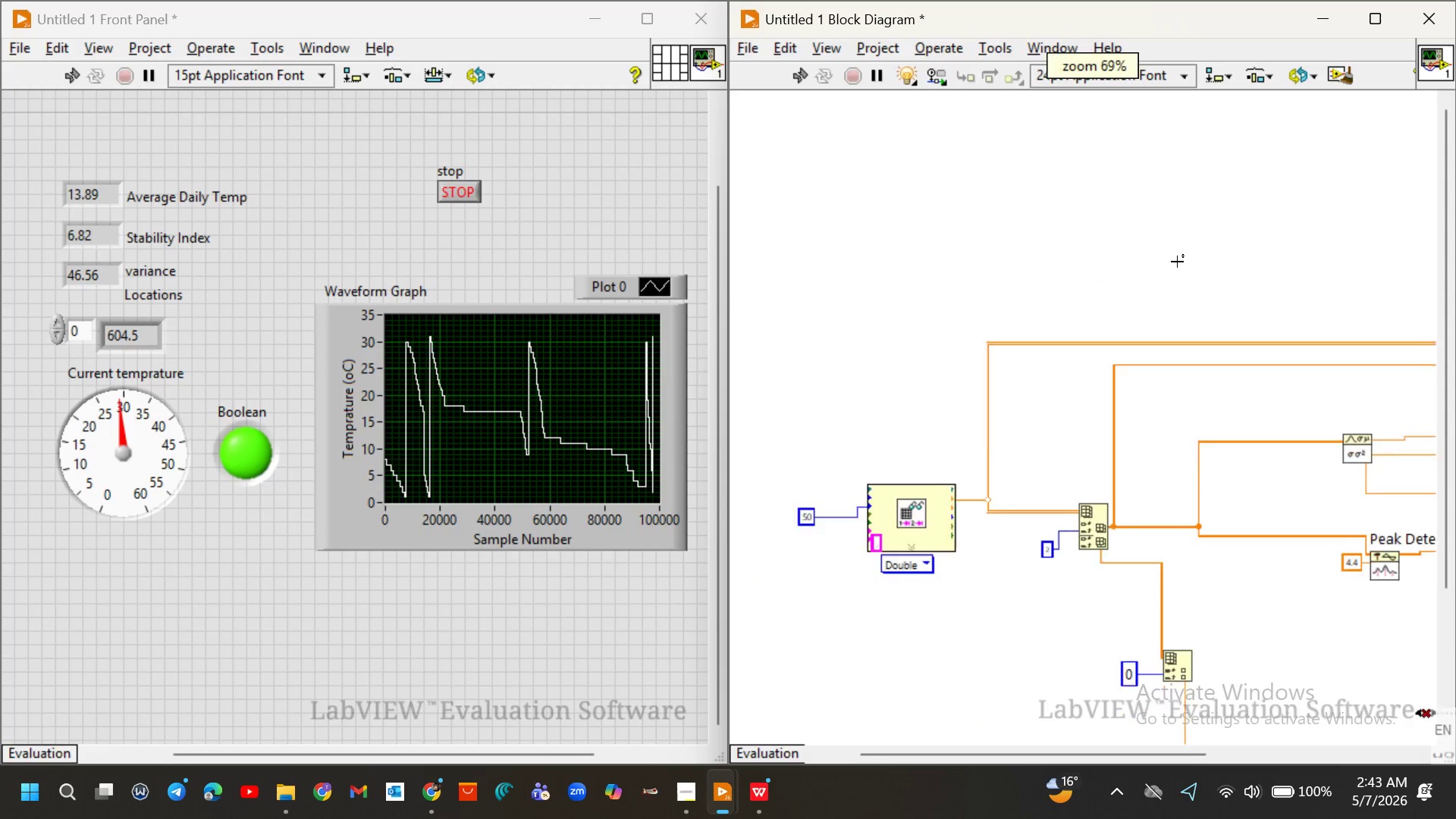 
scroll: coordinate [1177, 262], scroll_direction: down, amount: 9.0
 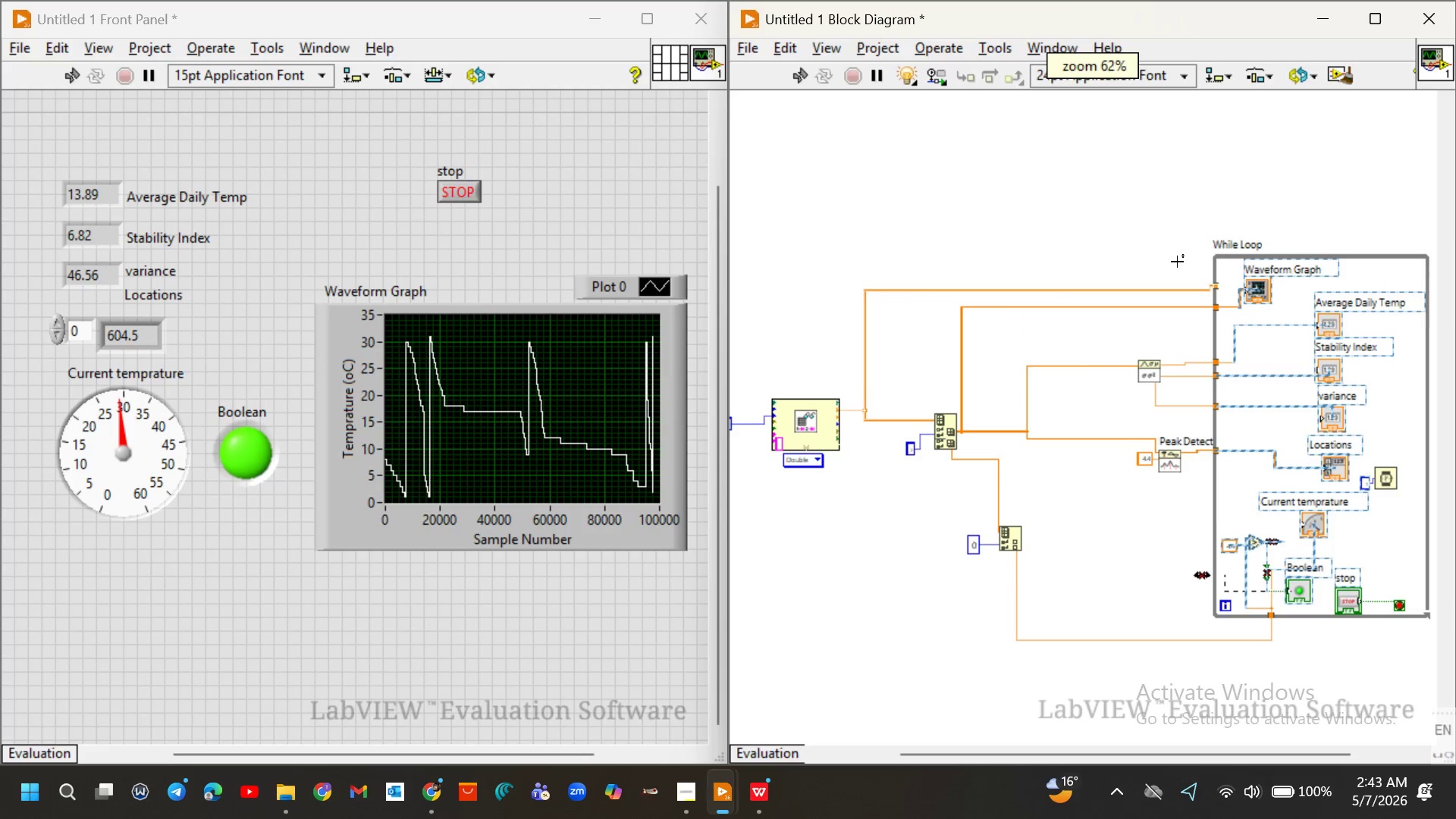 
key(Control+Y)
 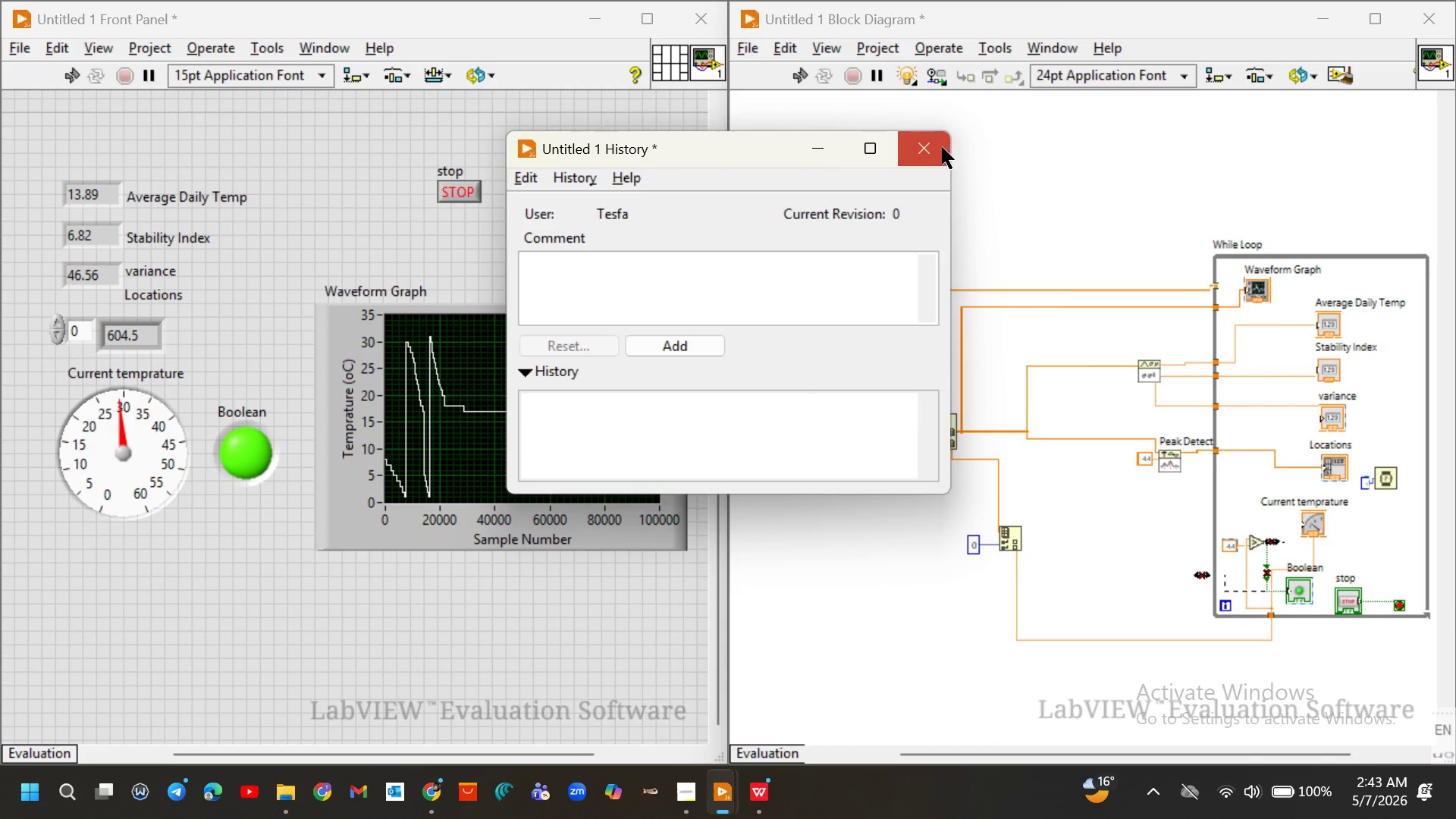 
left_click([932, 147])
 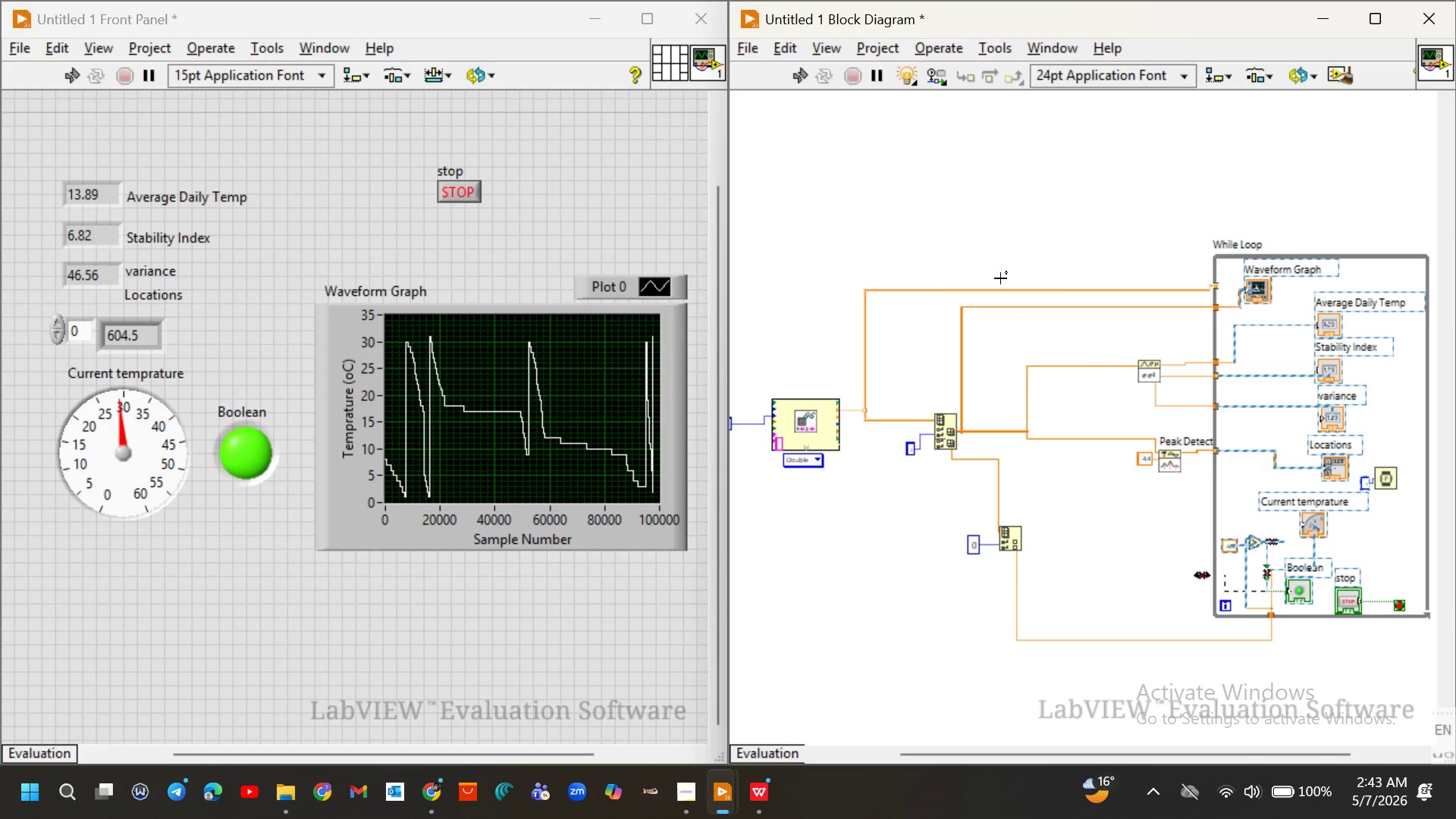 
scroll: coordinate [1000, 278], scroll_direction: none, amount: 0.0
 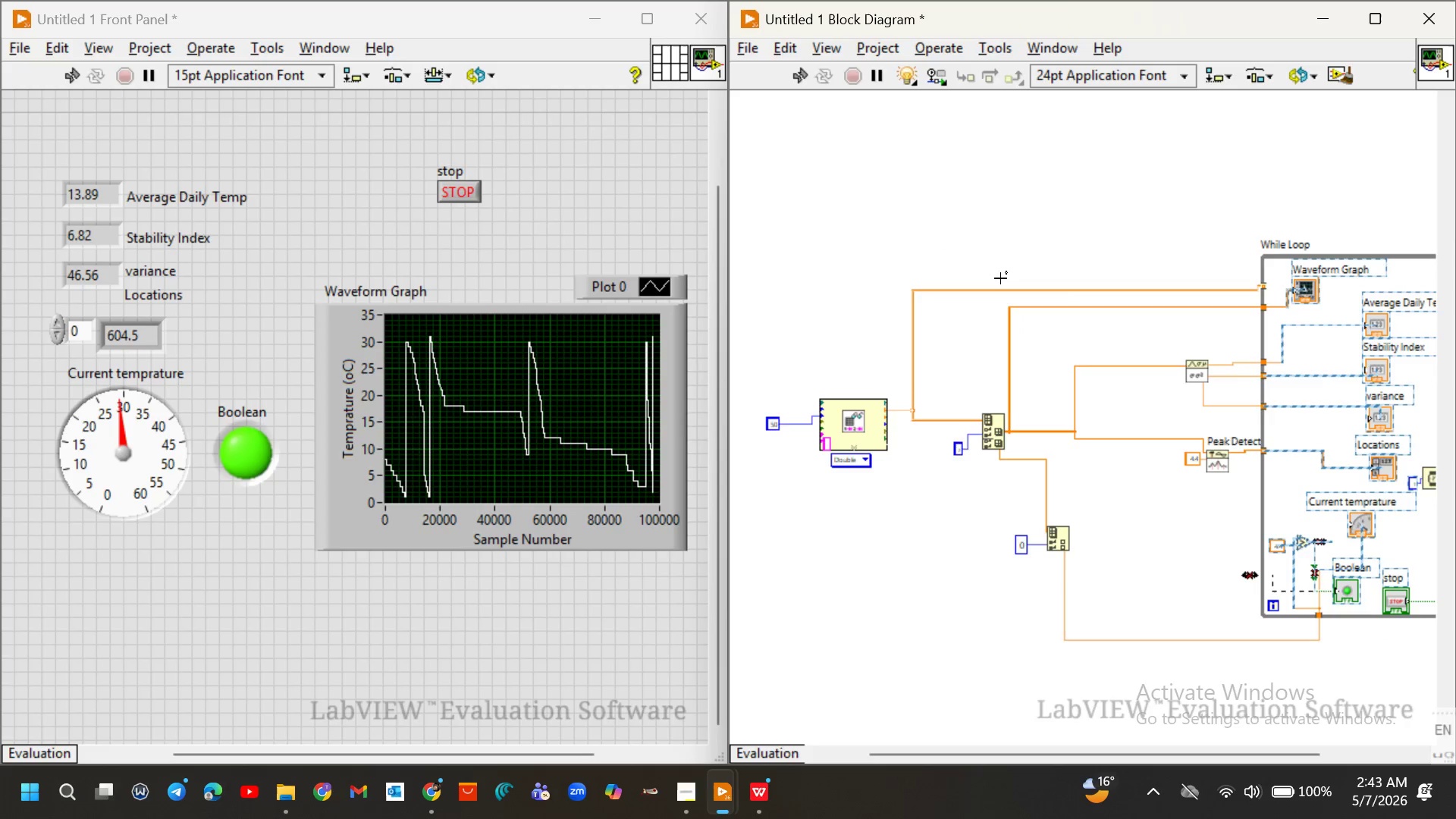 
scroll: coordinate [1000, 278], scroll_direction: down, amount: 1.0
 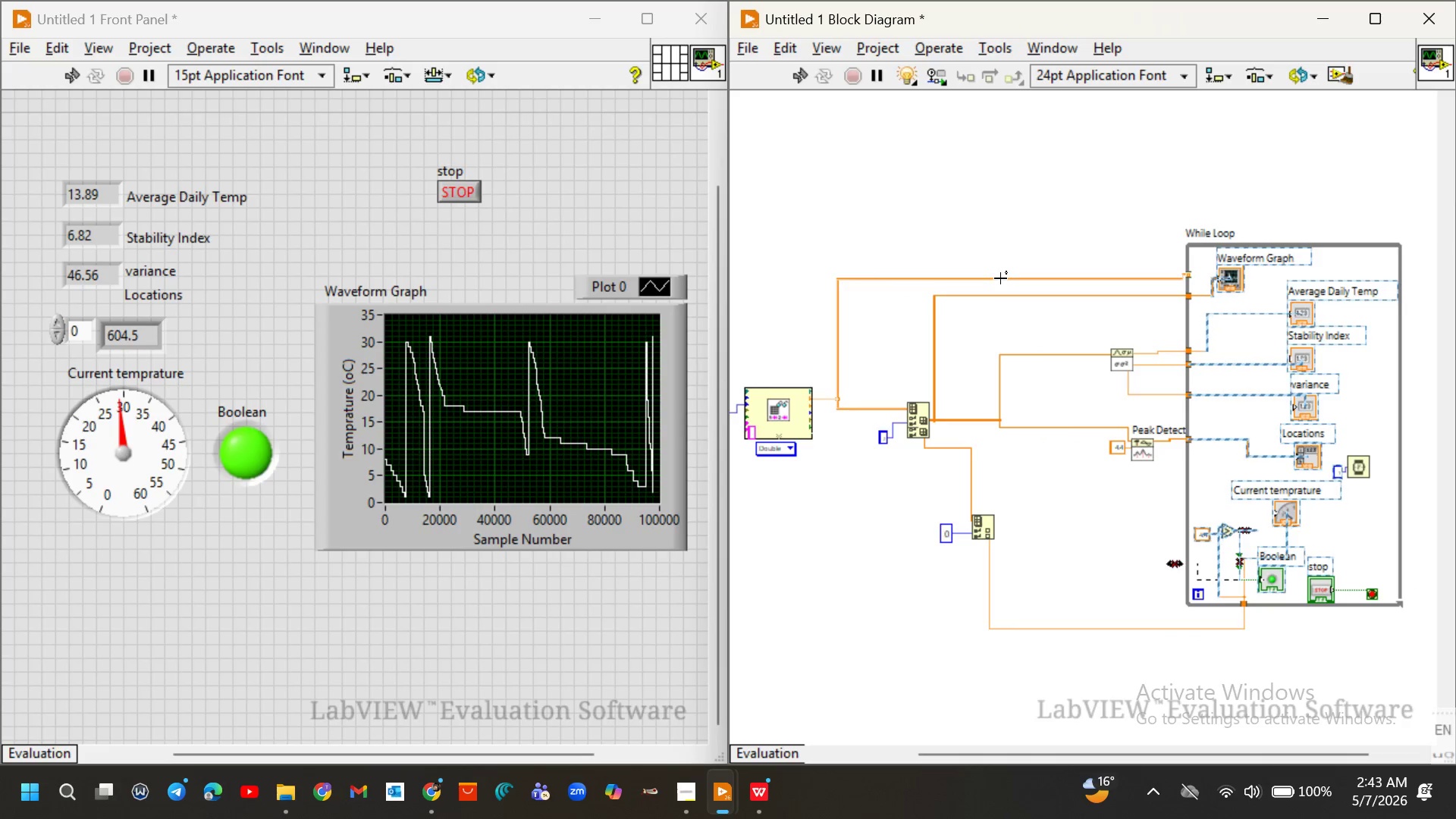 
scroll: coordinate [1177, 199], scroll_direction: none, amount: 0.0
 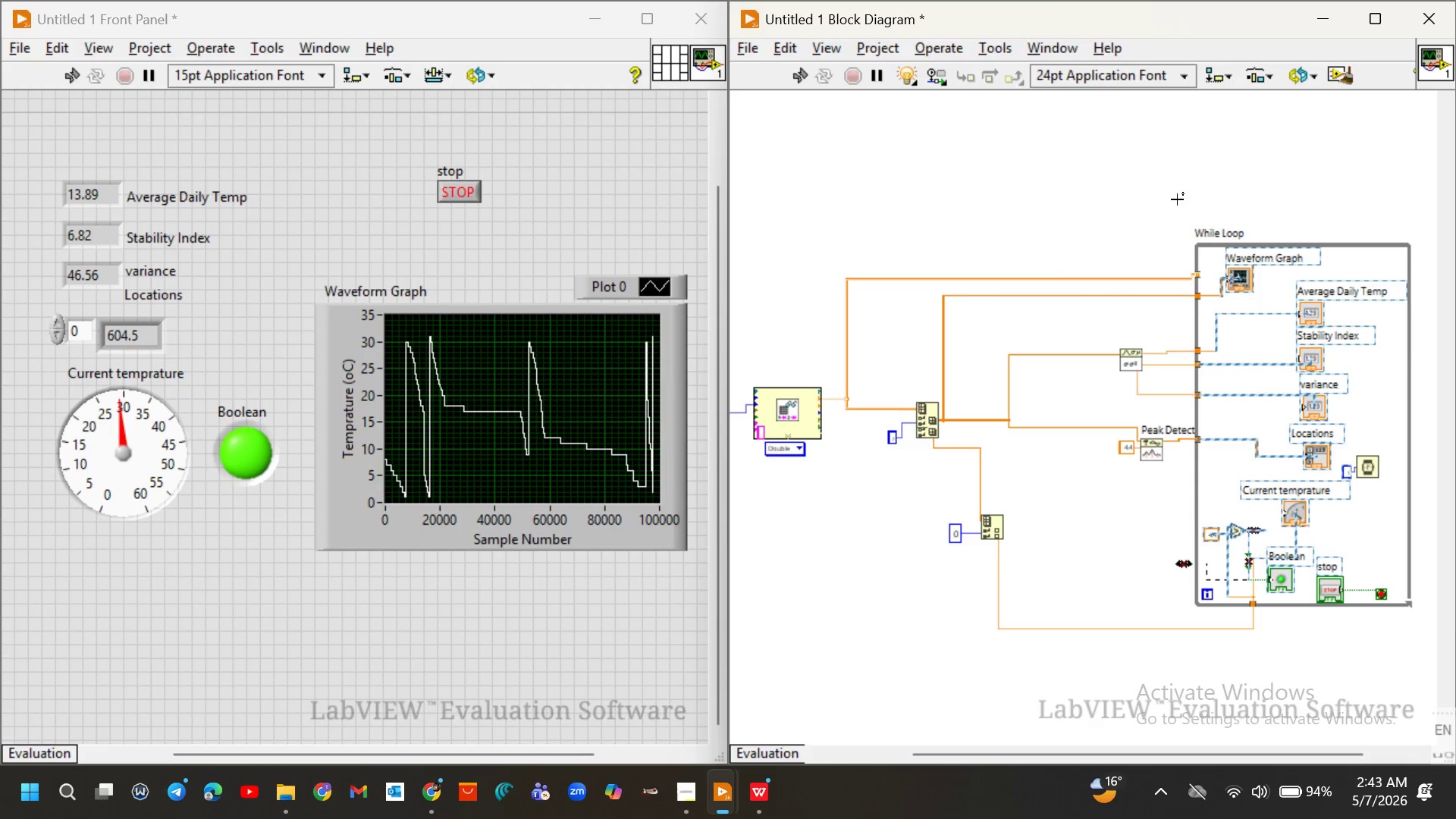 
wait(5.6)
 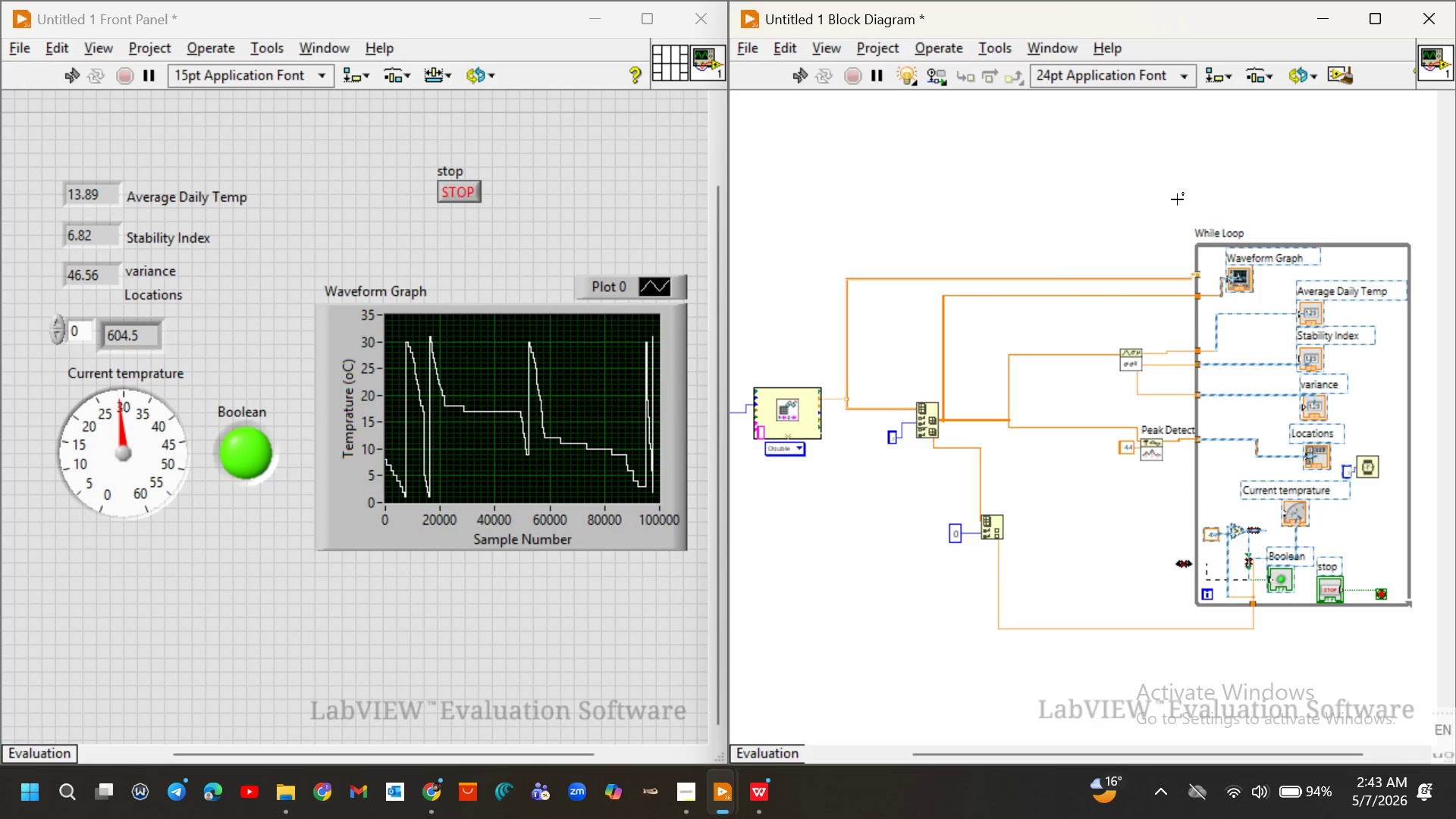 
right_click([1228, 278])
 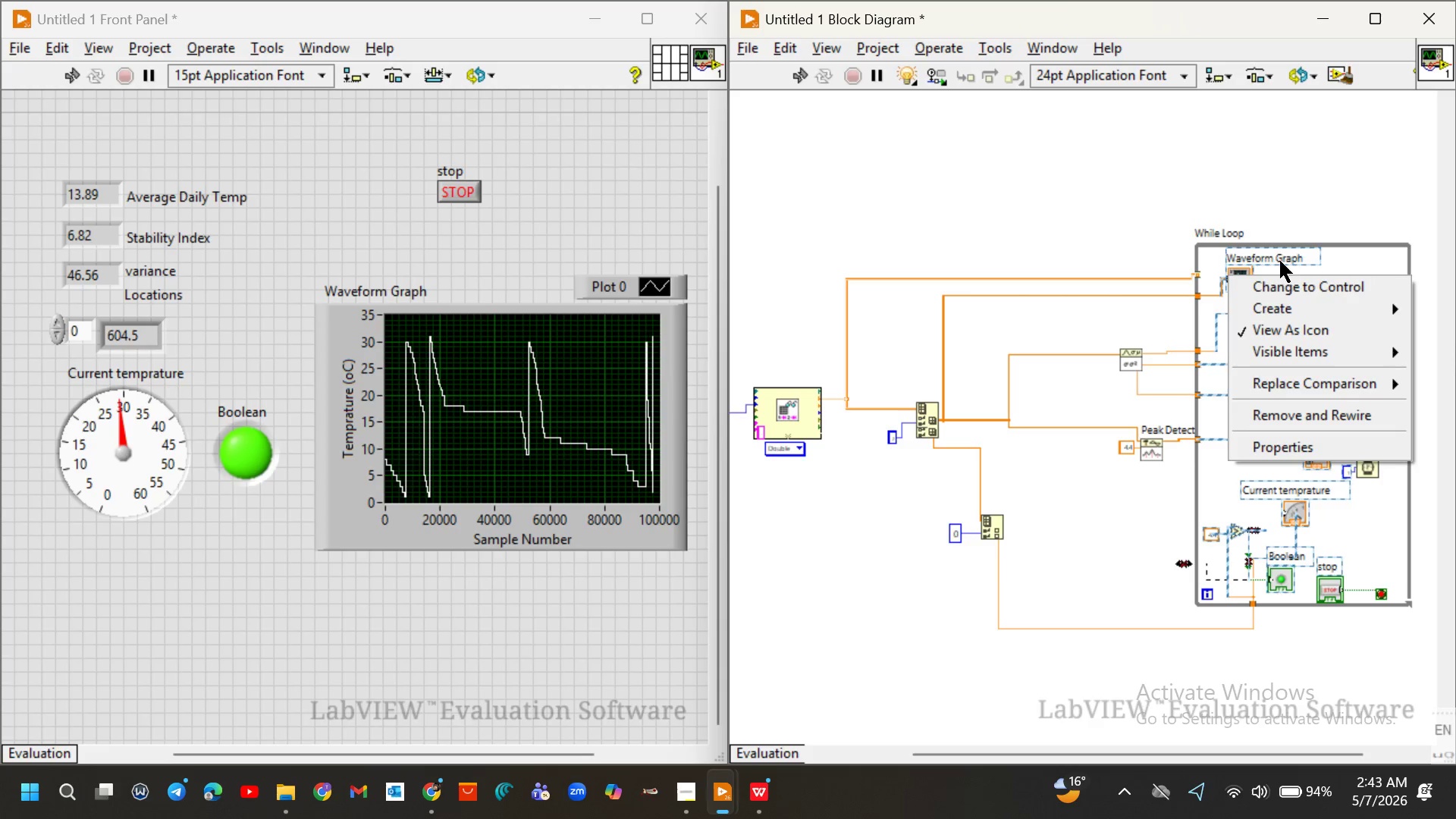 
left_click([1303, 413])
 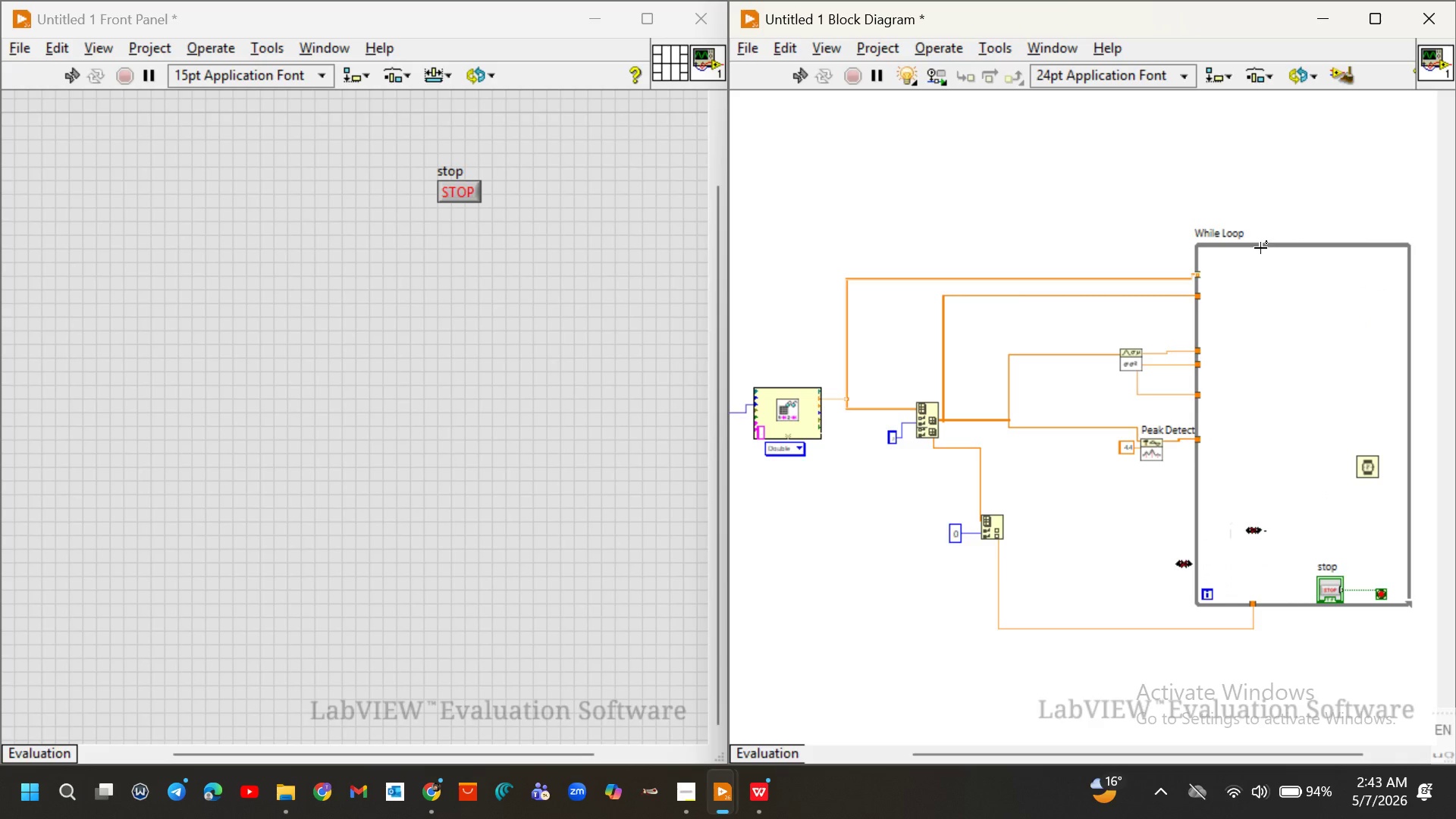 
wait(6.69)
 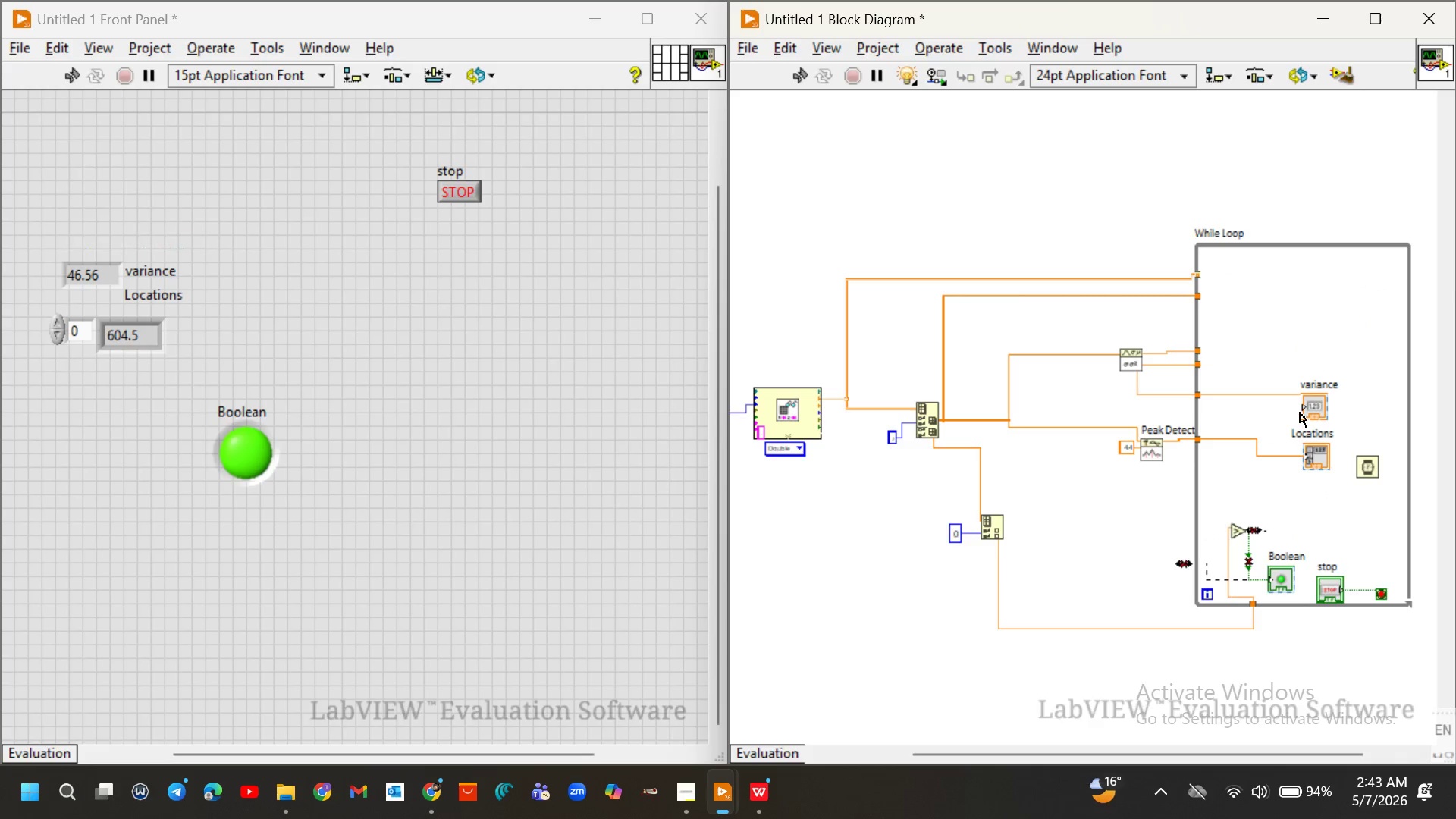 
right_click([1266, 244])
 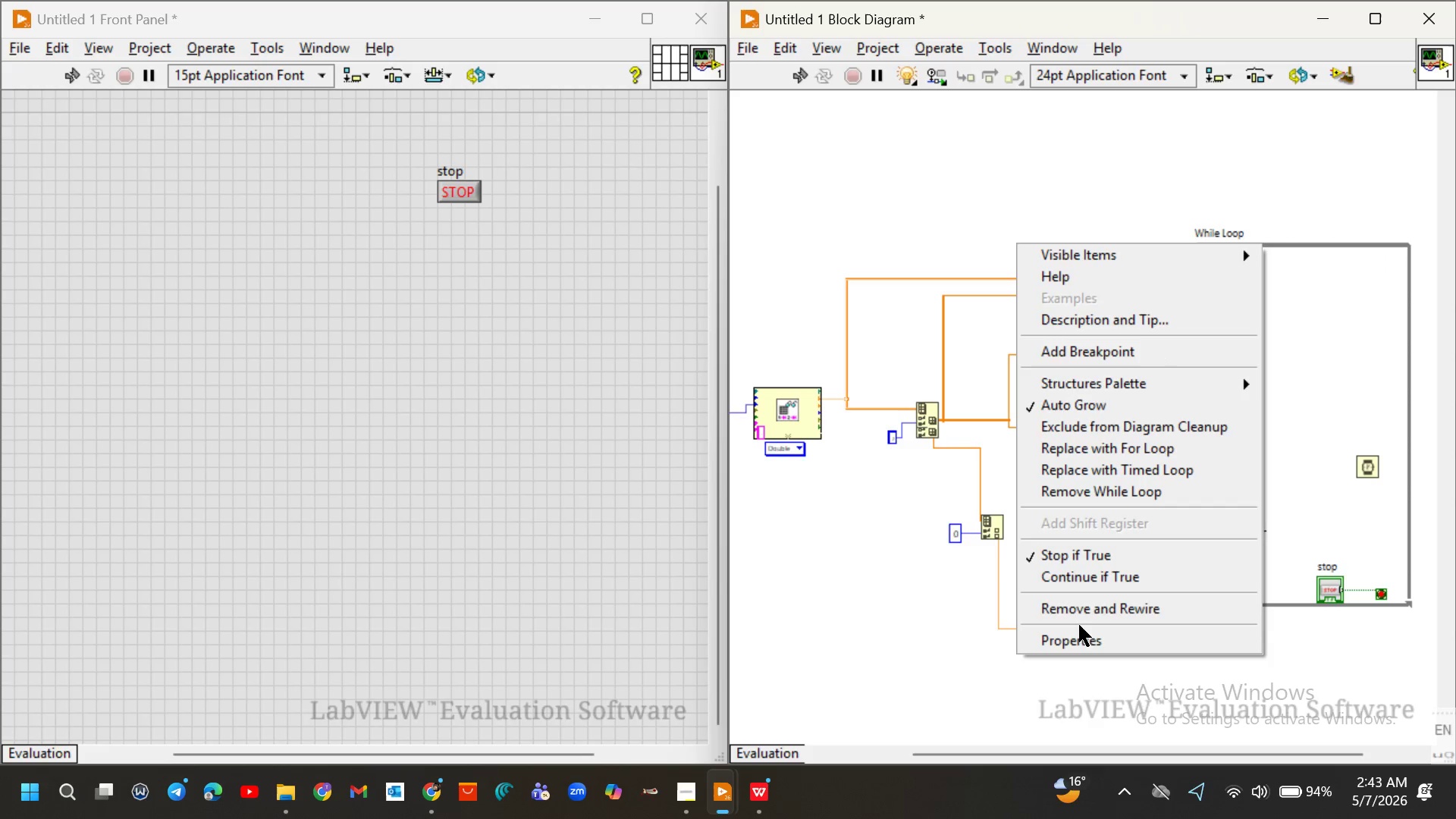 
left_click([1079, 610])
 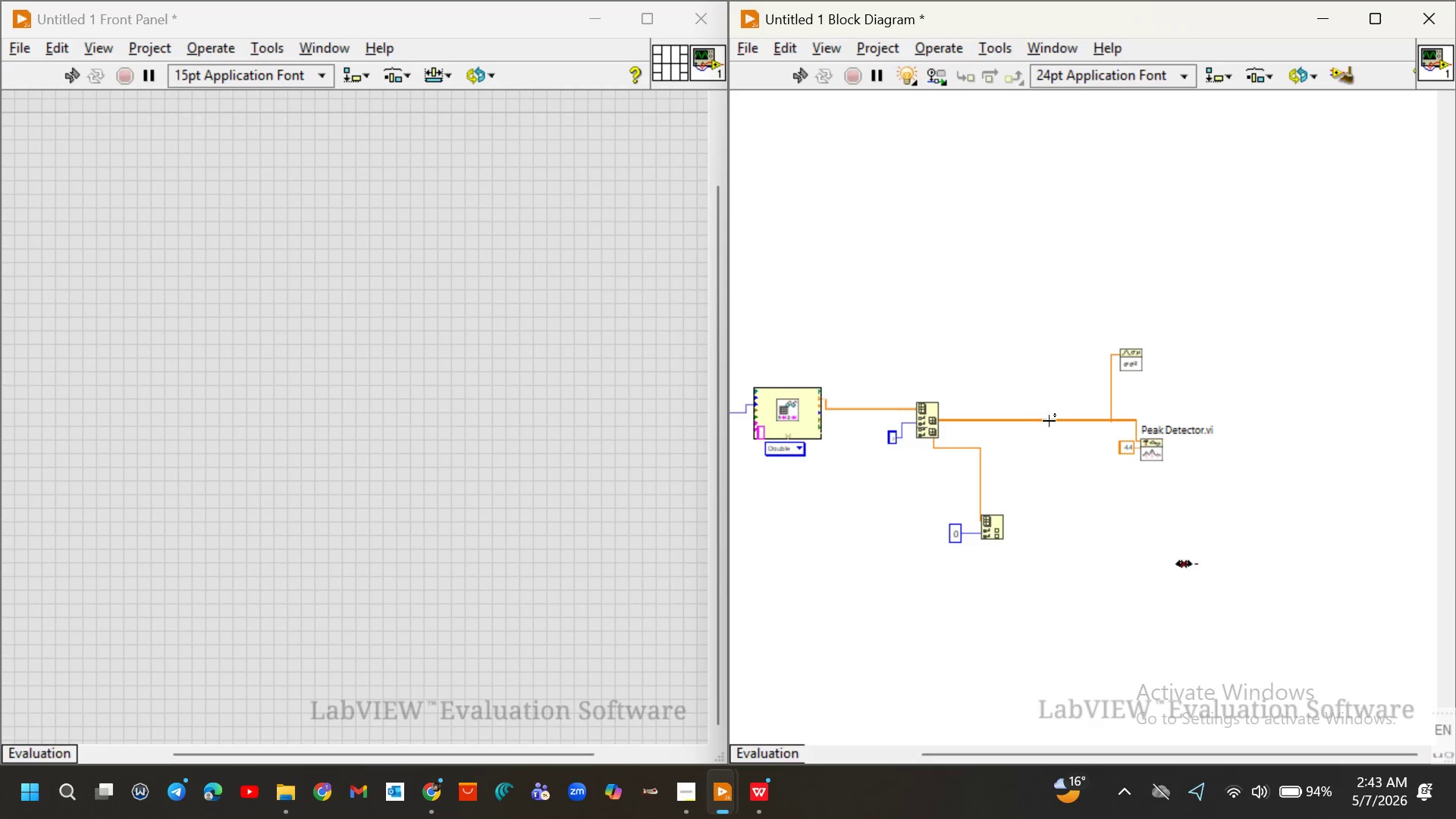 
scroll: coordinate [1050, 397], scroll_direction: up, amount: 1.0
 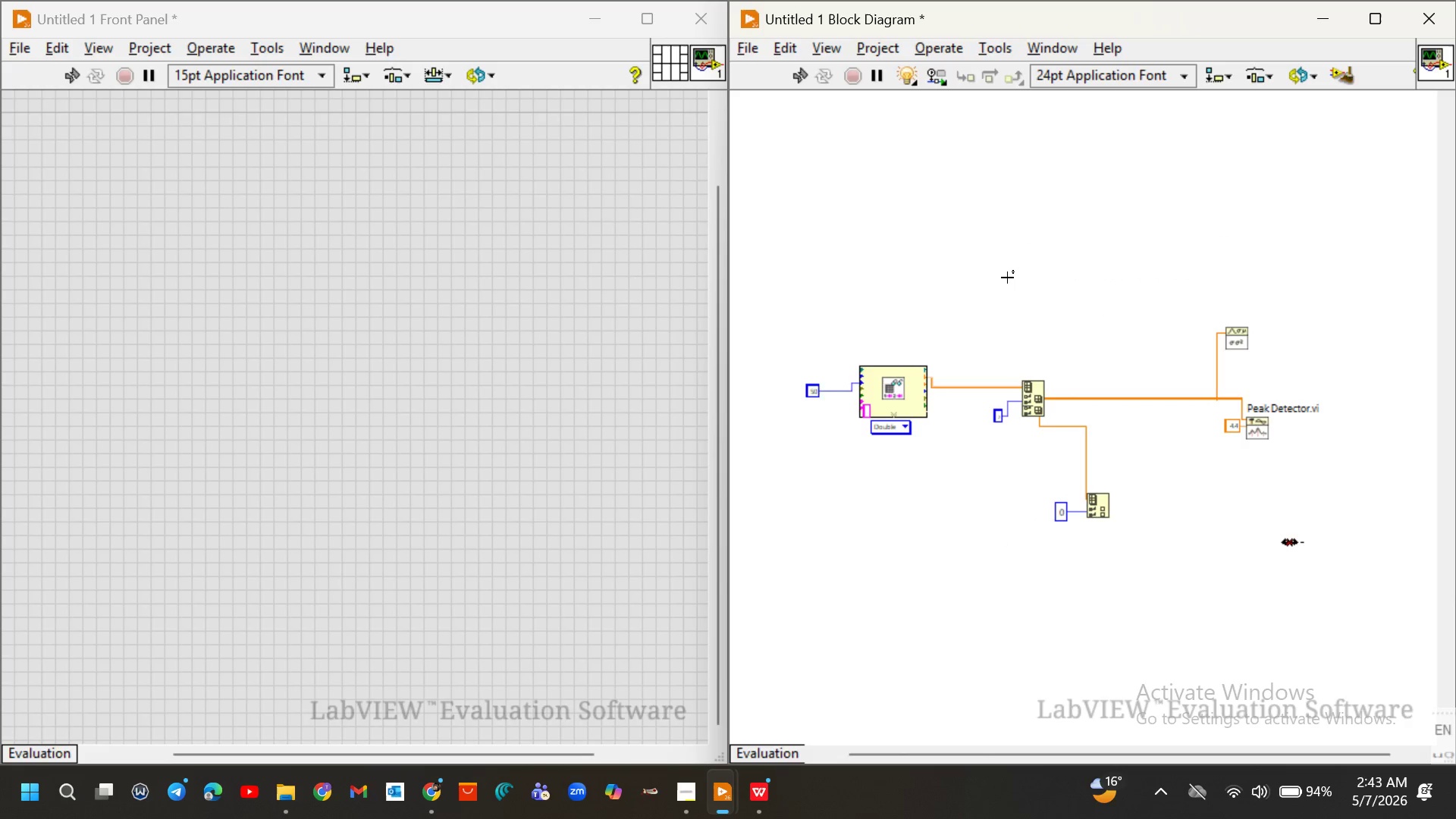 
left_click_drag(start_coordinate=[1008, 278], to_coordinate=[1385, 513])
 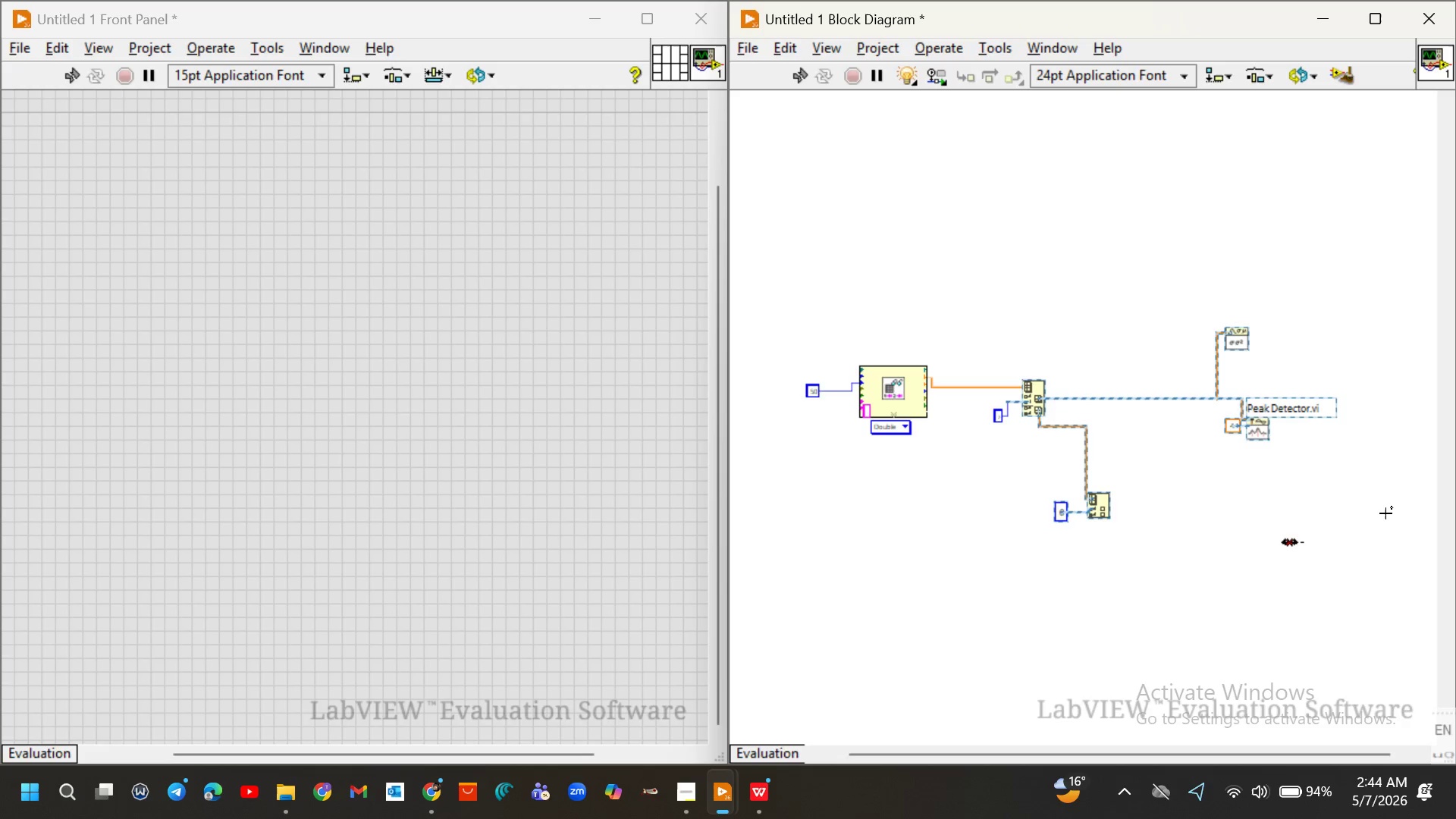 
key(Delete)
 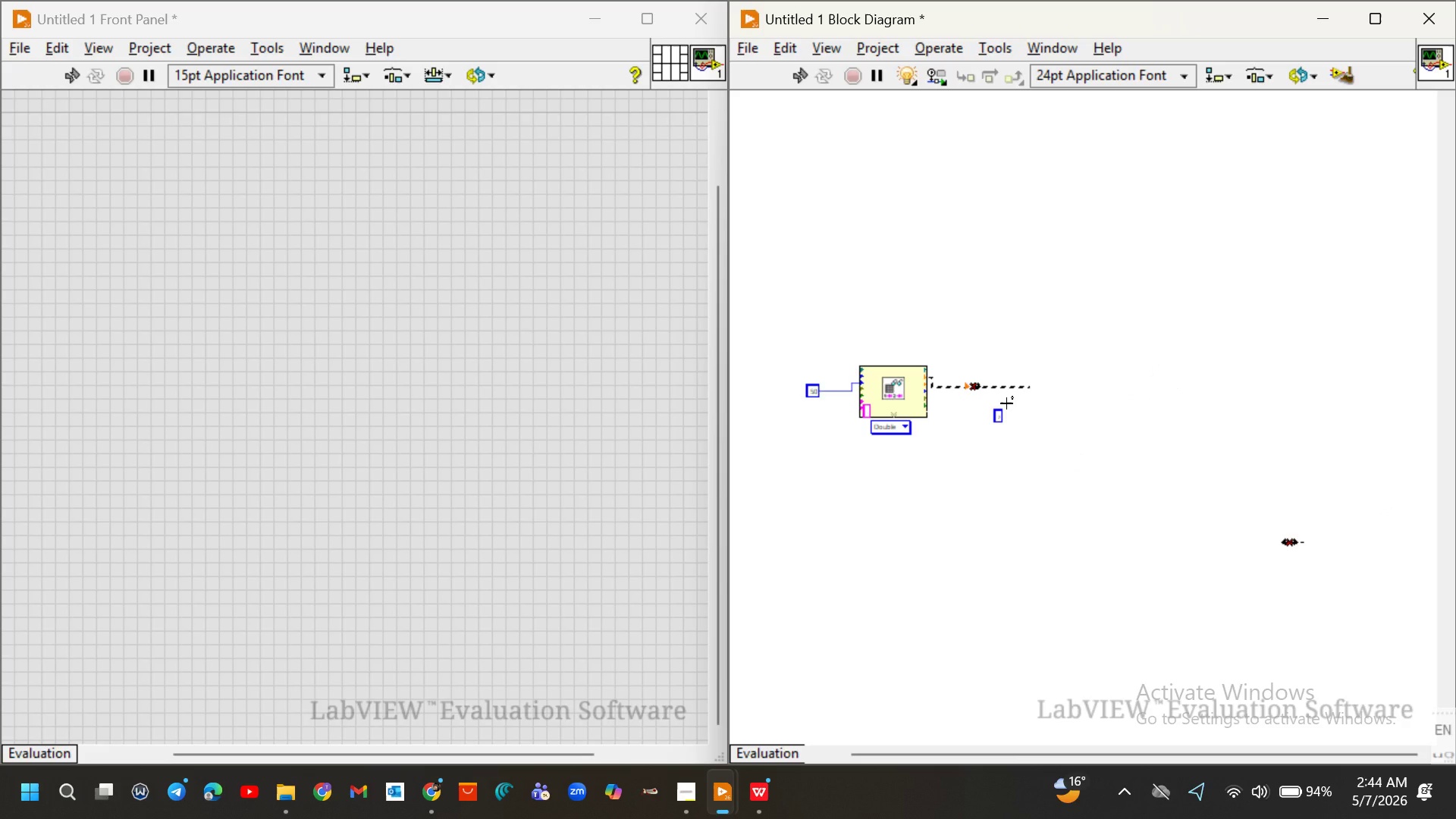 
key(Control+B)
 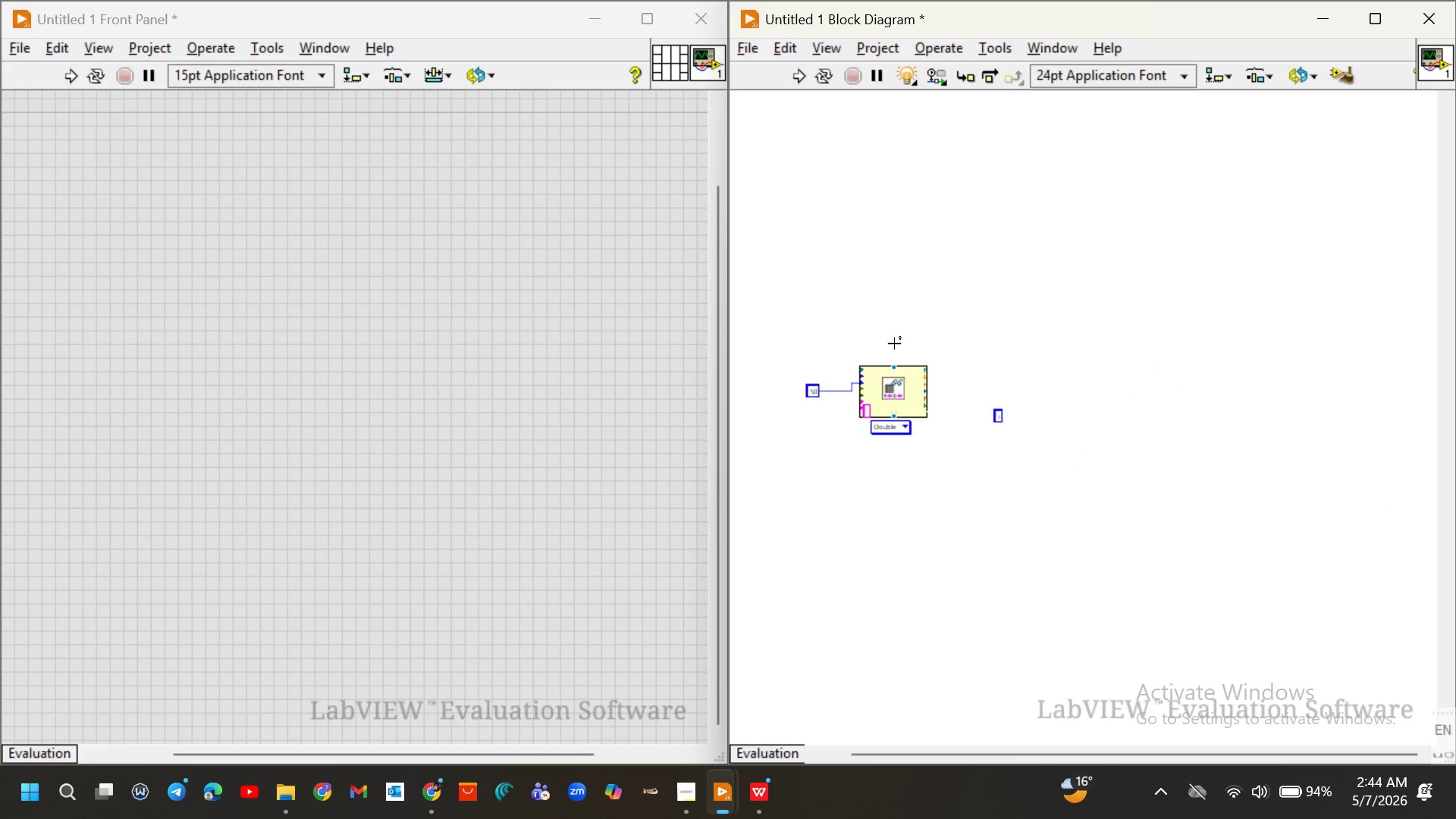 
key(Control+ControlLeft)
 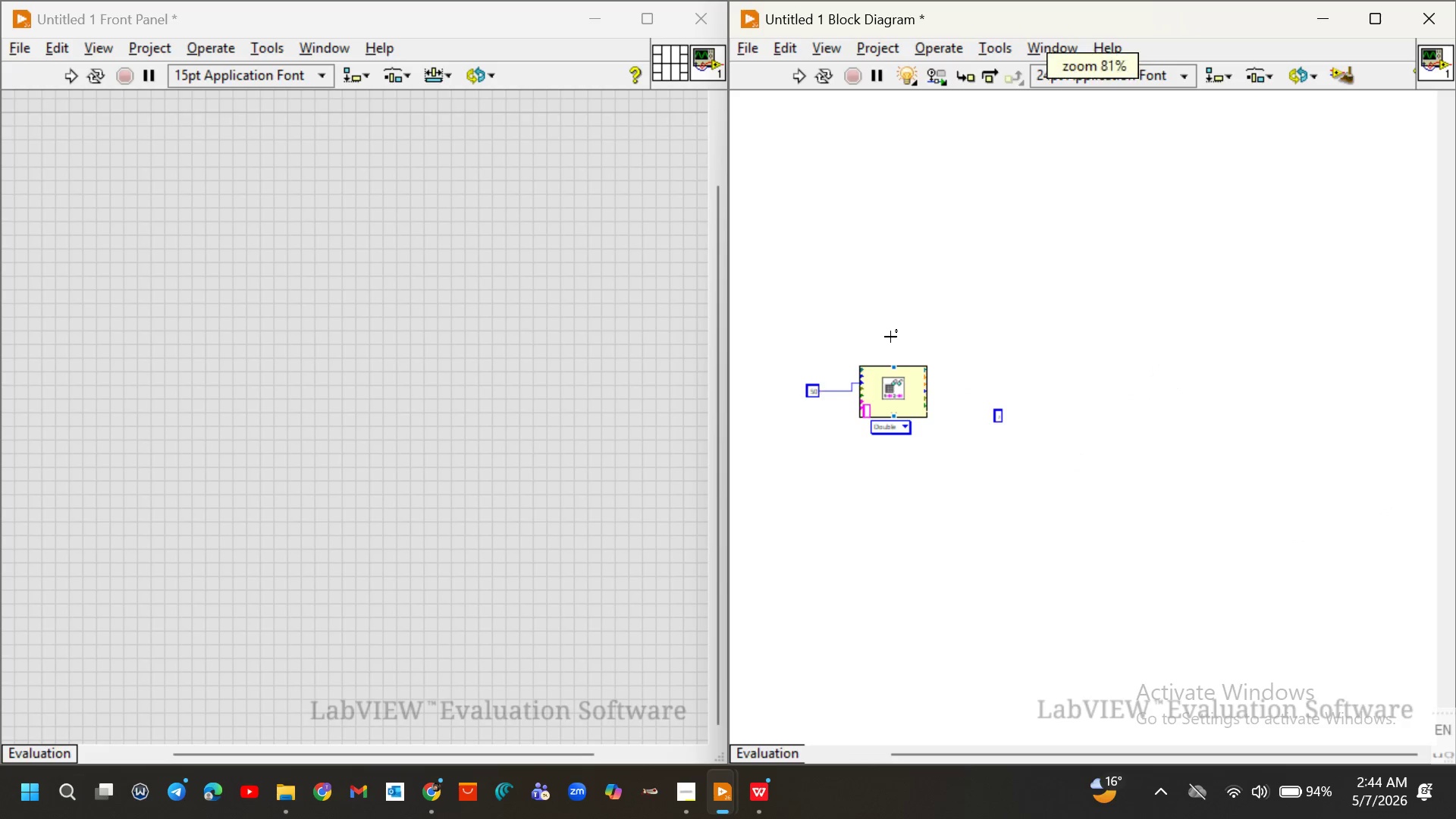 
key(Control+ControlLeft)
 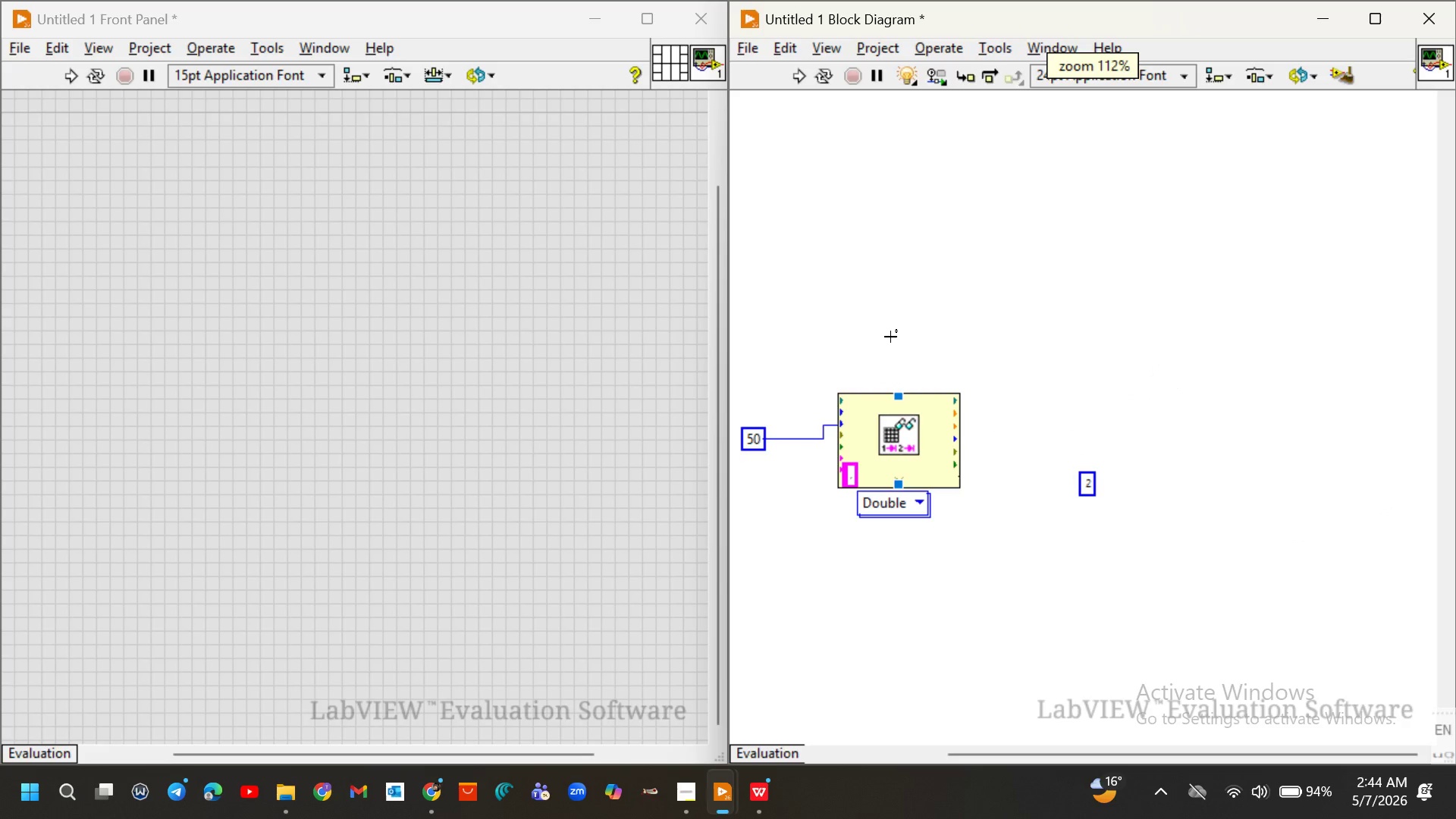 
scroll: coordinate [890, 337], scroll_direction: up, amount: 8.0
 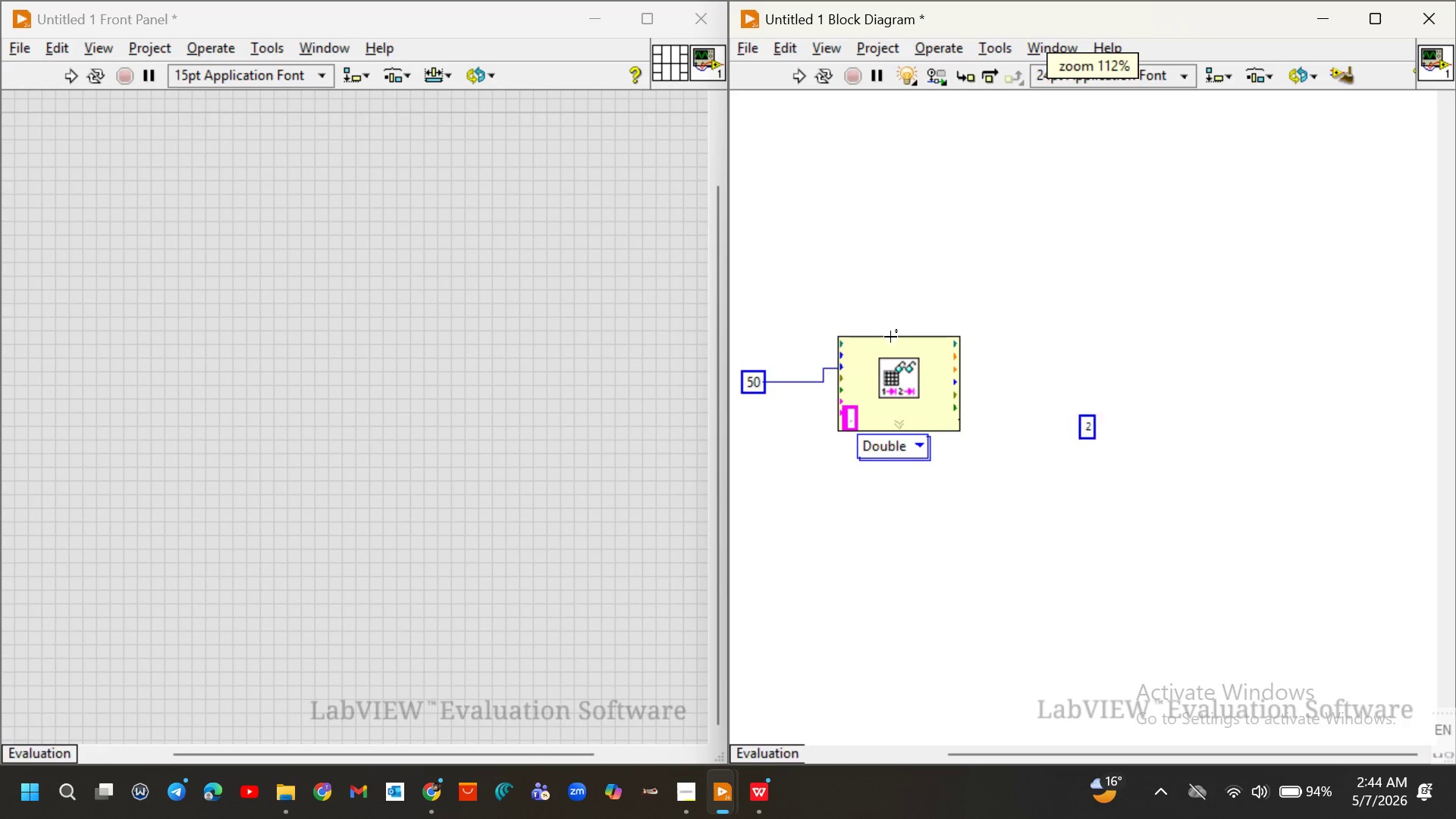 
scroll: coordinate [890, 337], scroll_direction: down, amount: 1.0
 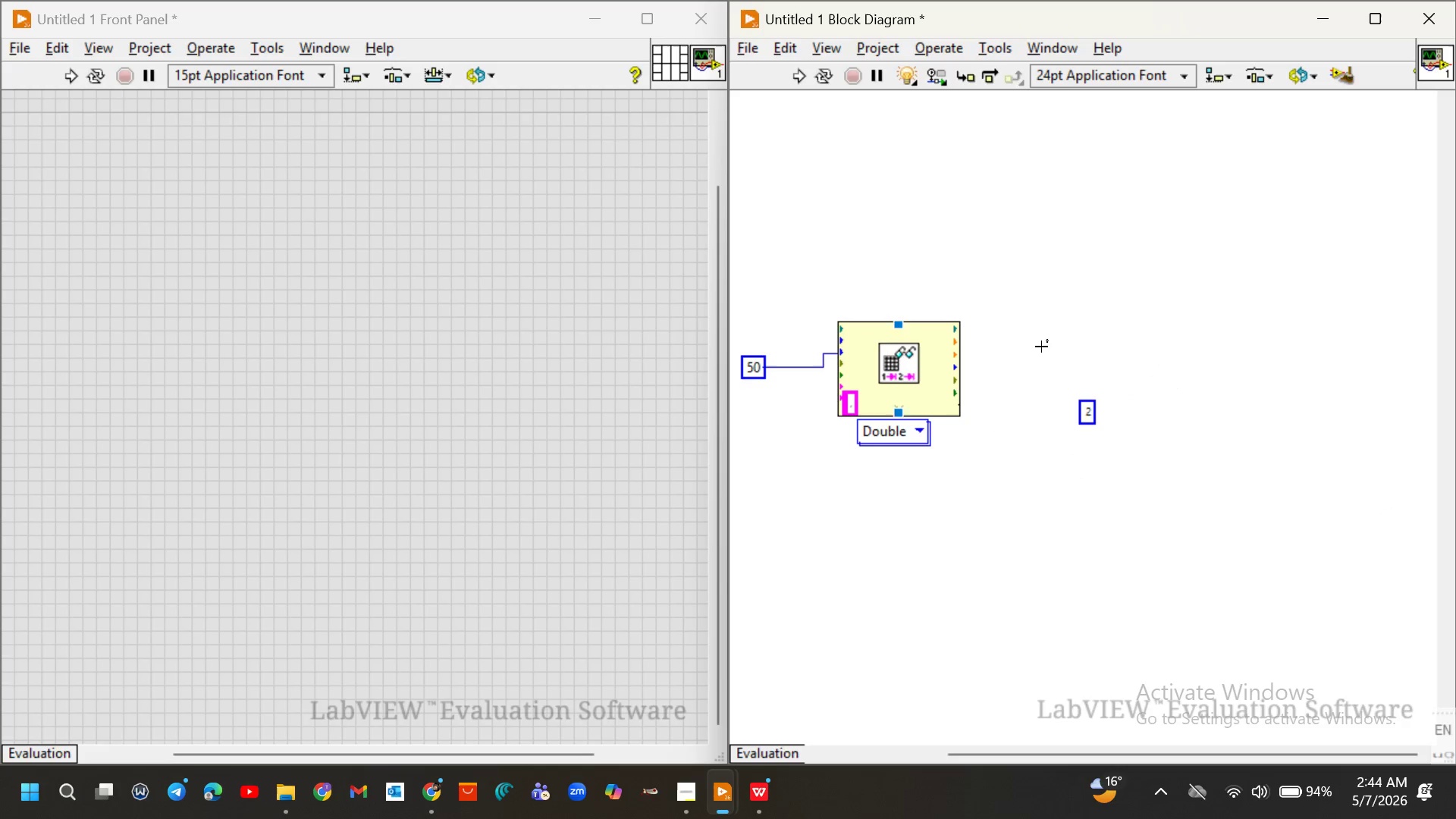 
left_click_drag(start_coordinate=[1041, 347], to_coordinate=[1144, 504])
 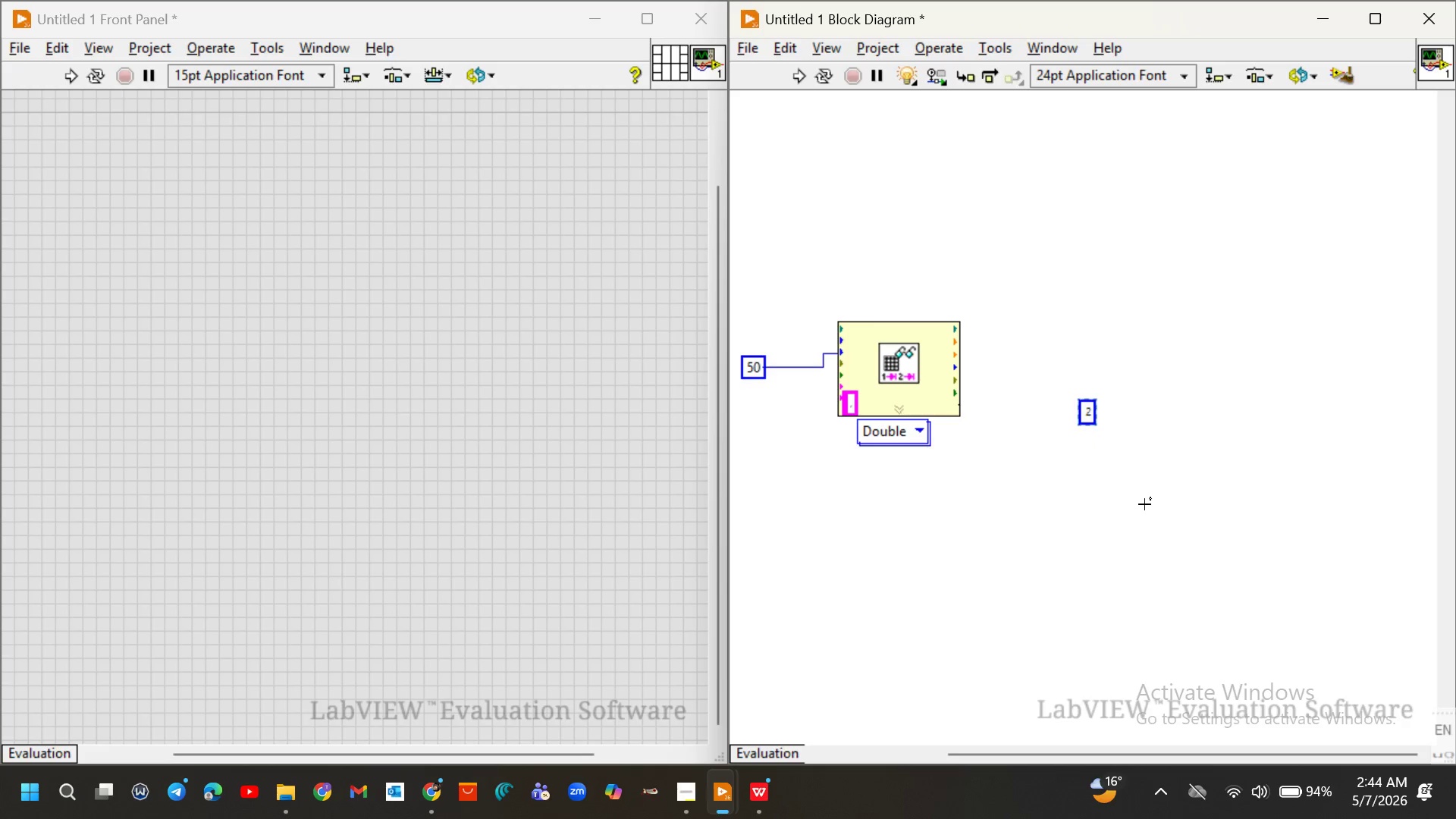 
key(Delete)
 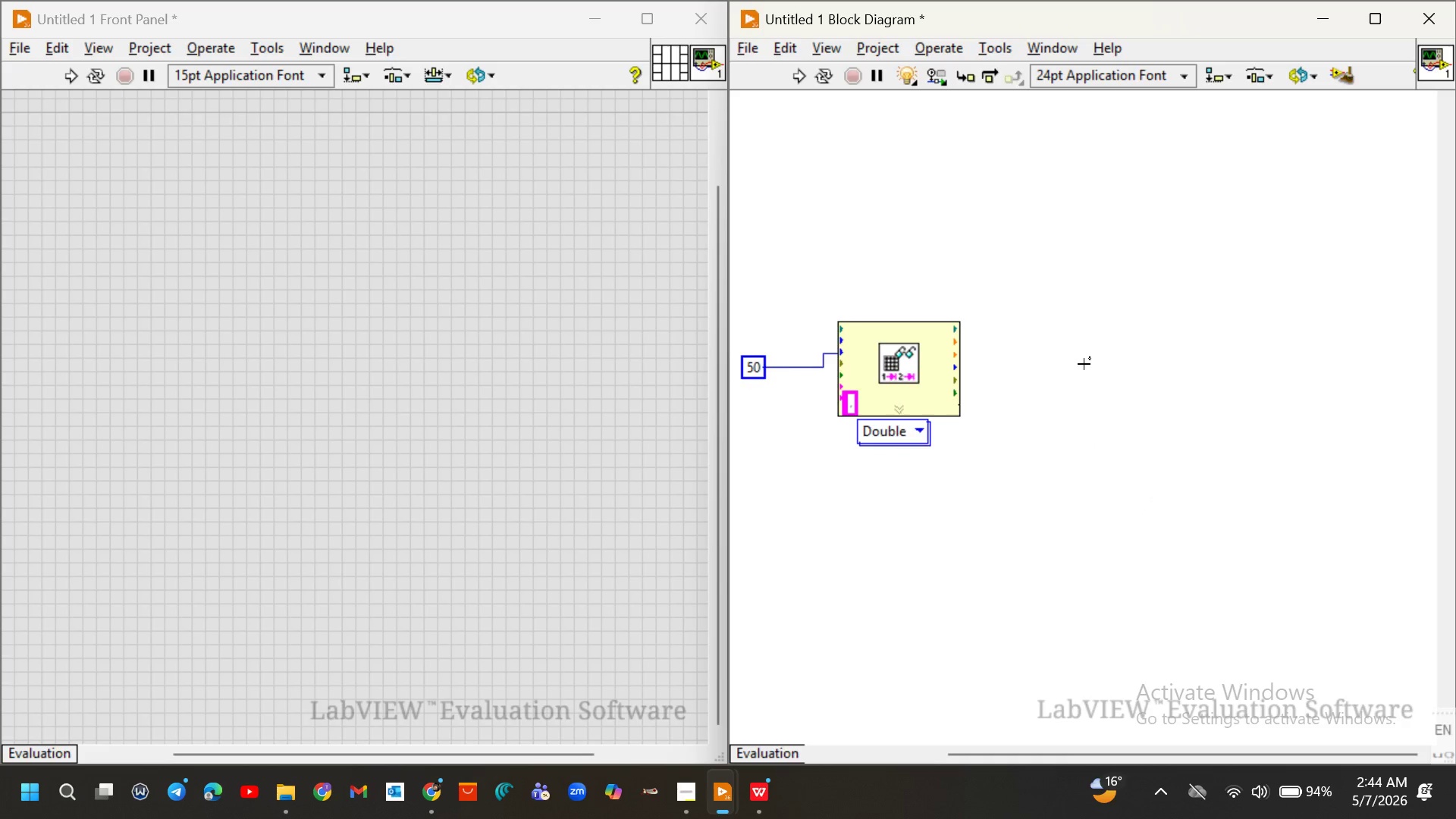 
scroll: coordinate [1084, 364], scroll_direction: up, amount: 1.0
 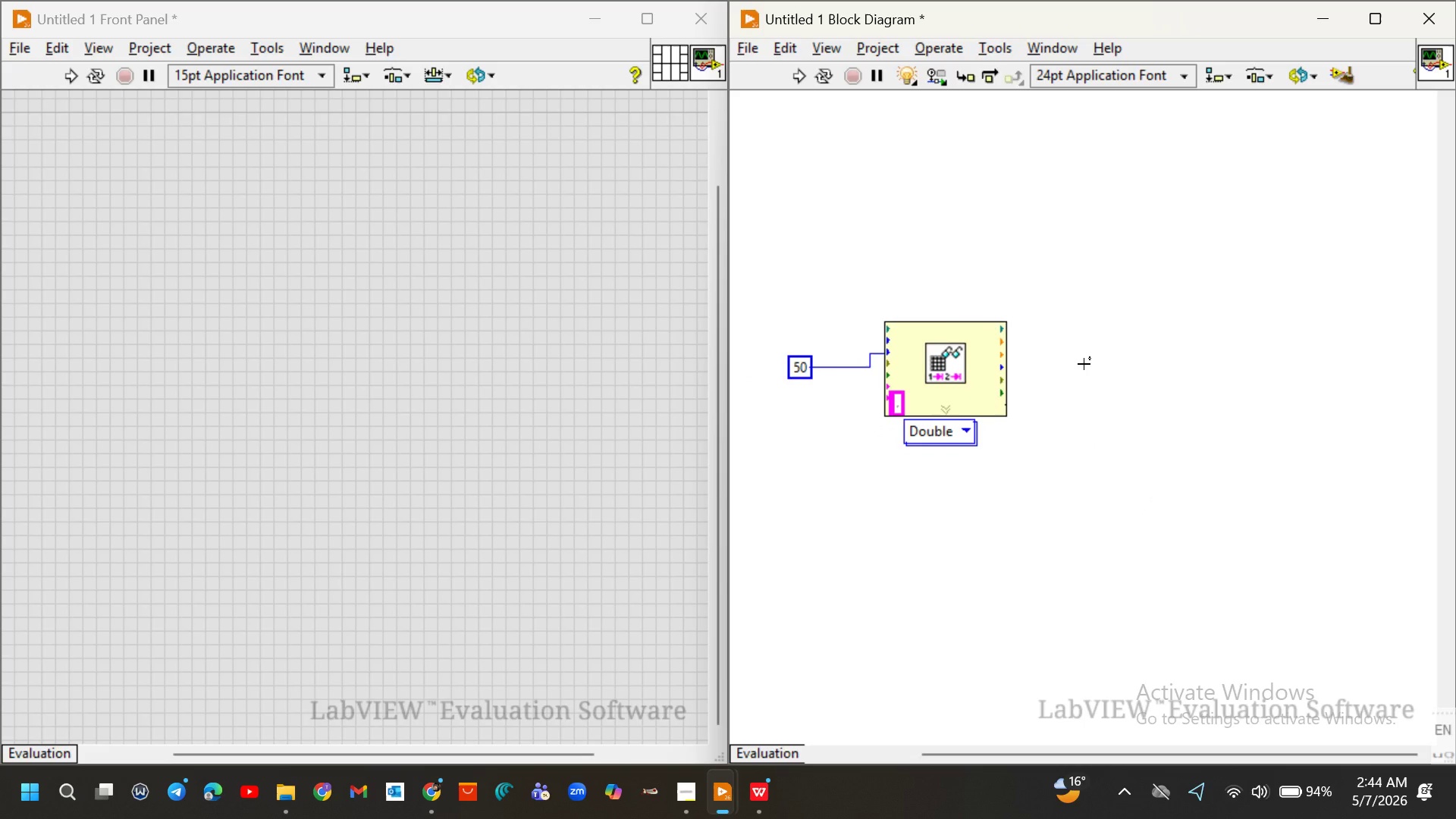 
scroll: coordinate [1084, 364], scroll_direction: none, amount: 0.0
 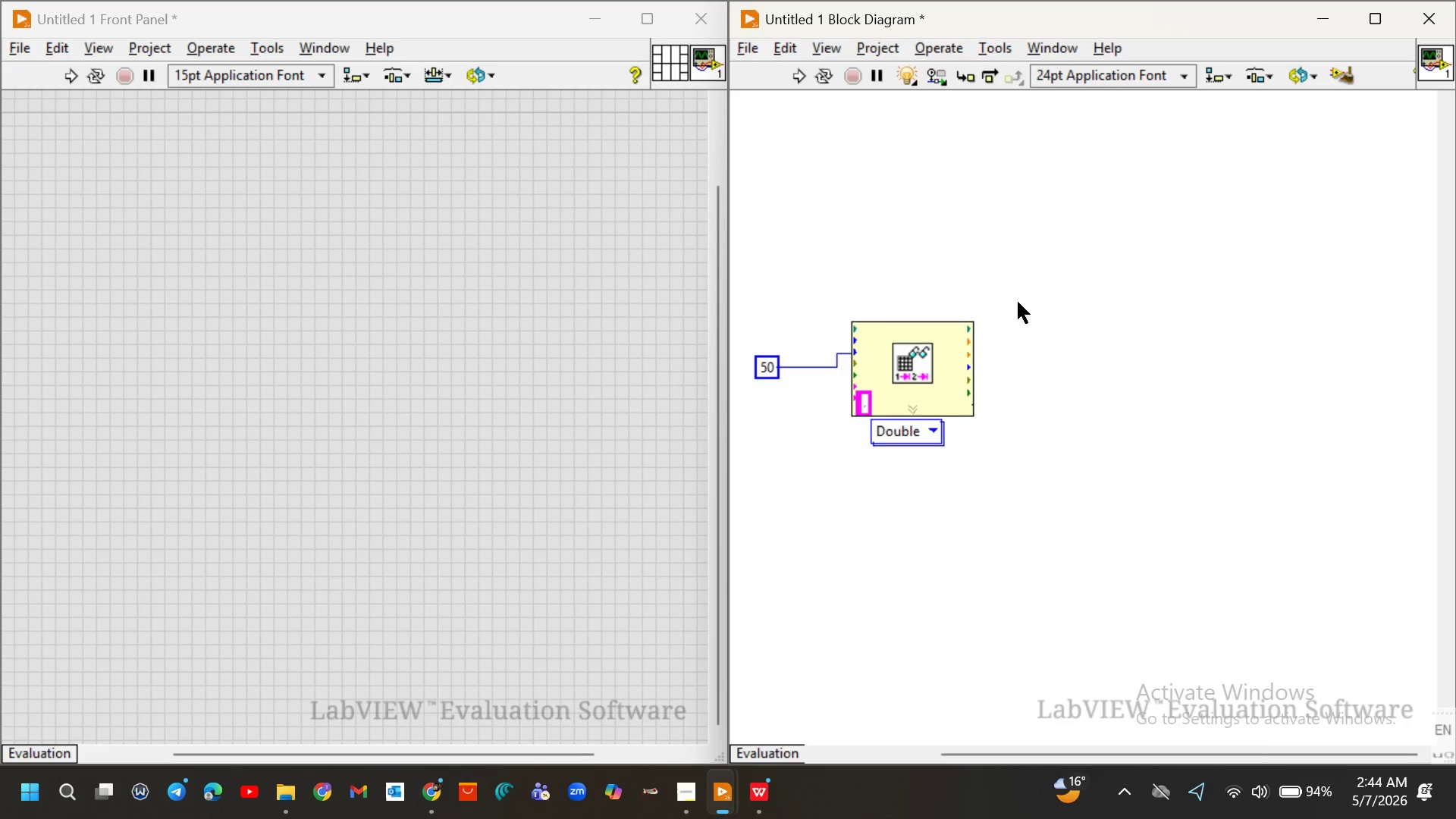 
right_click([1018, 302])
 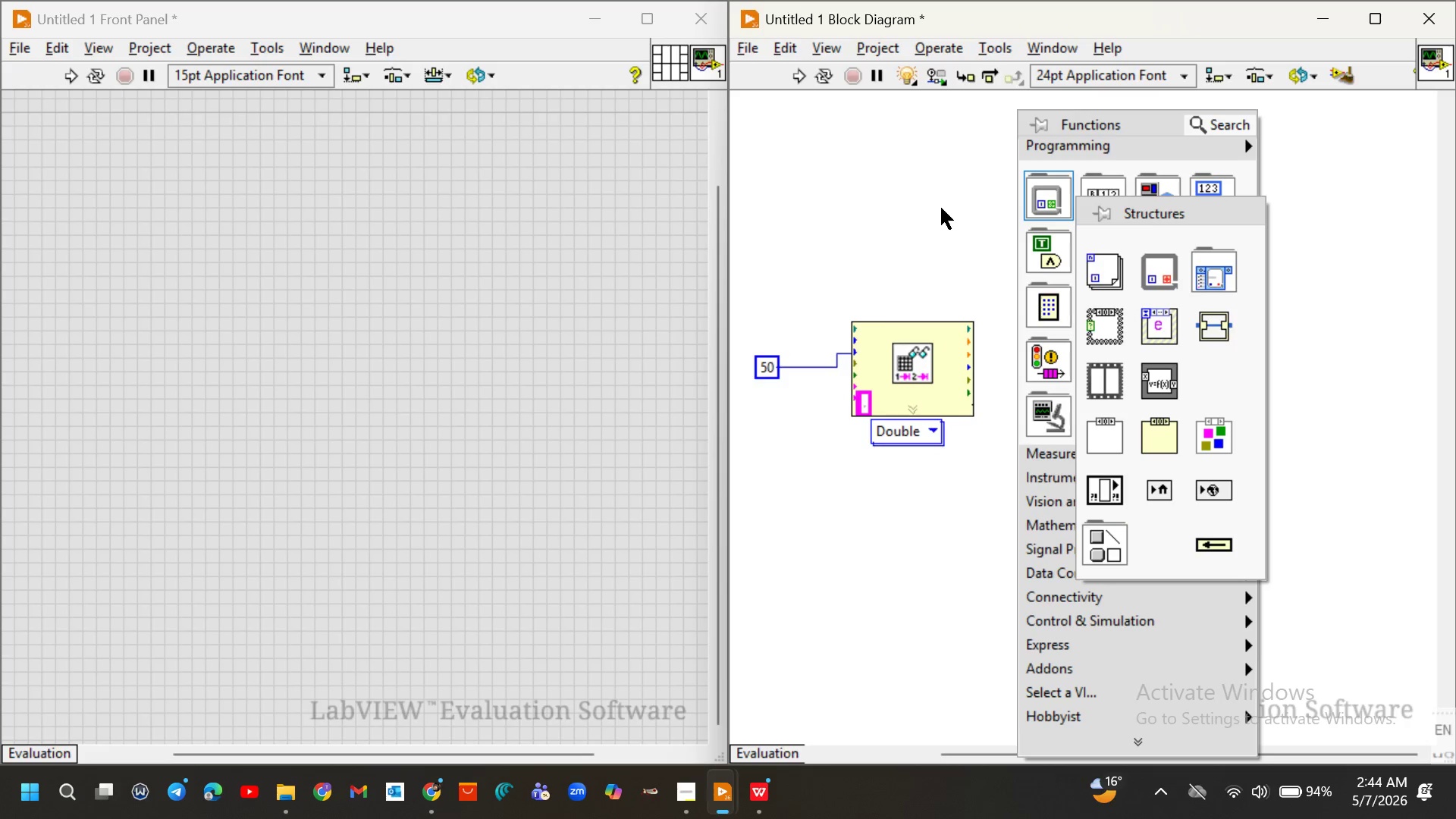 
left_click([941, 208])
 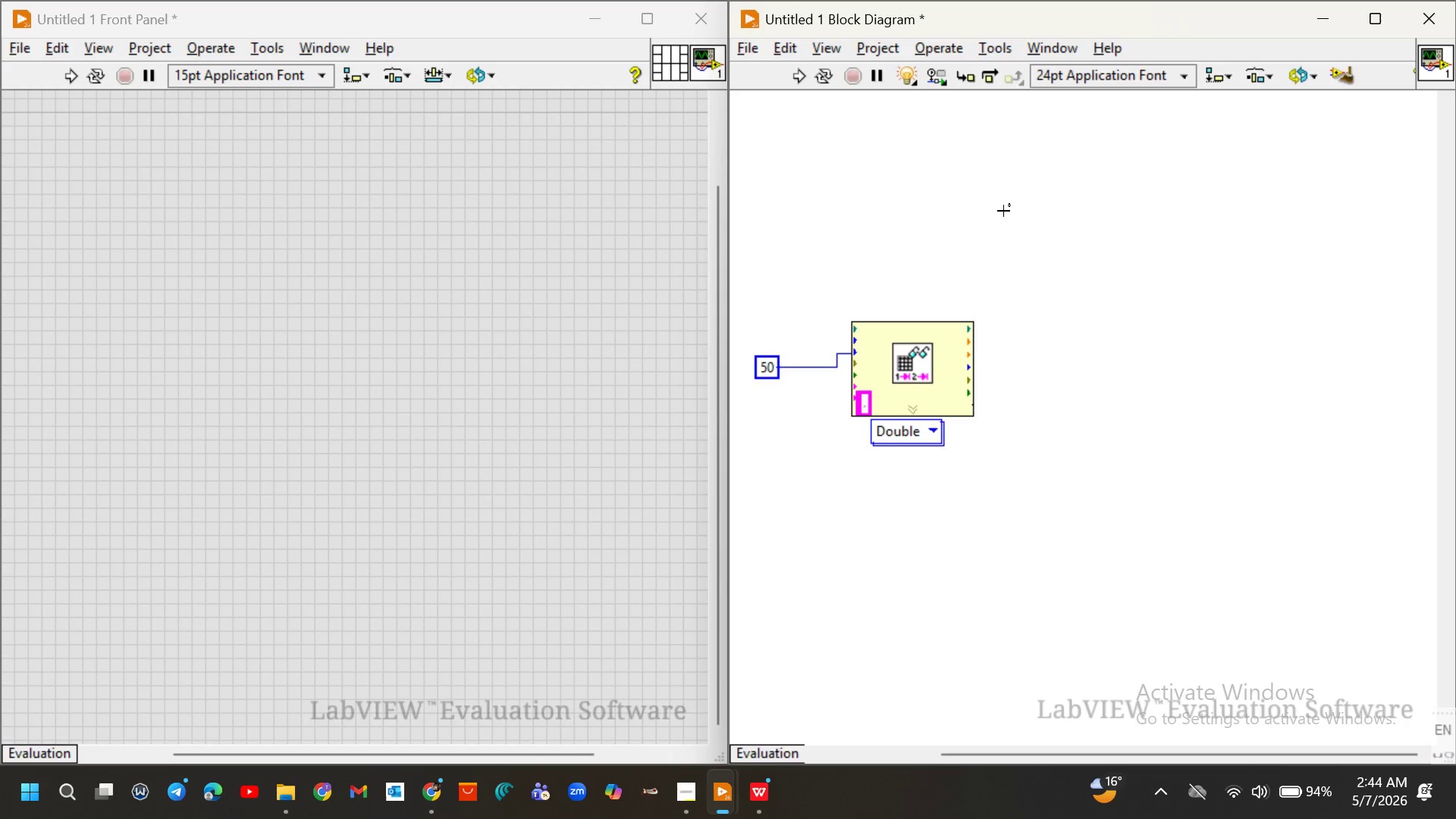 
right_click([1003, 211])
 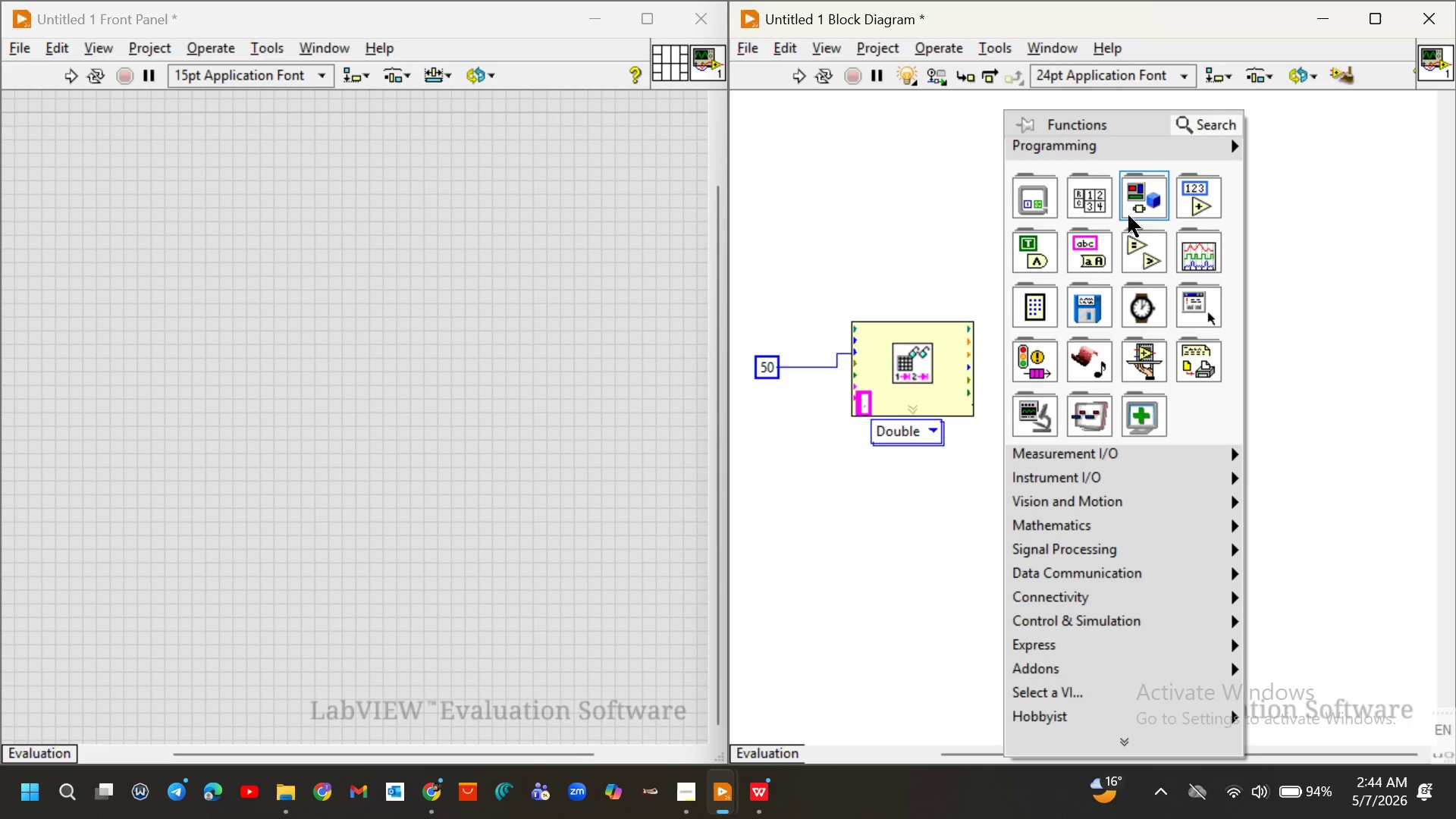 
mouse_move([1213, 328])
 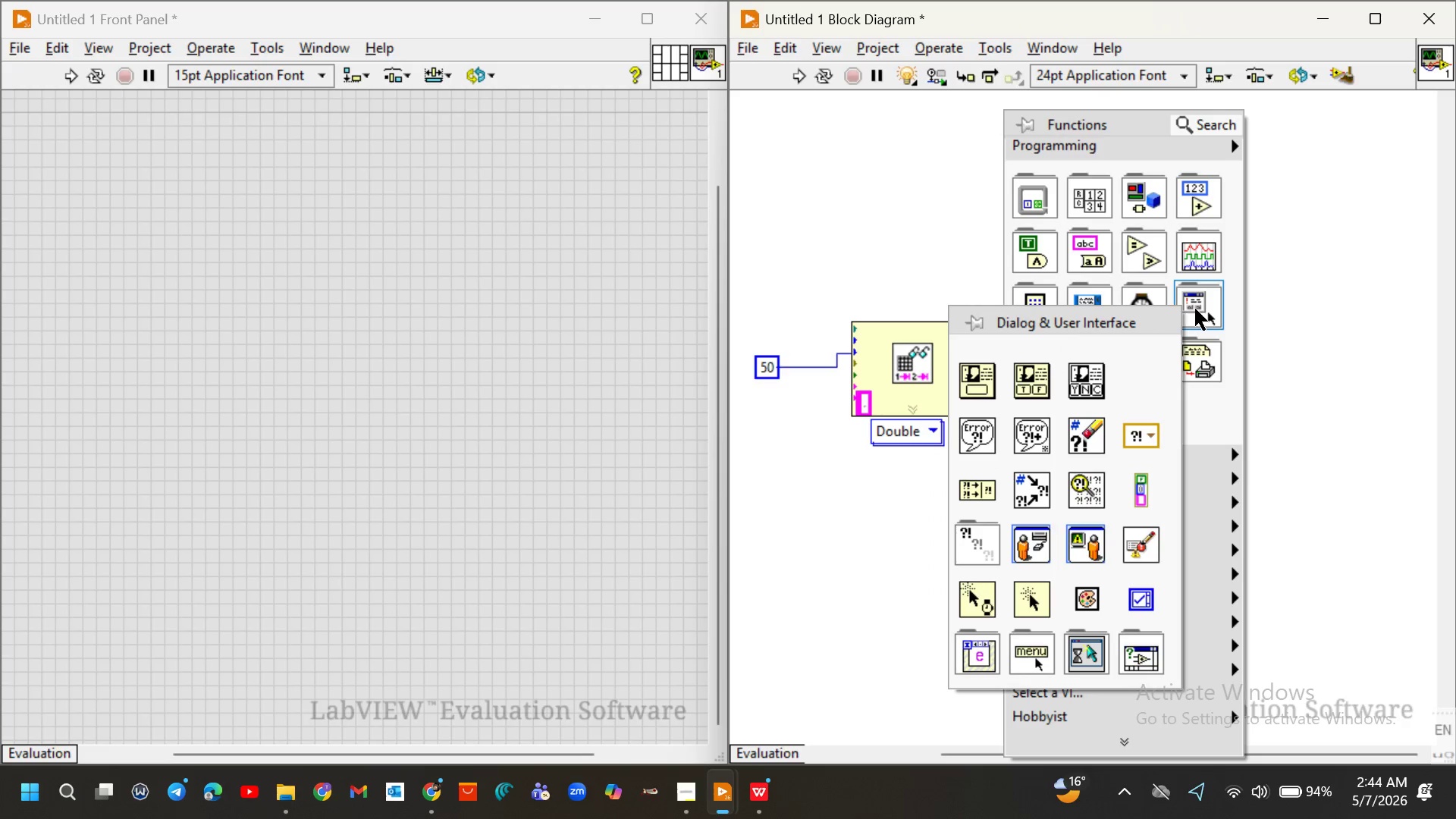 
mouse_move([1116, 278])
 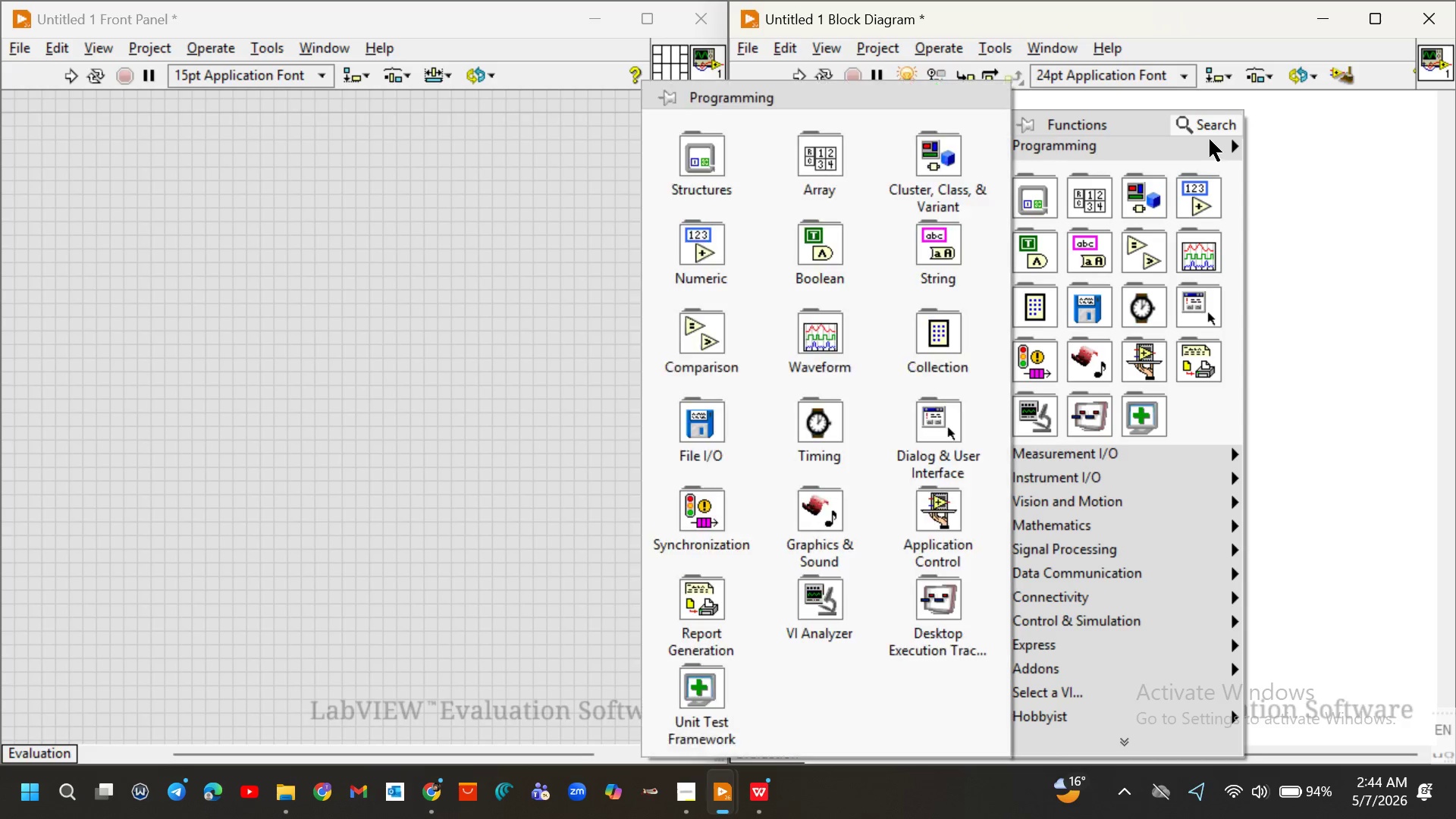 
left_click([1208, 128])
 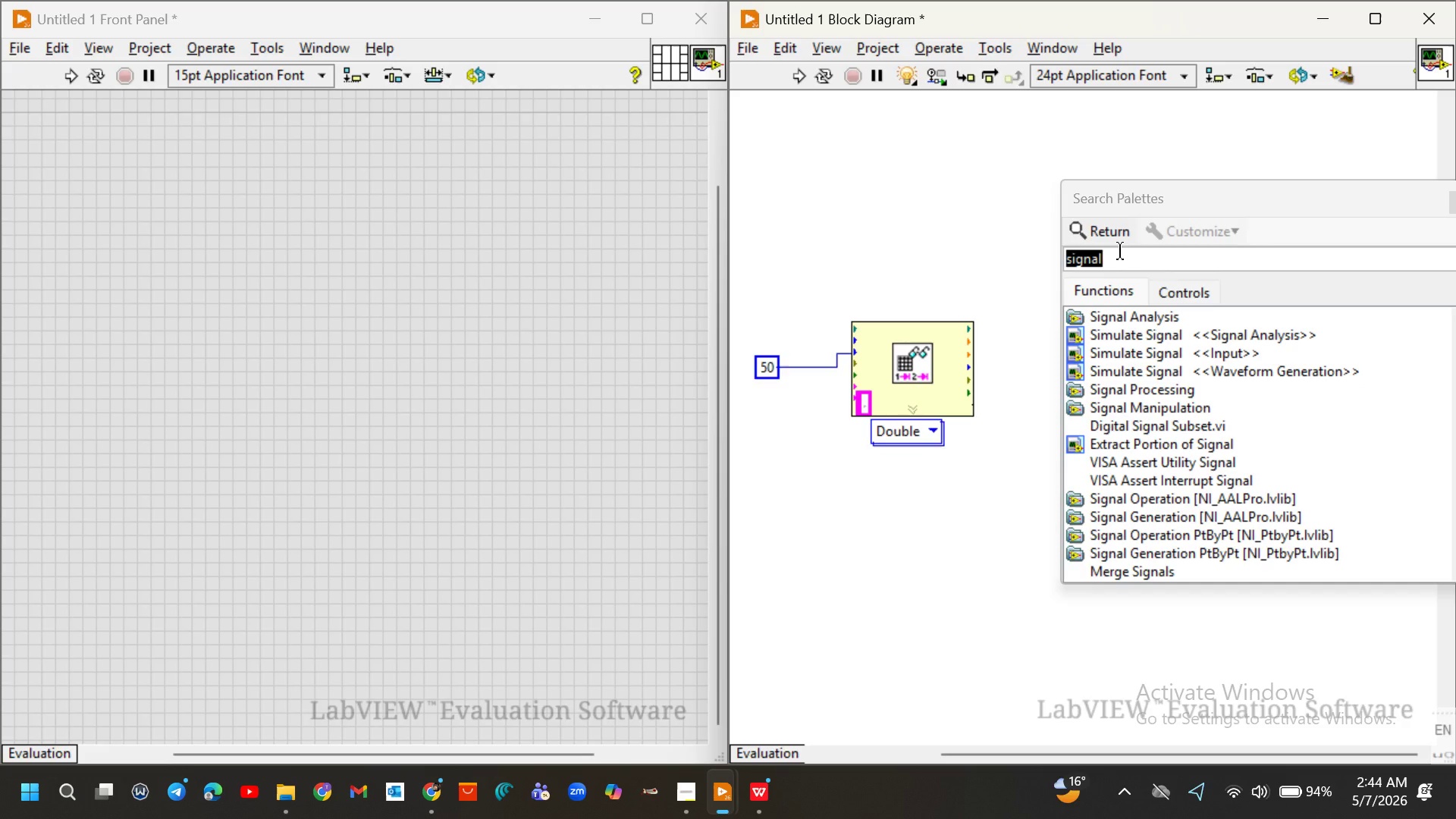 
wait(16.09)
 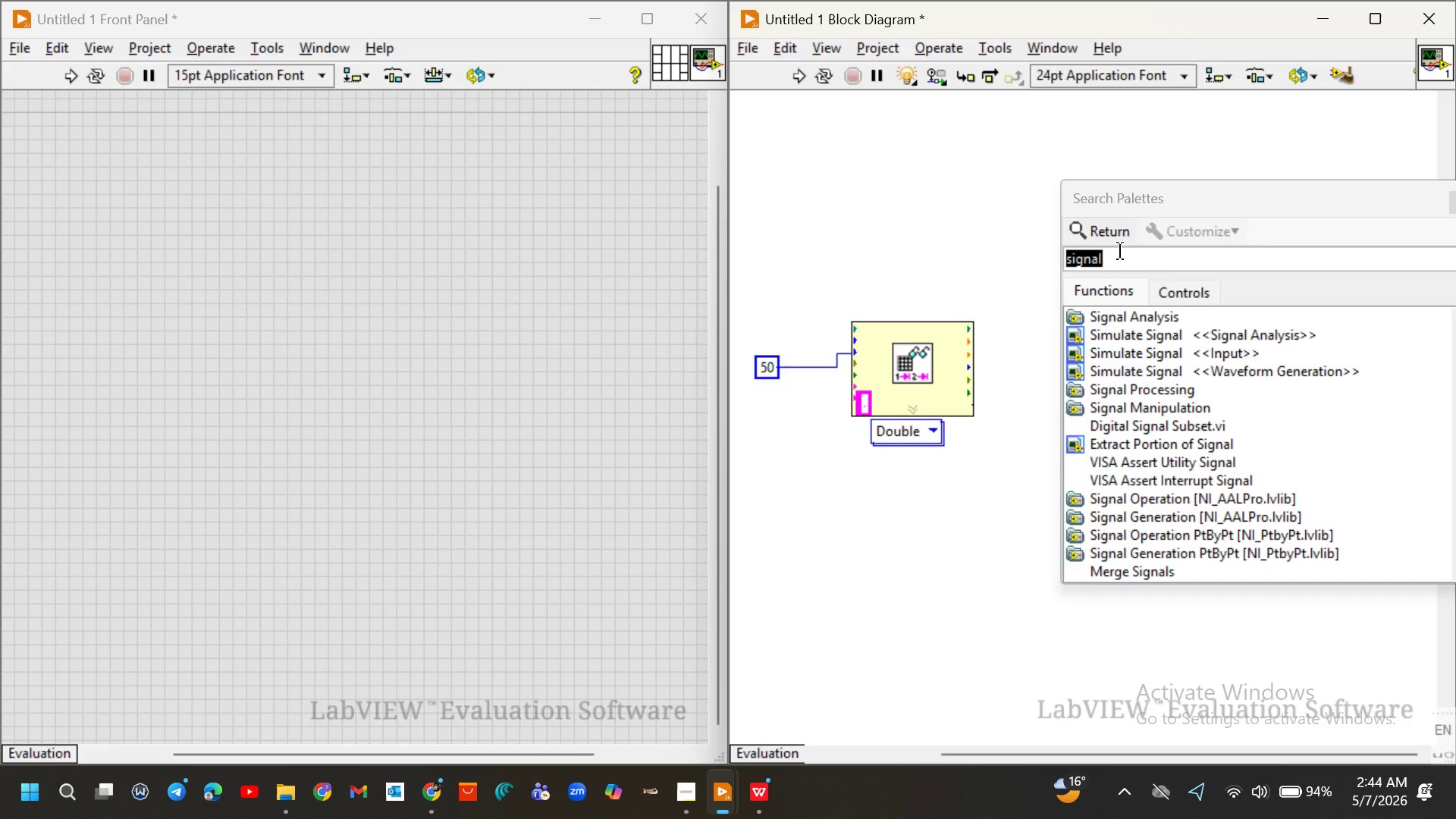 
key(Backspace)
type(ak)
key(Backspace)
type(a)
key(Backspace)
type(rray)
 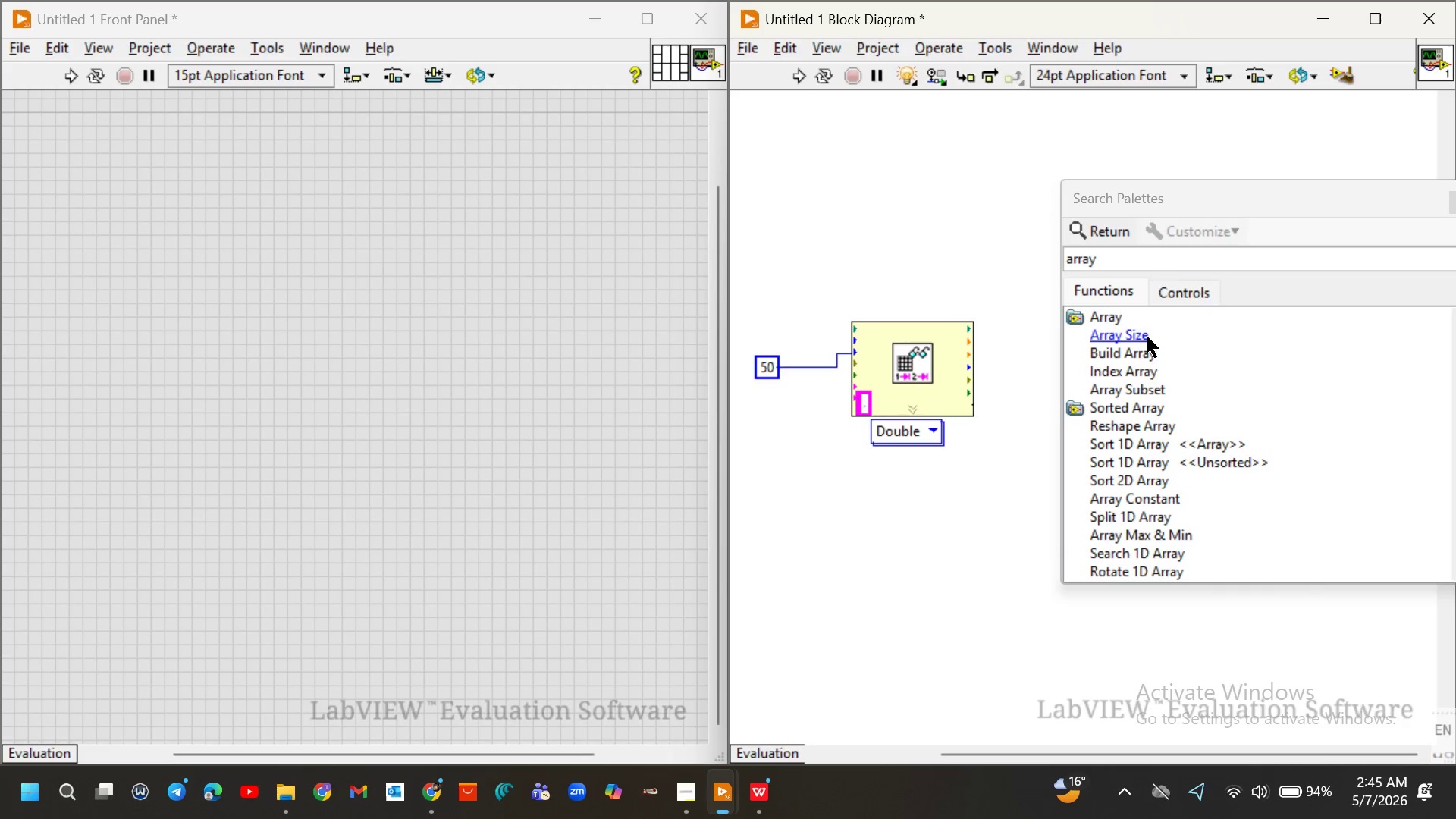 
left_click([1134, 369])
 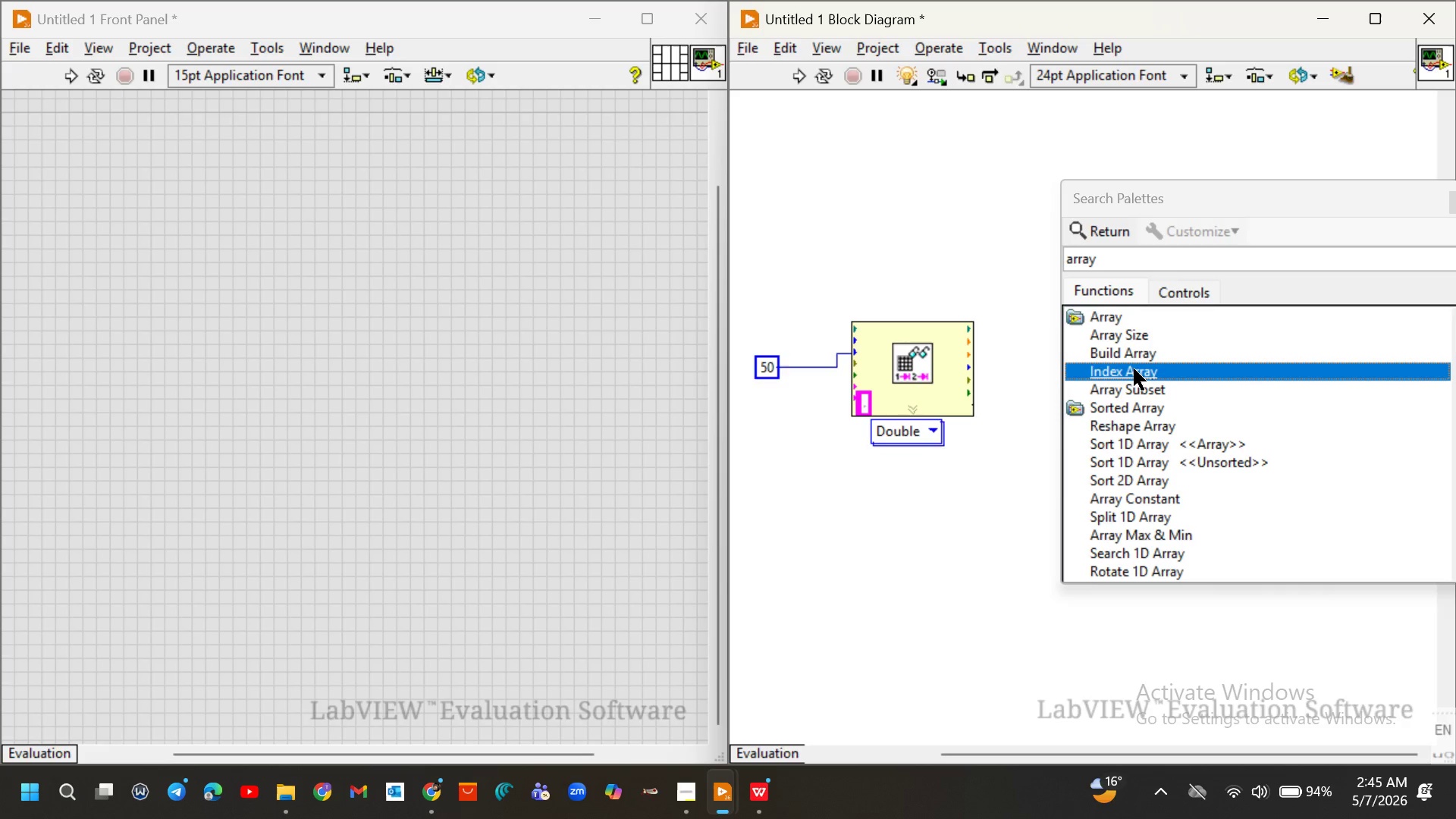 
left_click([1134, 369])
 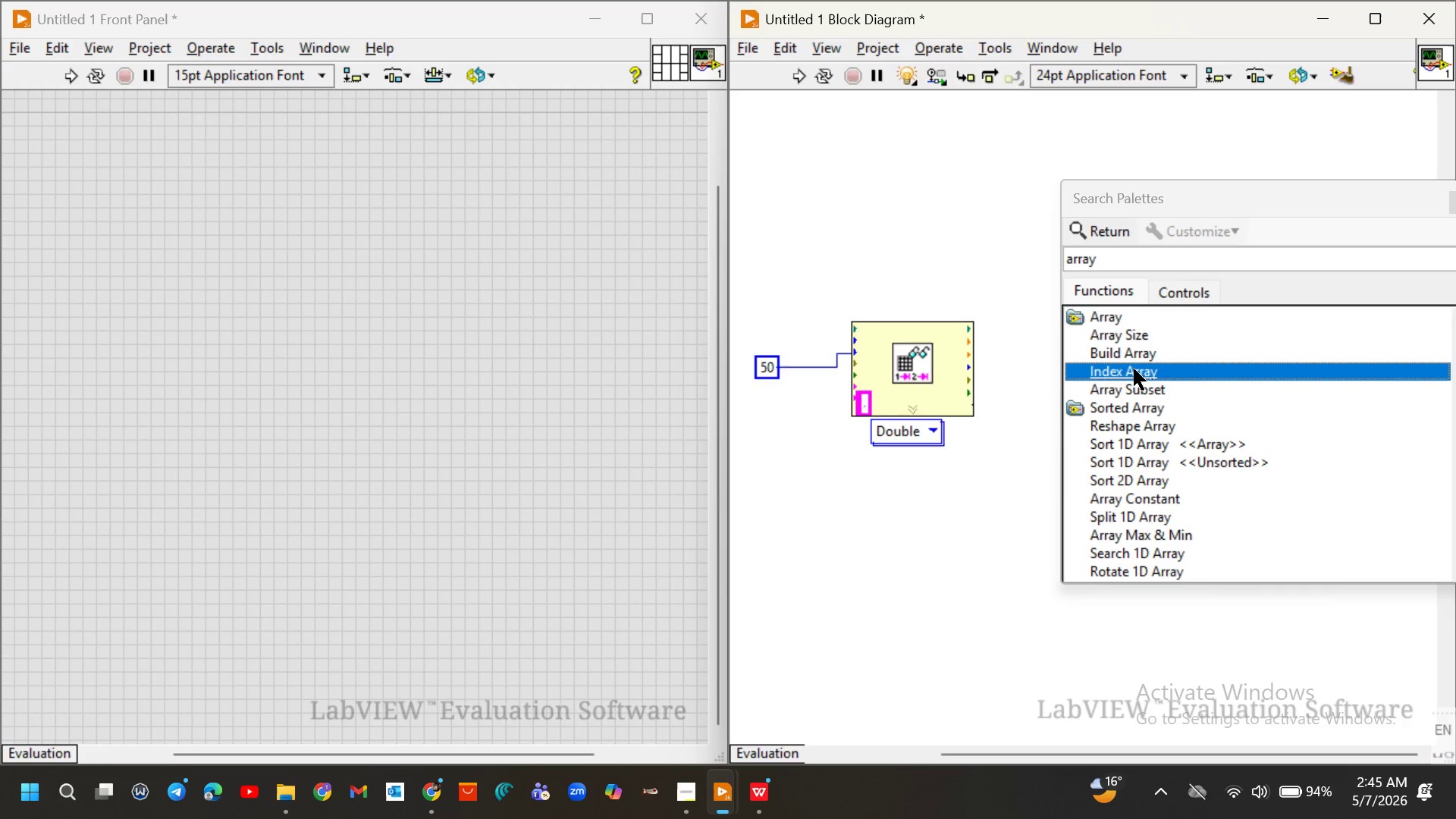 
double_click([1134, 369])
 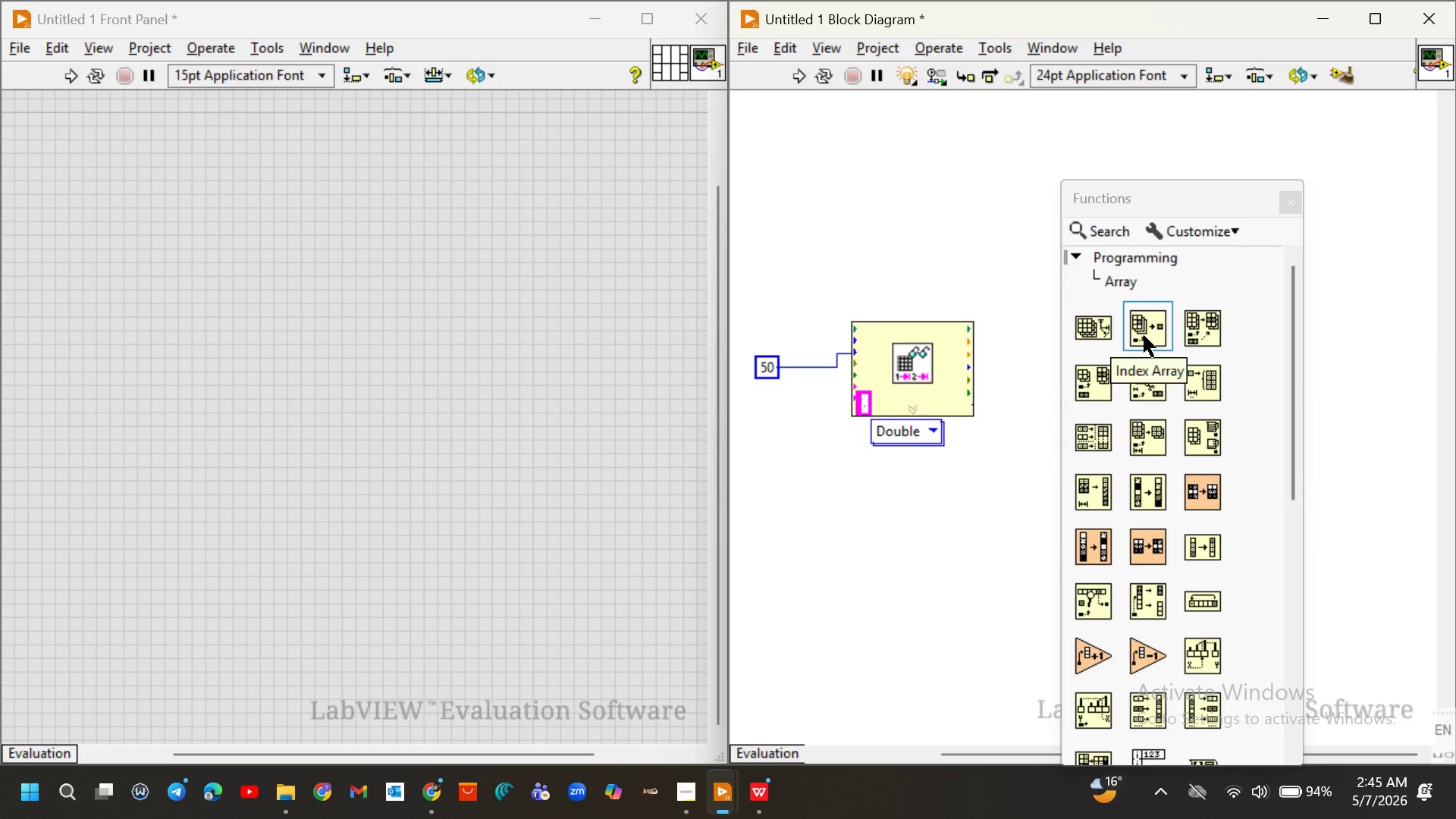 
left_click([1144, 335])
 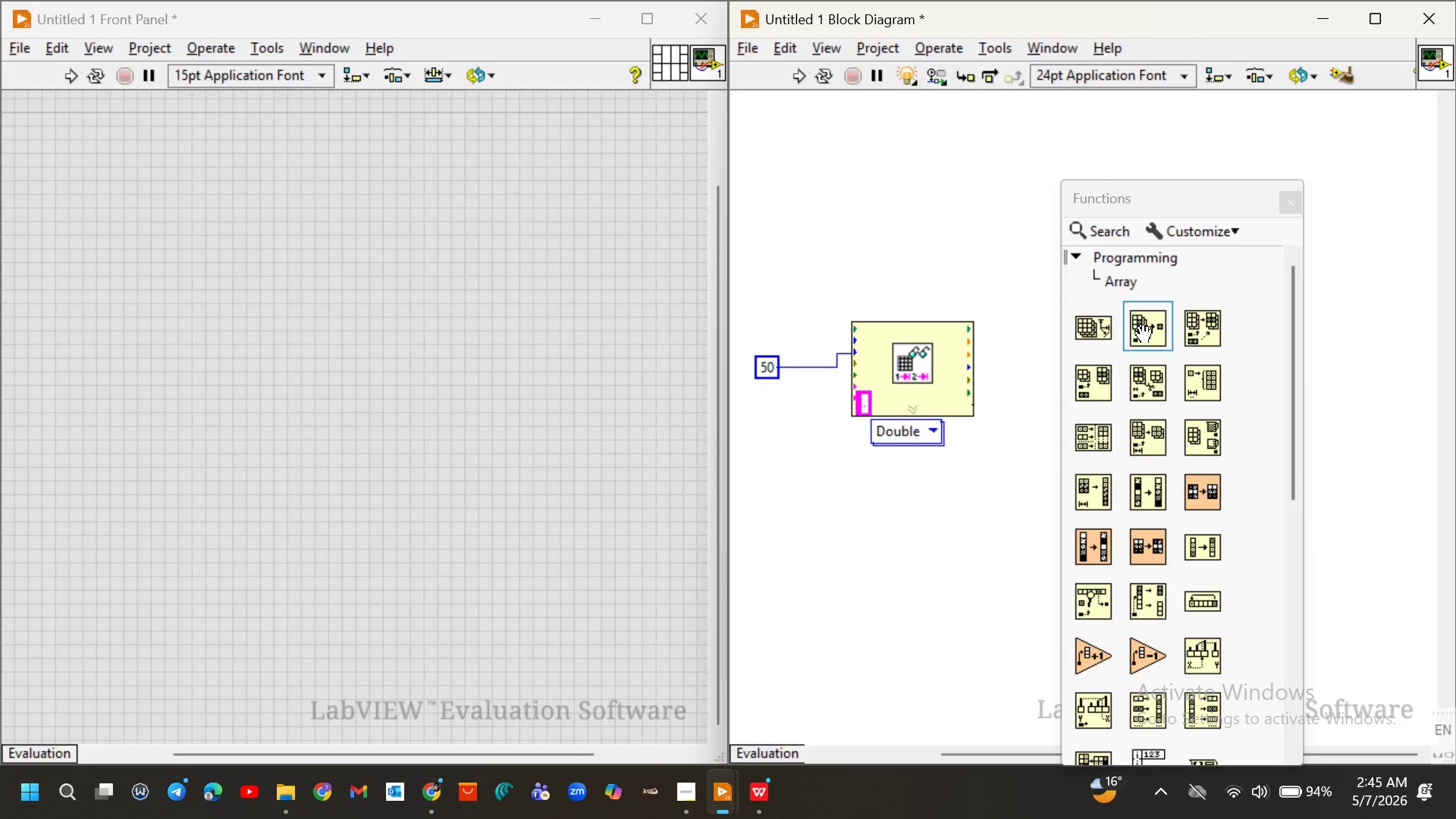 
left_click_drag(start_coordinate=[1144, 335], to_coordinate=[1040, 286])
 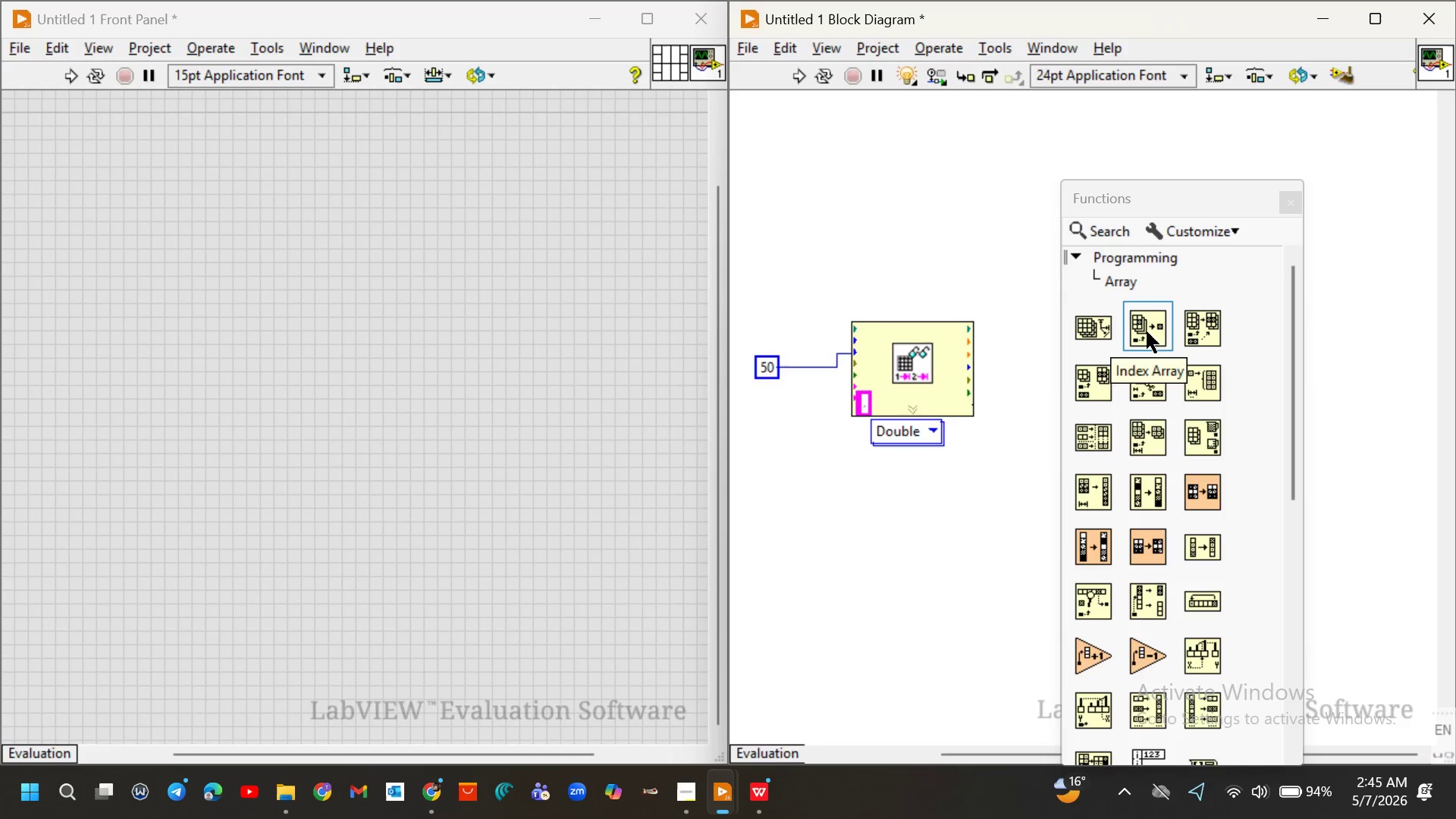 
left_click_drag(start_coordinate=[1147, 331], to_coordinate=[1019, 277])
 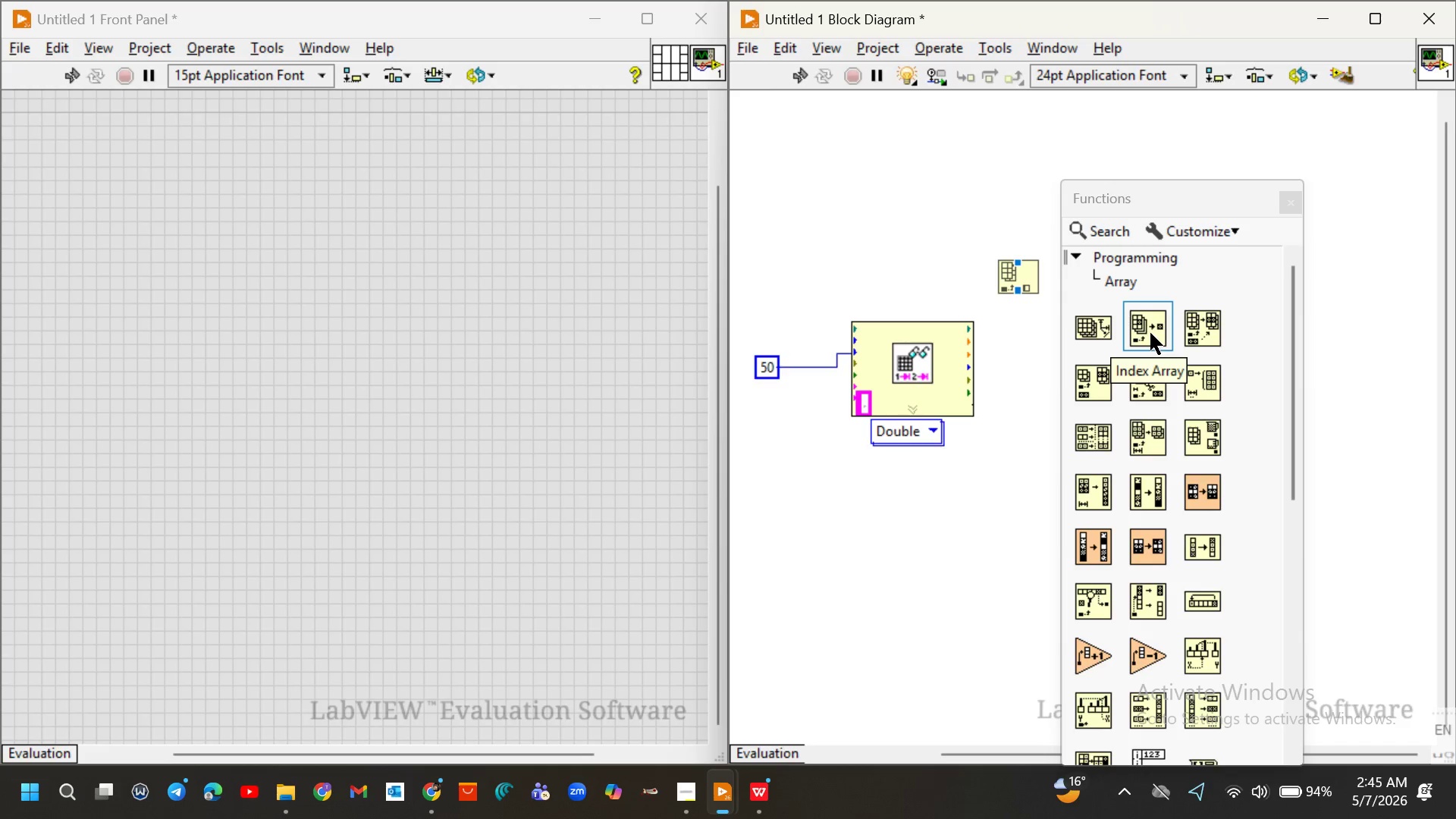 
left_click_drag(start_coordinate=[1148, 329], to_coordinate=[1029, 366])
 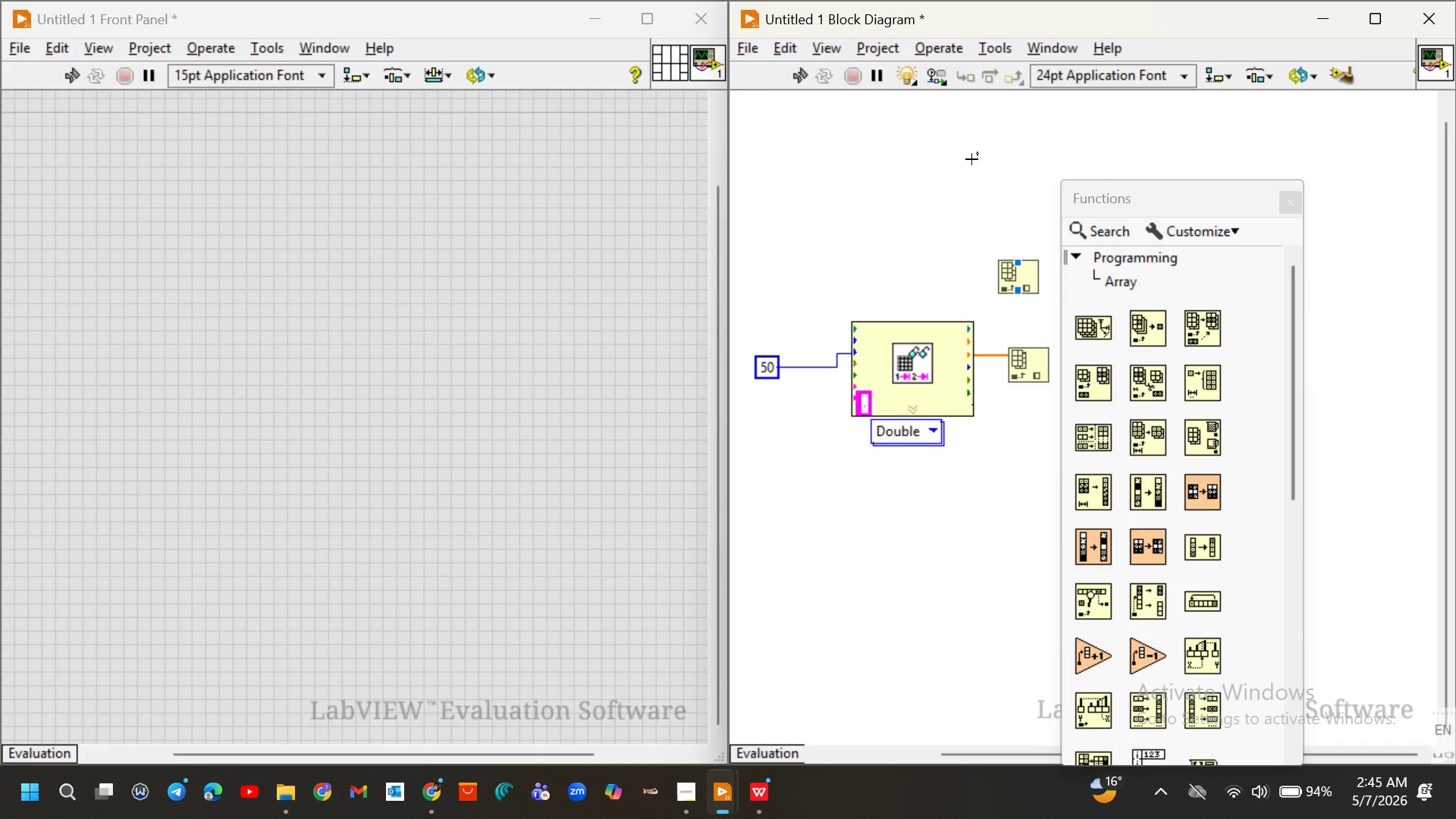 
left_click([971, 159])
 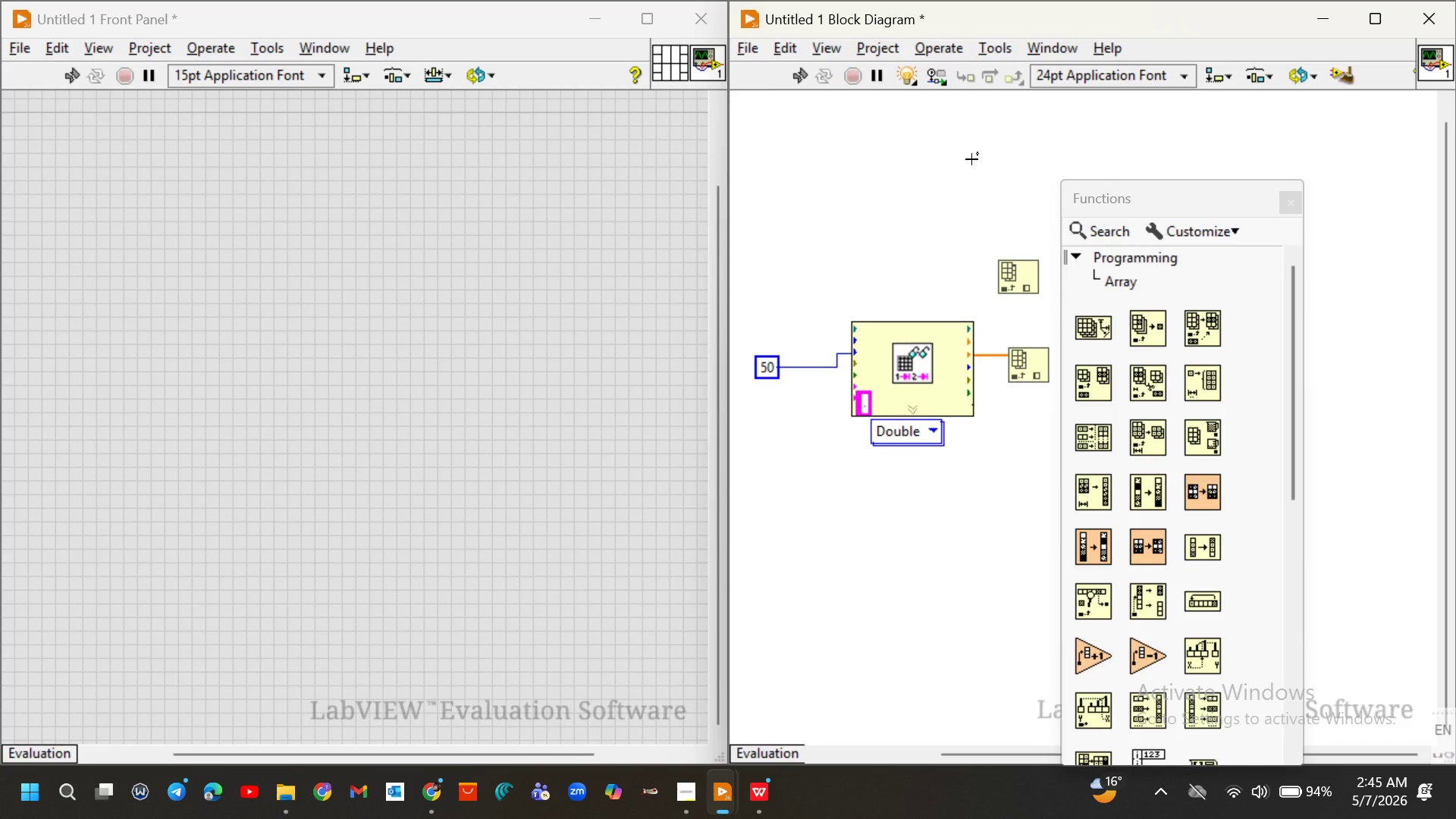 
key(Control+Z)
 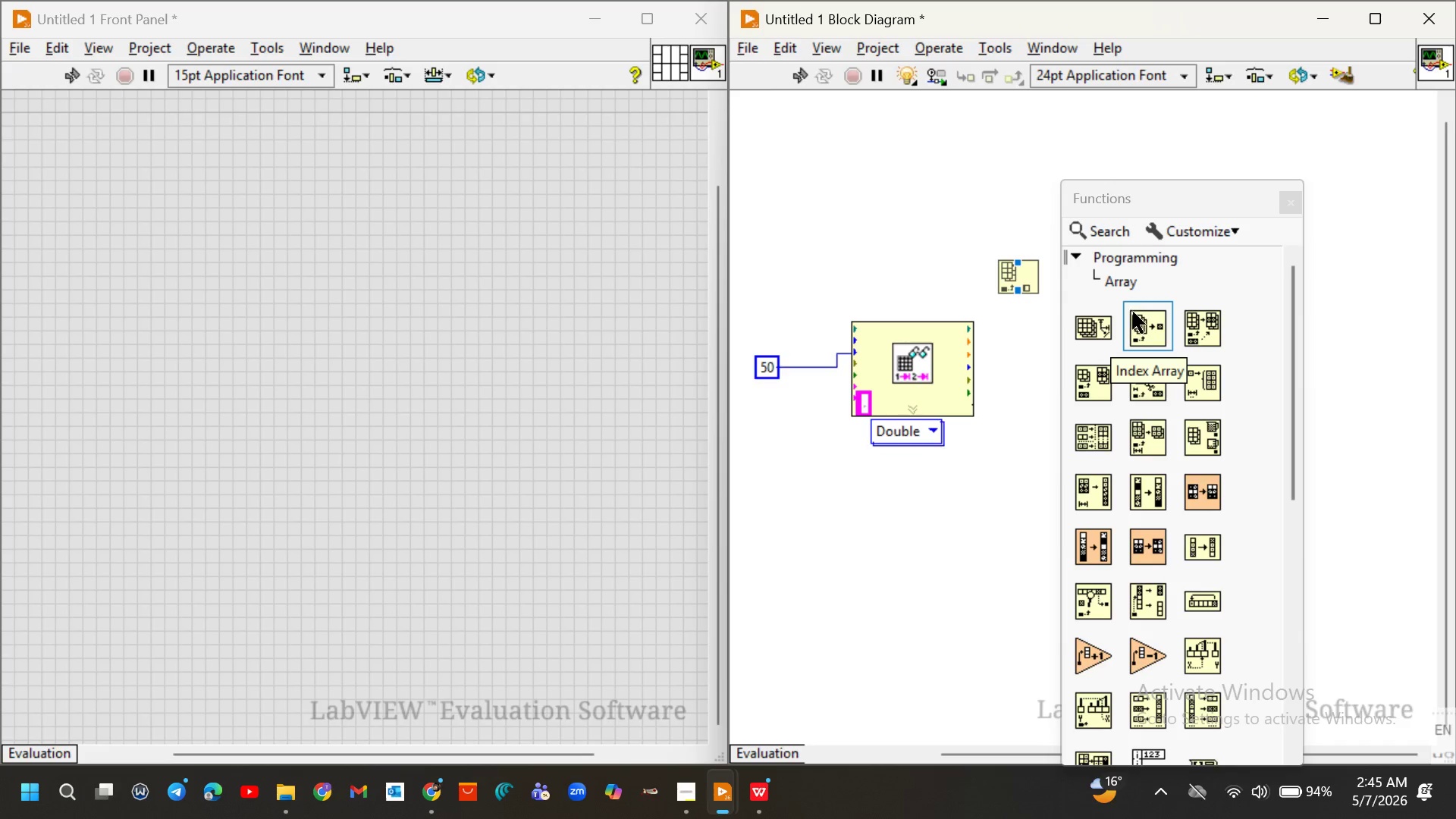 
left_click_drag(start_coordinate=[1138, 319], to_coordinate=[1033, 359])
 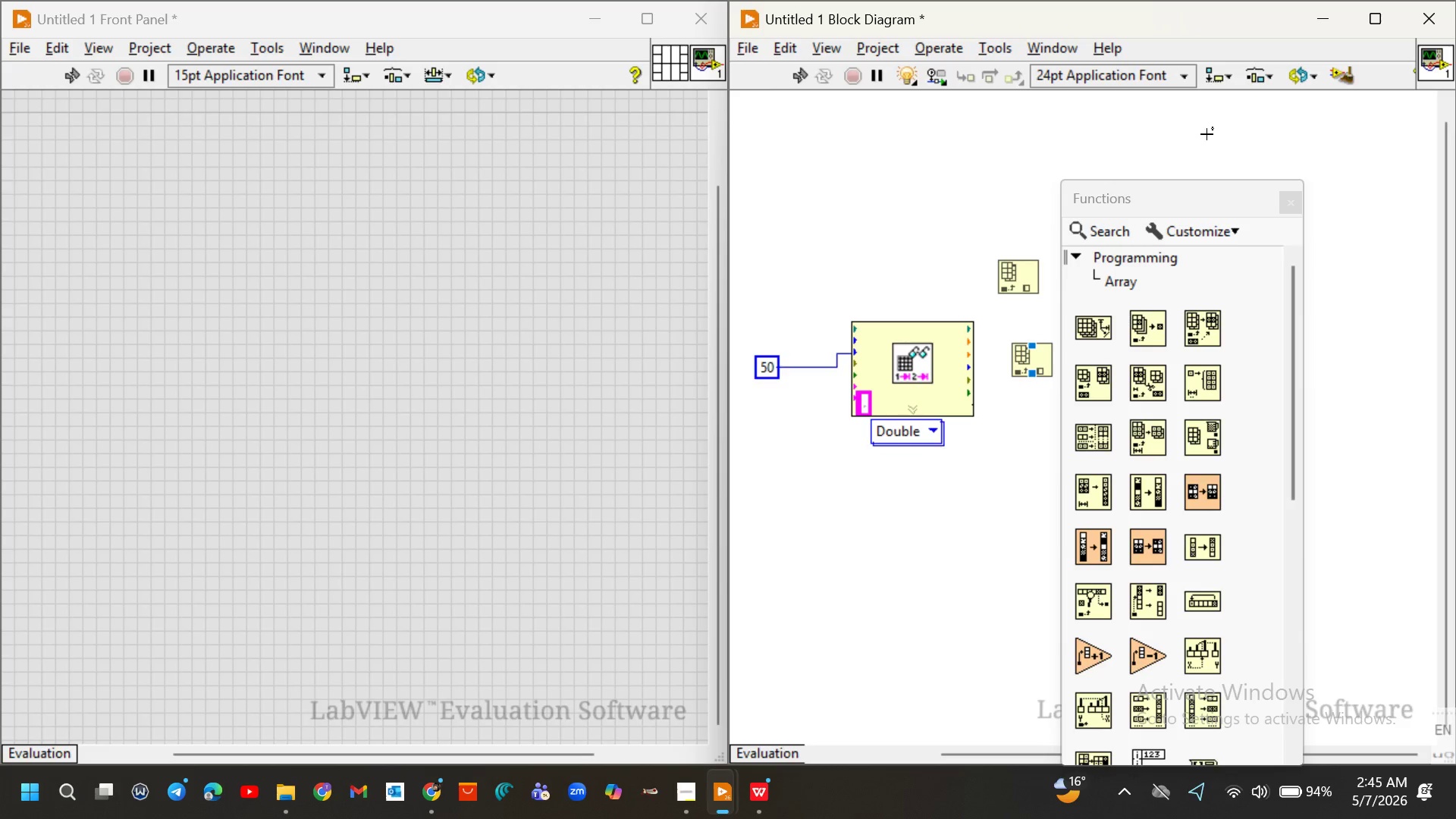 
left_click_drag(start_coordinate=[1207, 134], to_coordinate=[1254, 177])
 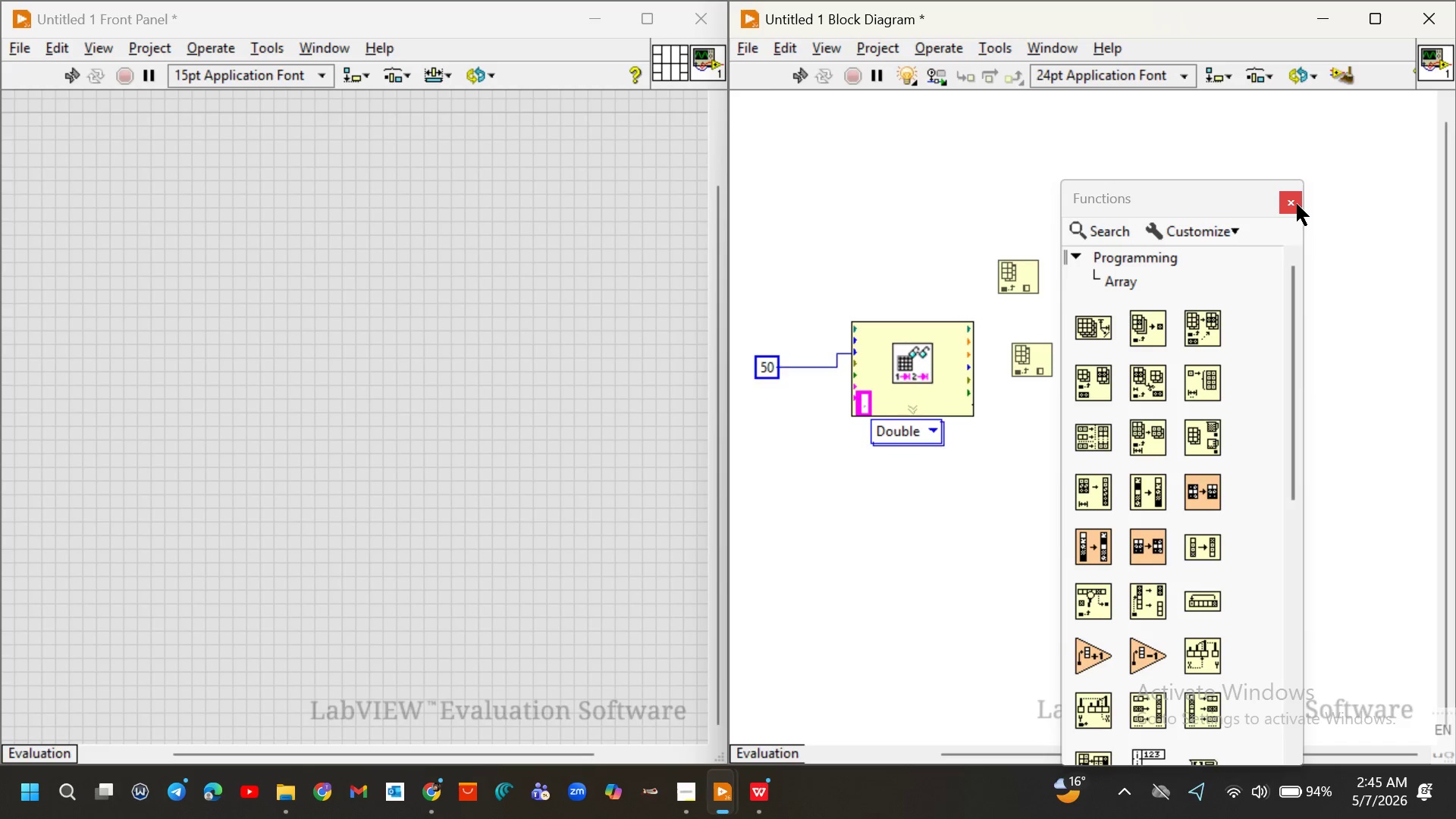 
left_click([1294, 204])
 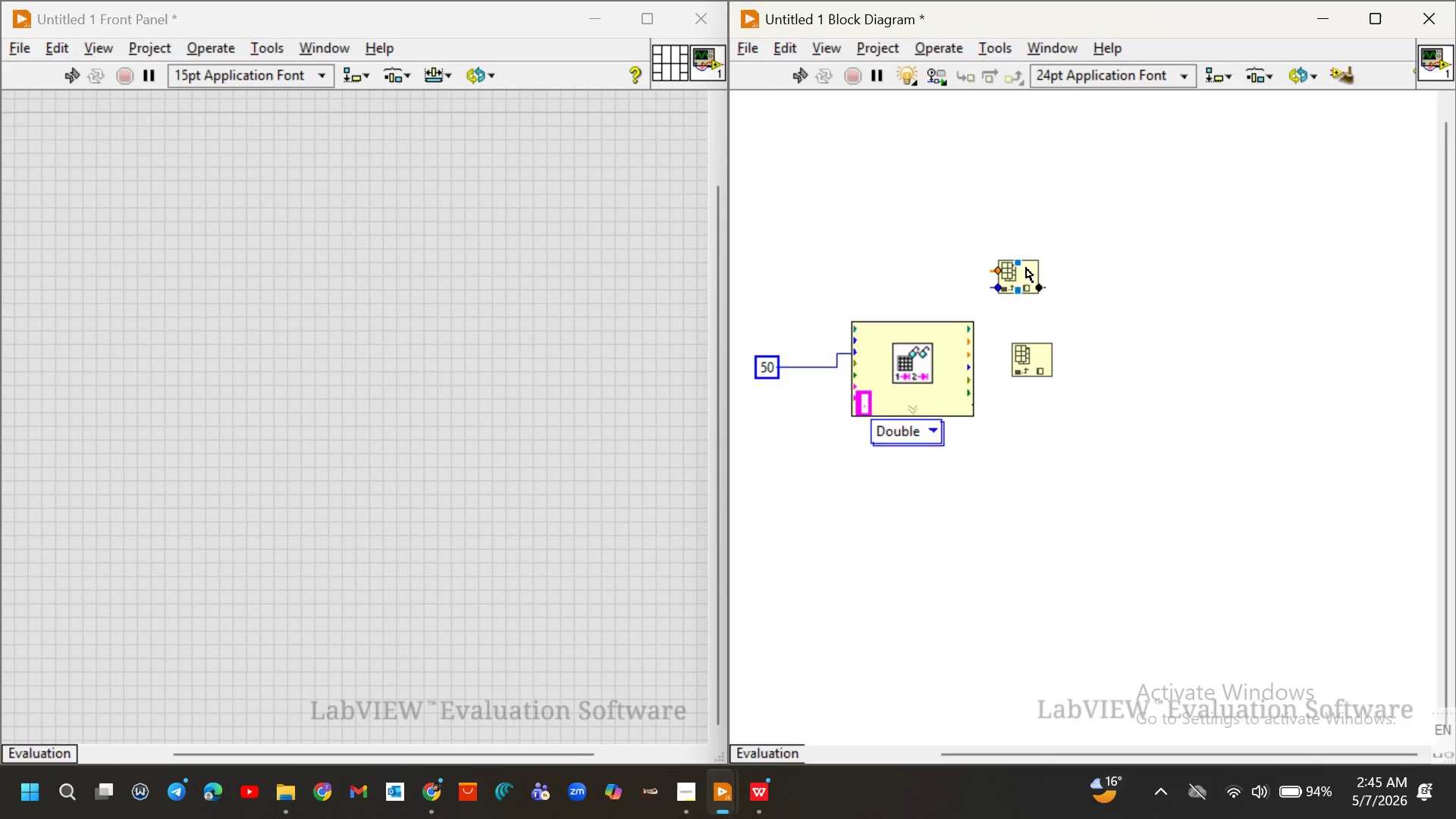 
left_click_drag(start_coordinate=[1026, 268], to_coordinate=[1134, 259])
 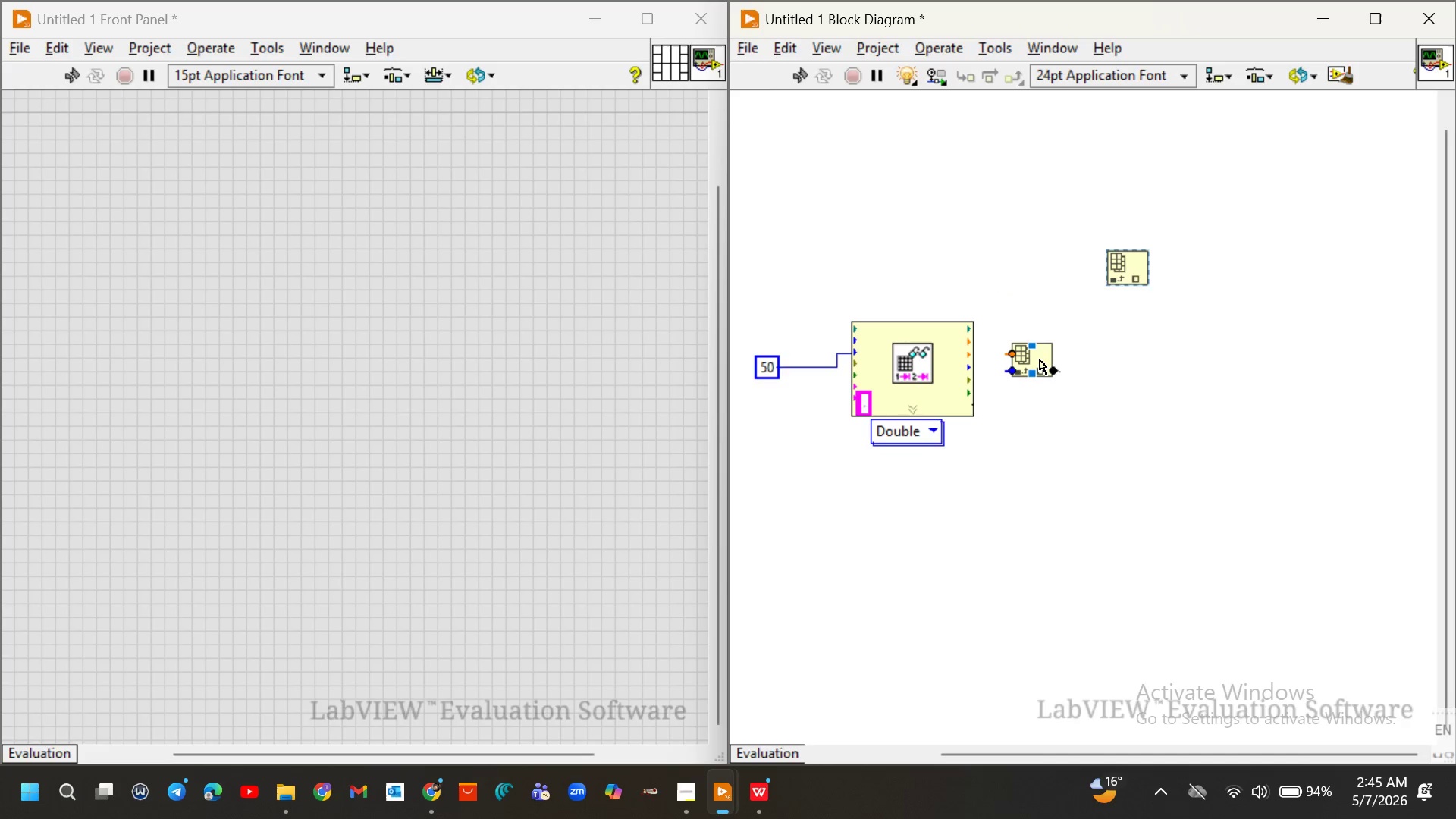 
left_click_drag(start_coordinate=[1040, 359], to_coordinate=[1133, 381])
 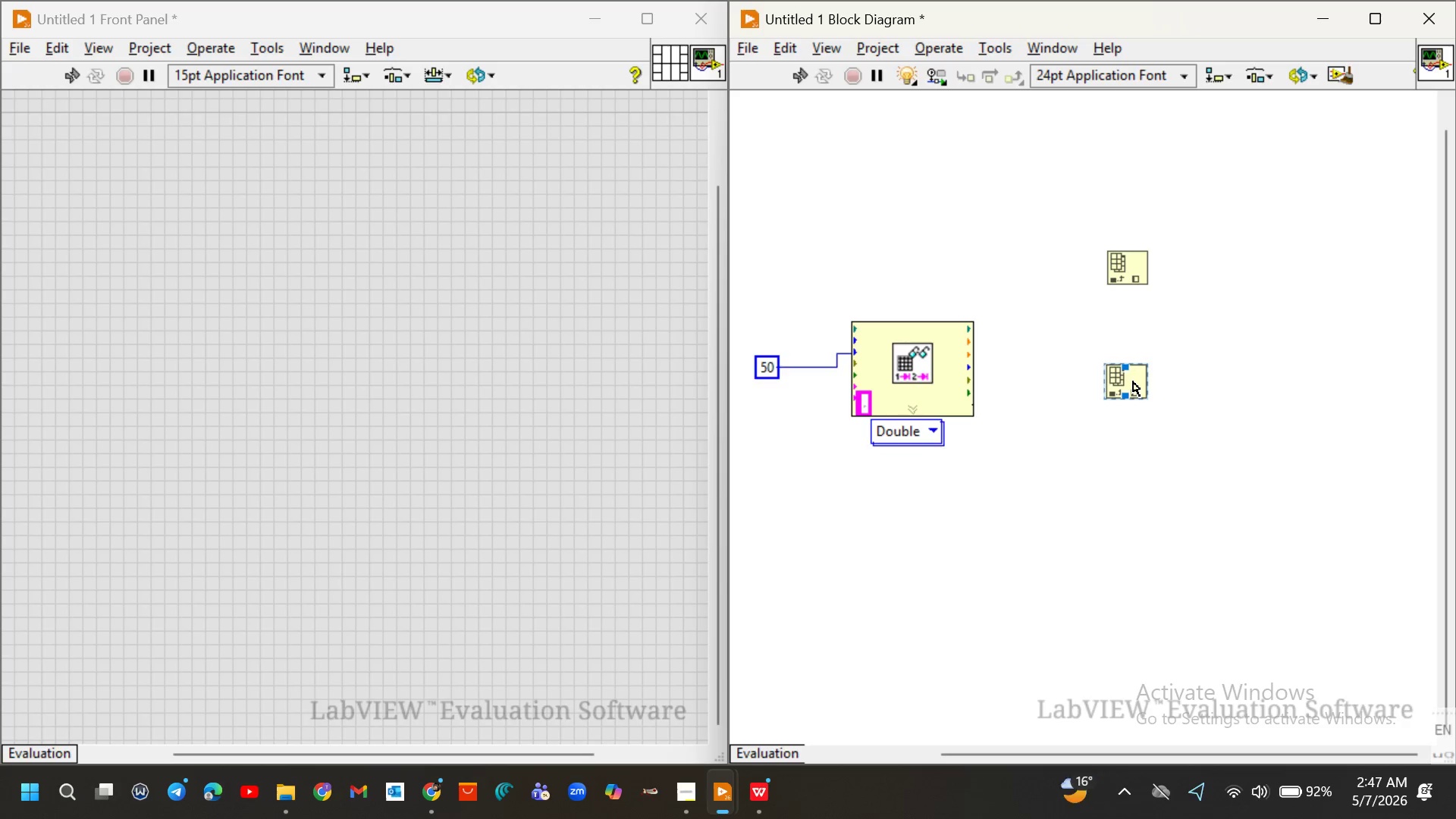 
wait(146.89)
 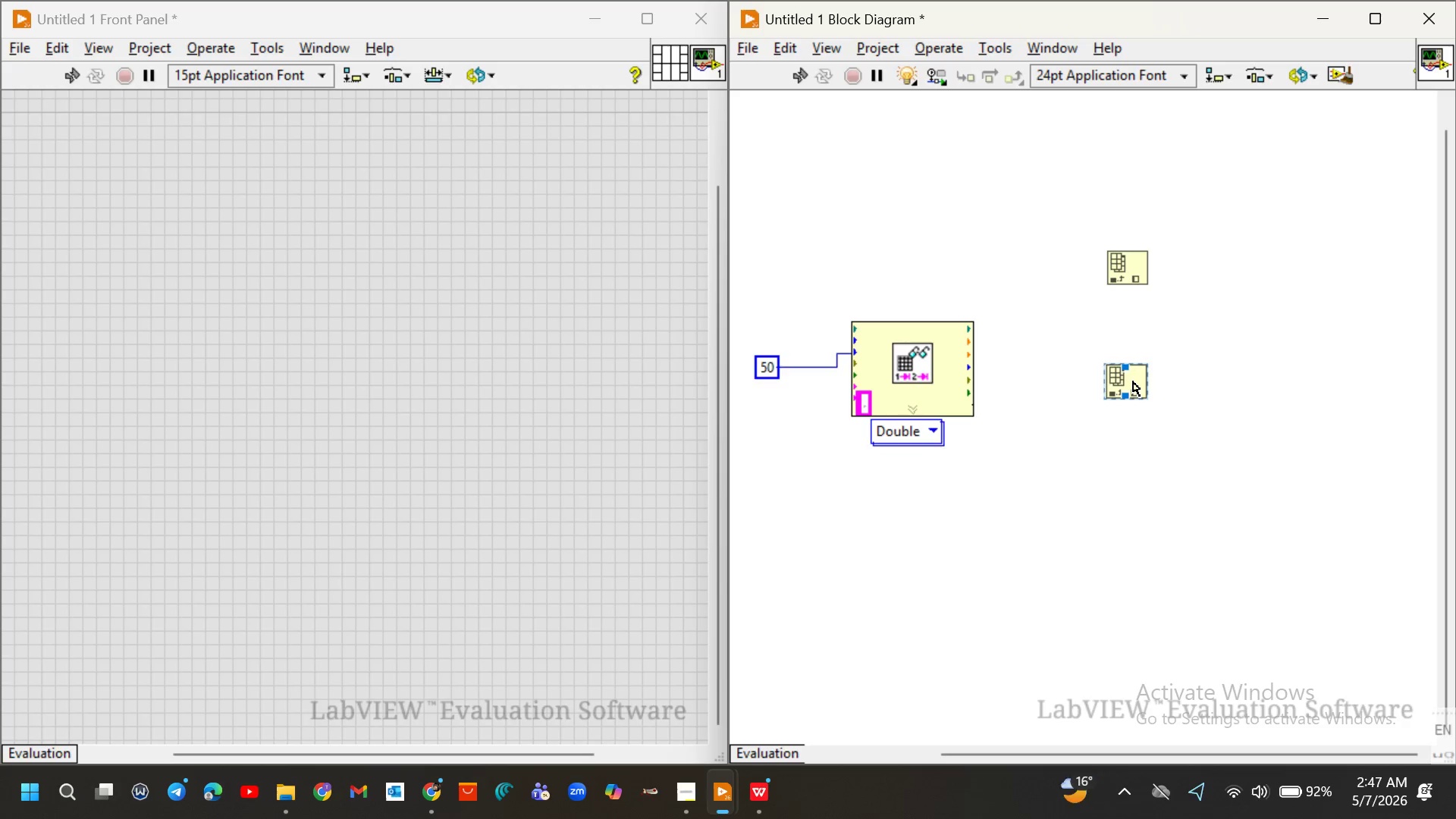 
left_click_drag(start_coordinate=[864, 401], to_coordinate=[802, 406])
 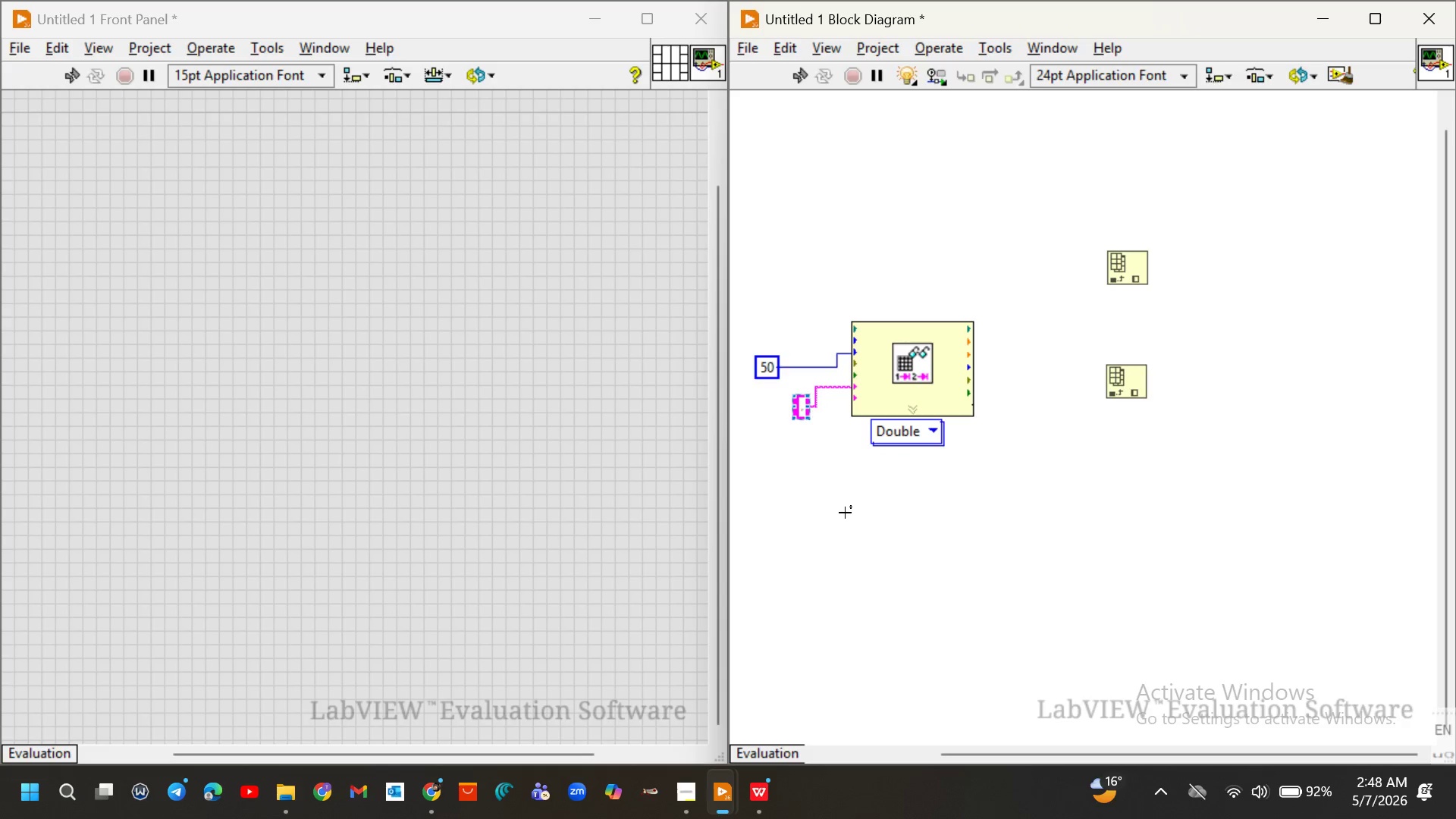 
left_click([845, 513])
 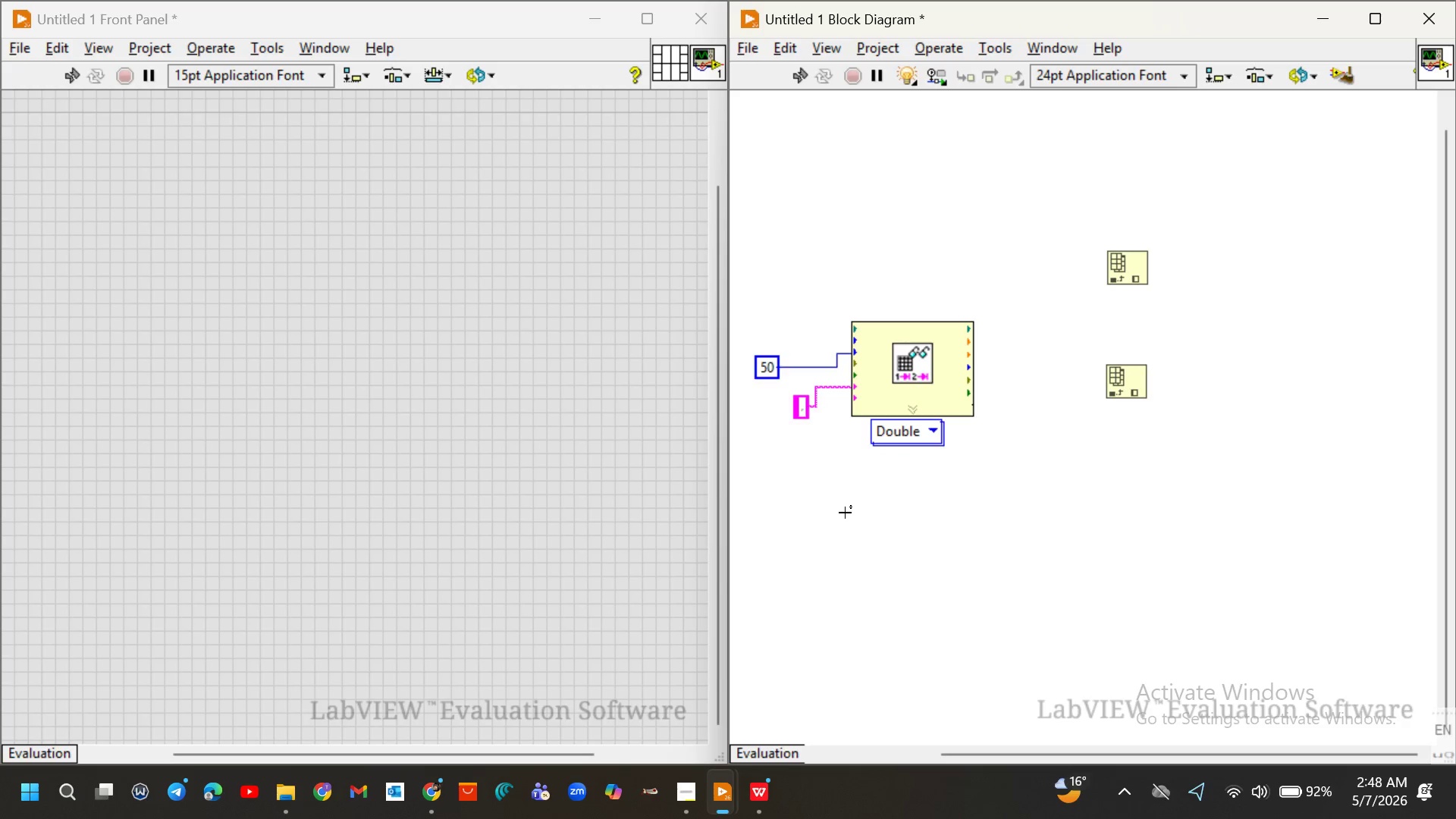 
wait(8.28)
 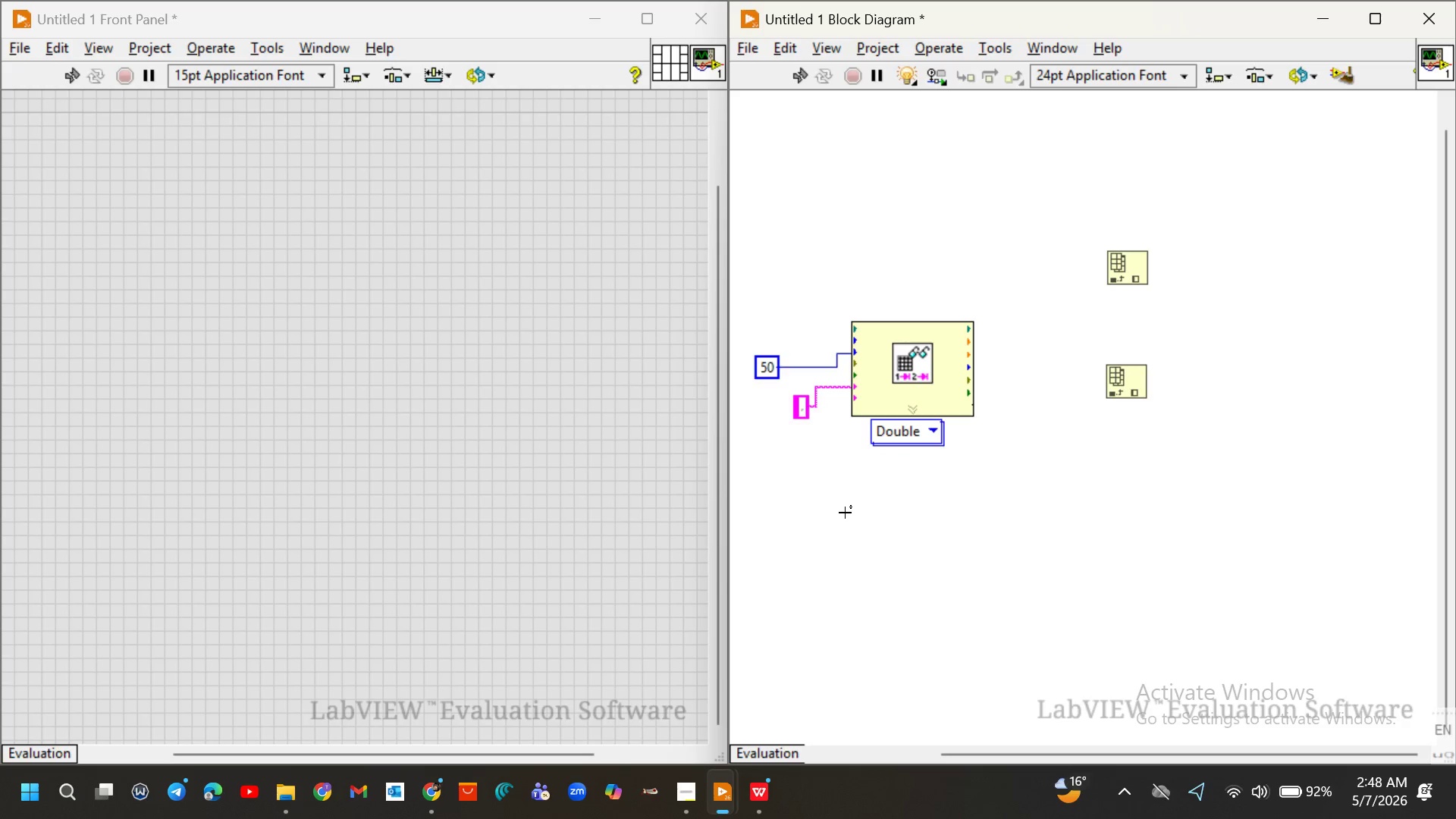 
left_click_drag(start_coordinate=[969, 344], to_coordinate=[1104, 259])
 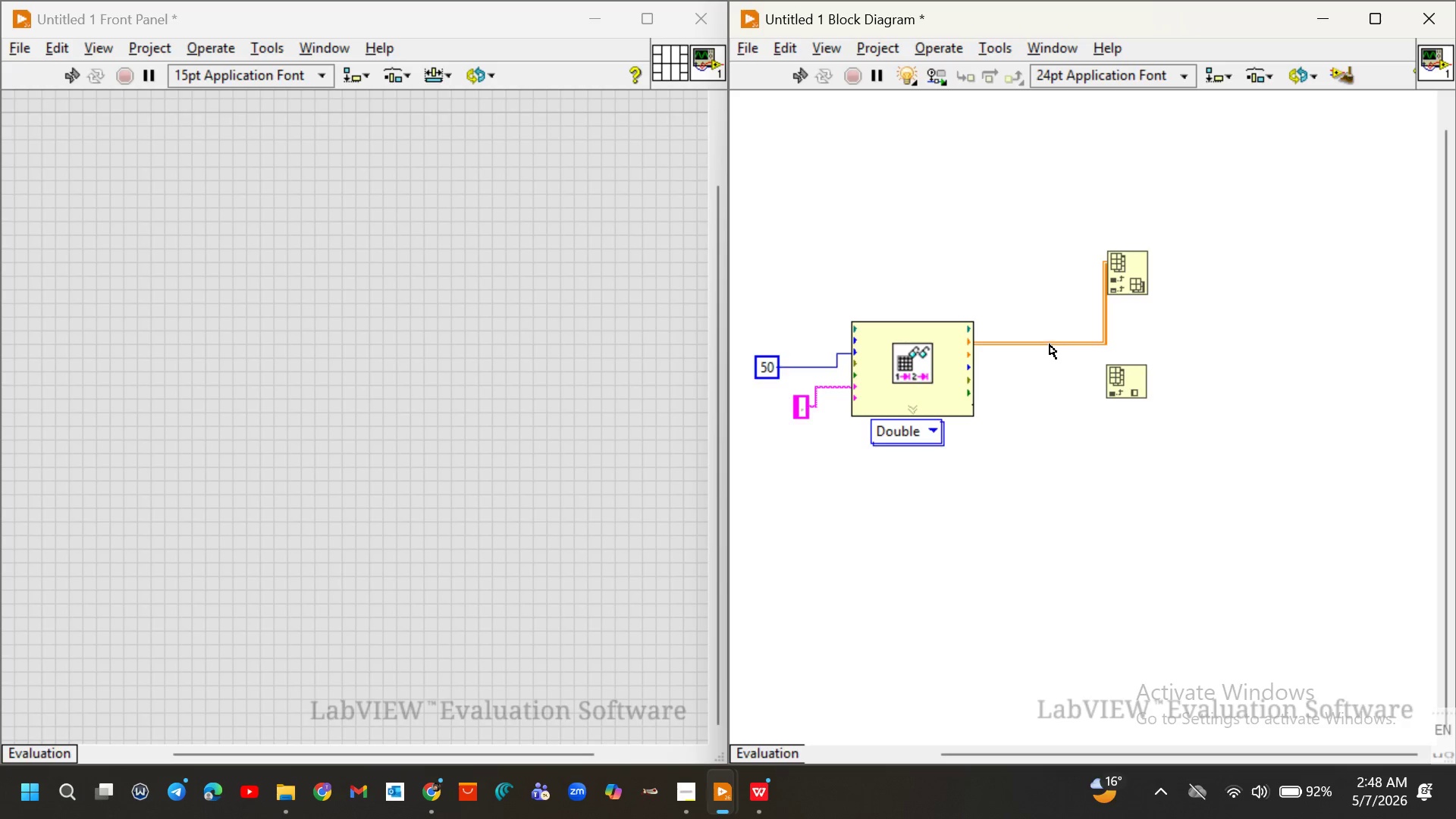 
left_click_drag(start_coordinate=[1049, 344], to_coordinate=[1034, 265])
 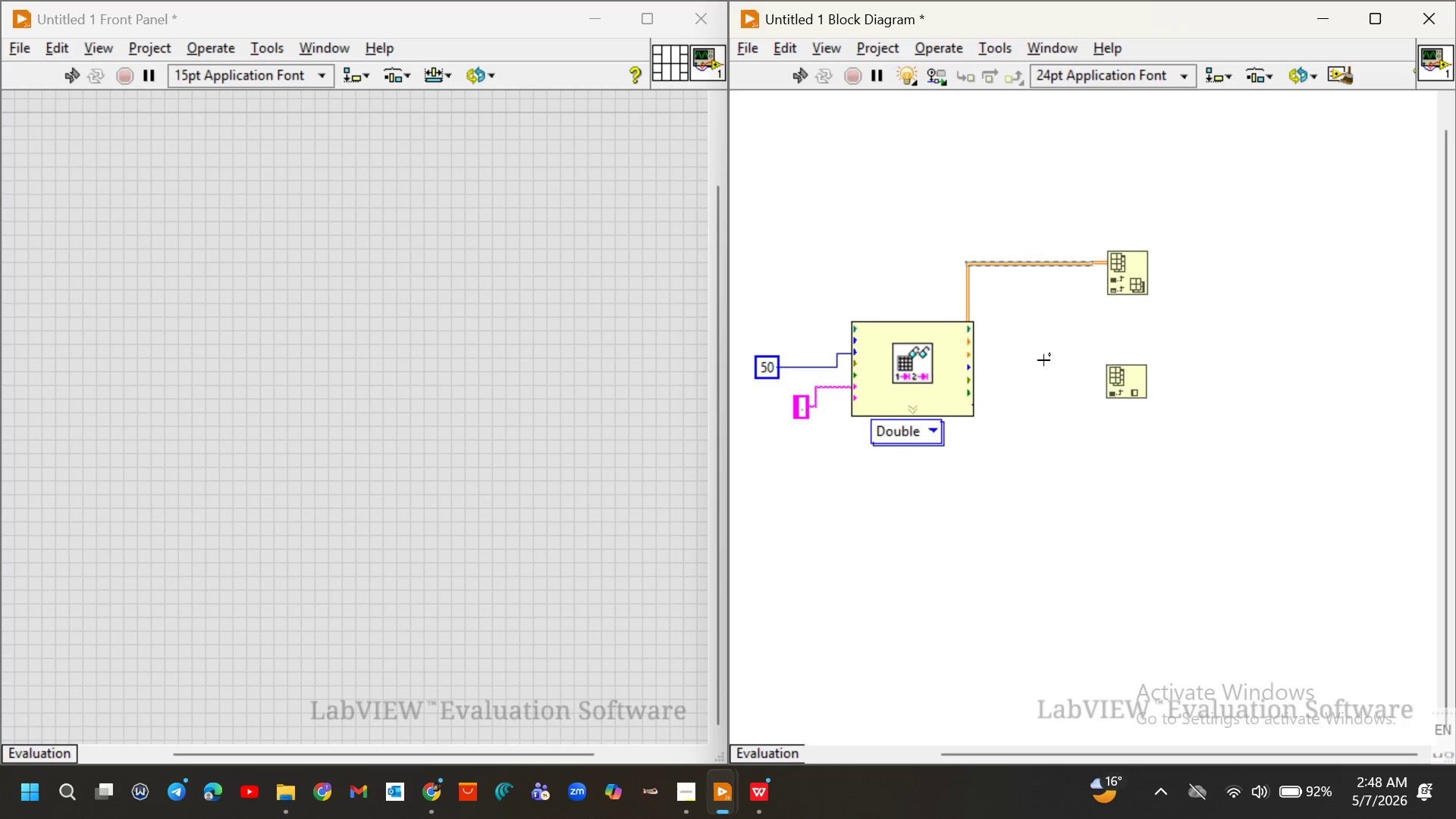 
left_click([1043, 360])
 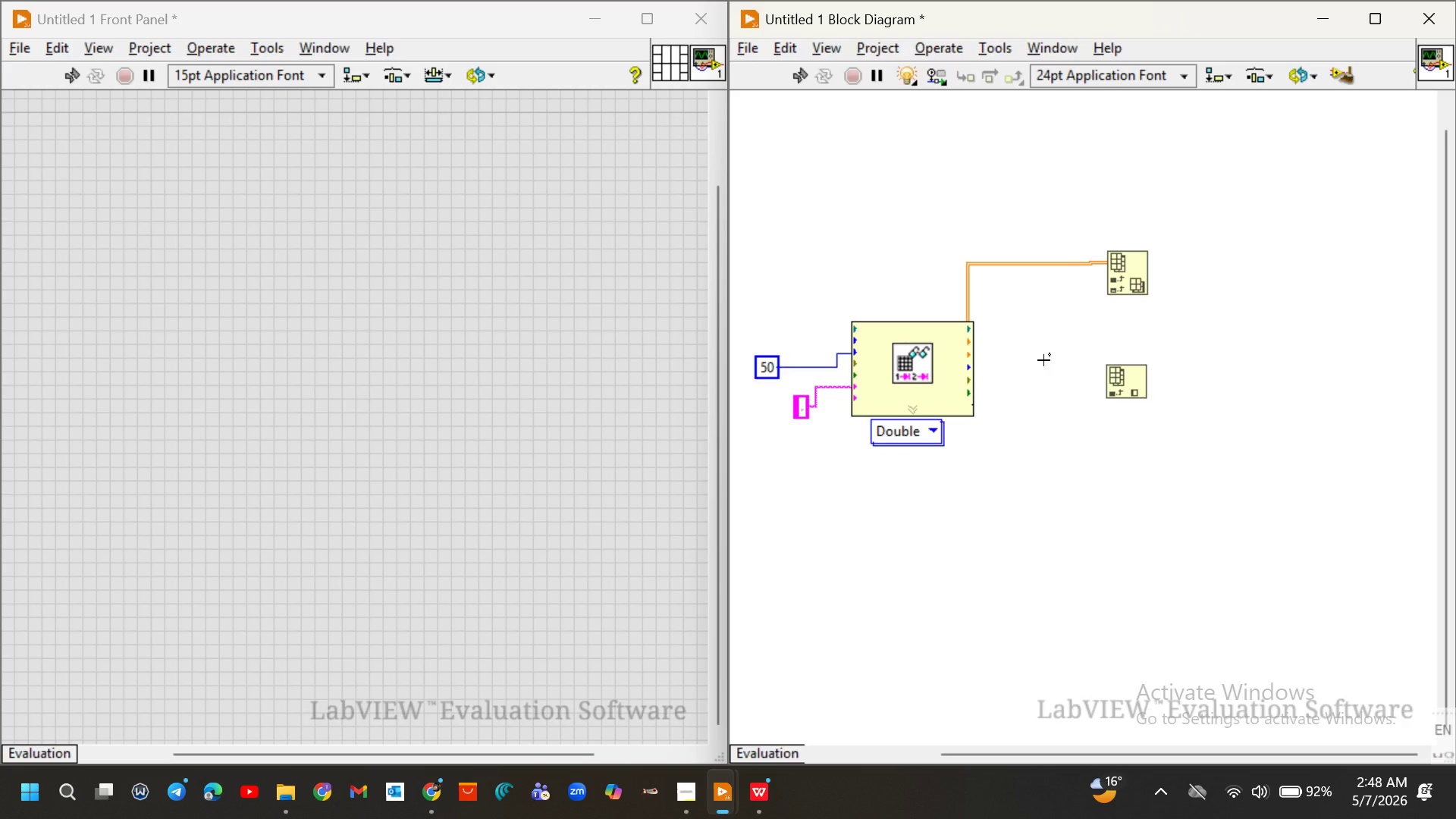 
wait(10.34)
 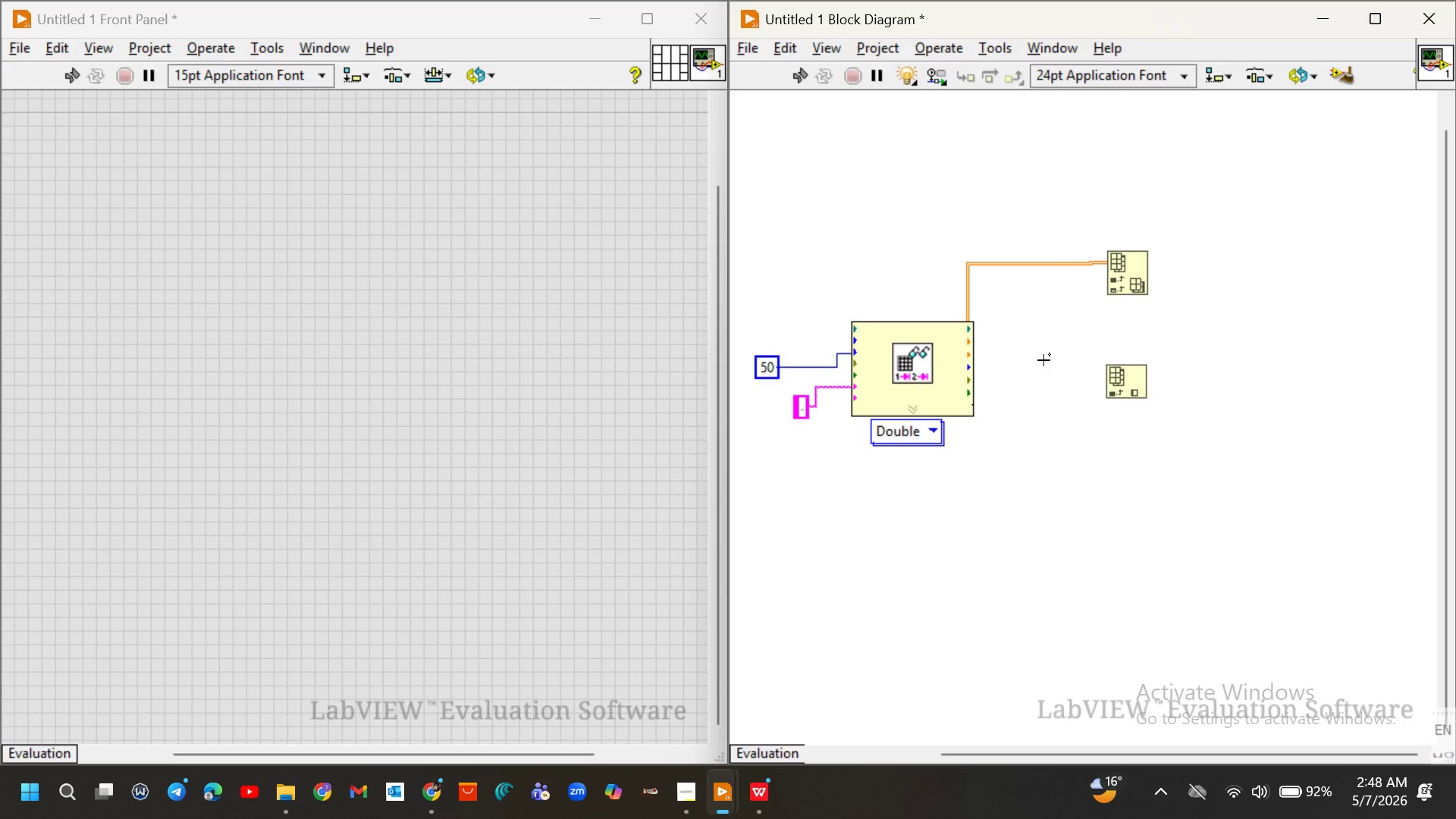 
right_click([1112, 292])
 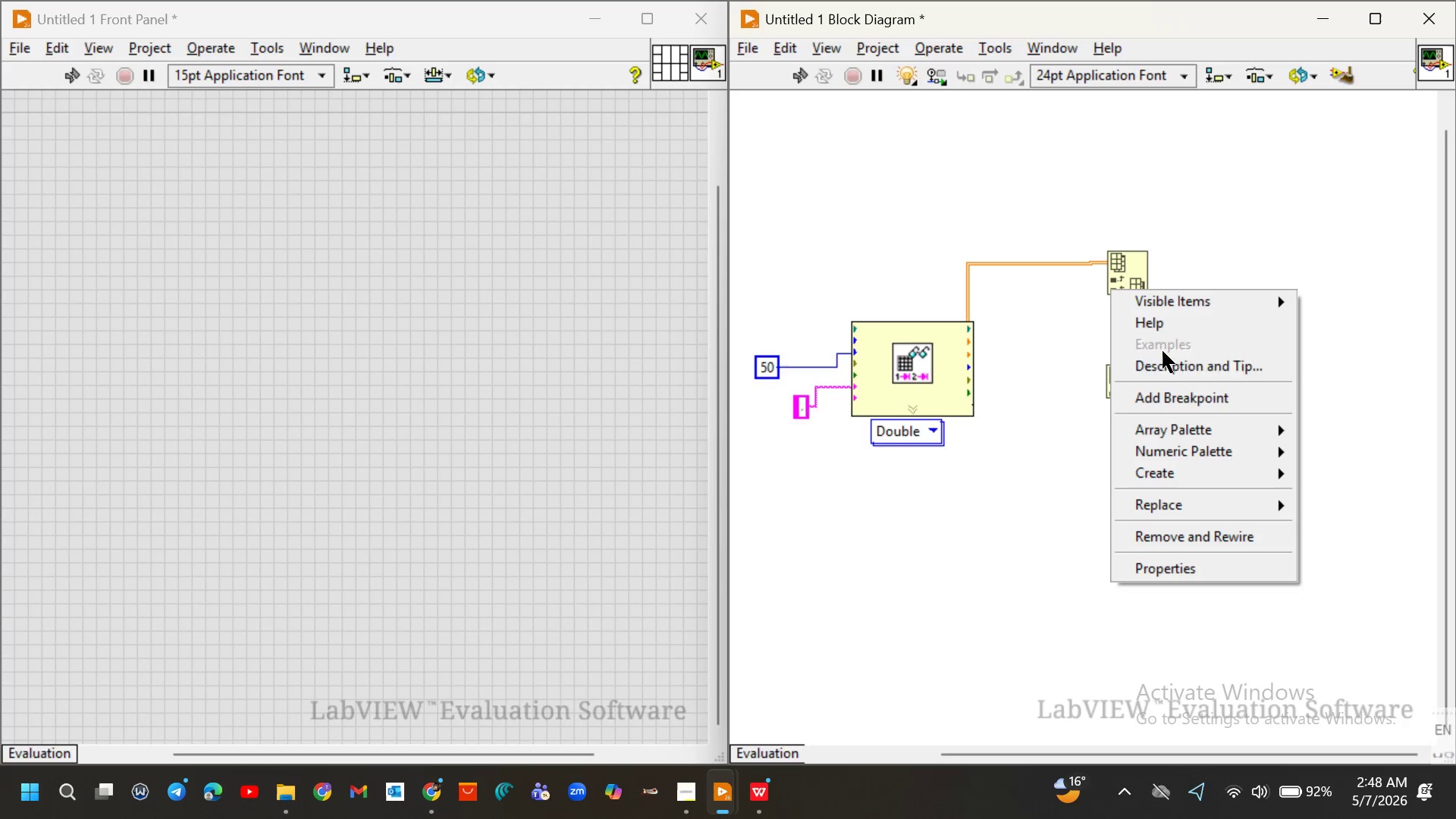 
mouse_move([1143, 469])
 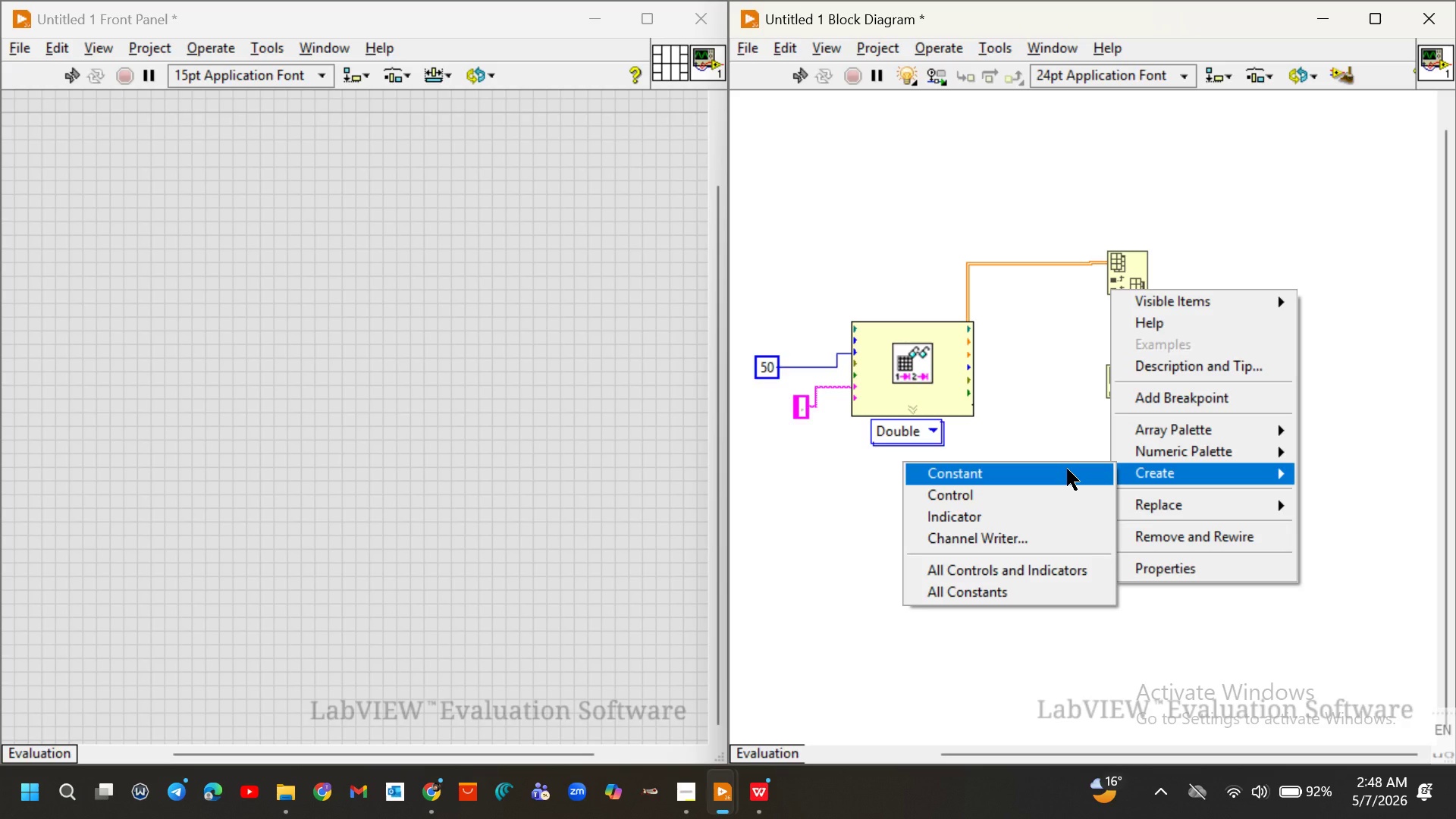 
left_click([1067, 469])
 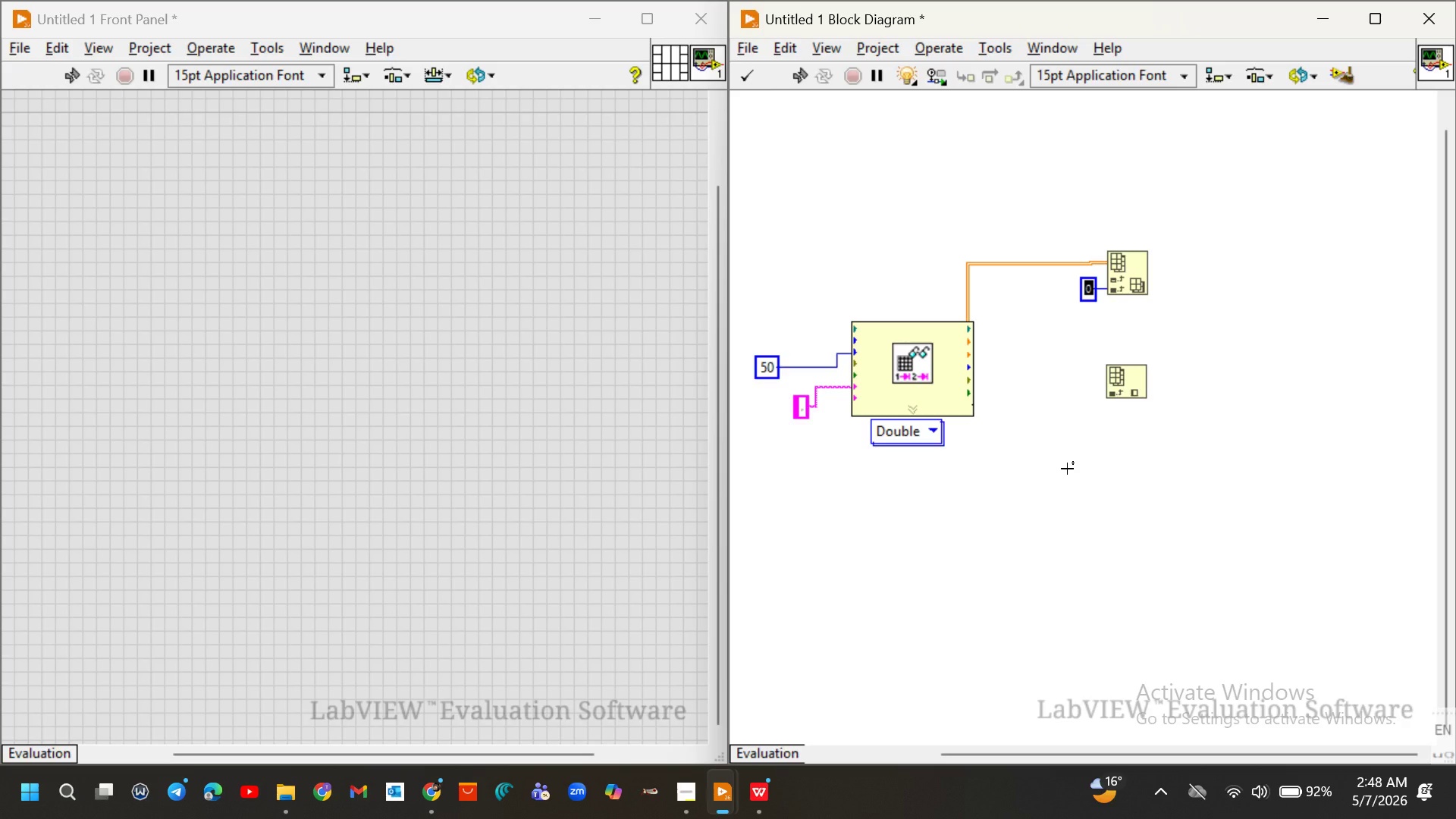 
key(2)
 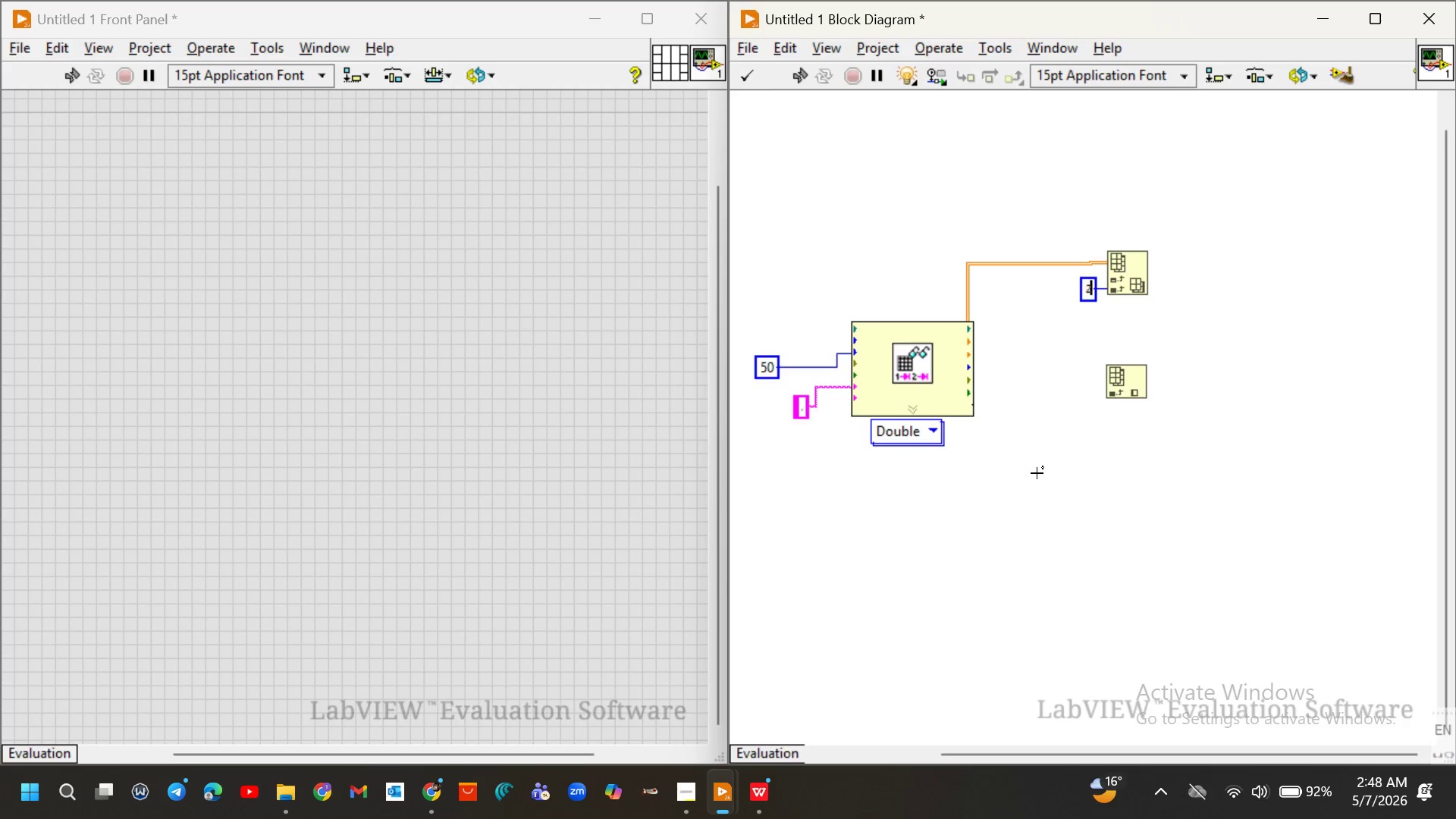 
left_click([1037, 473])
 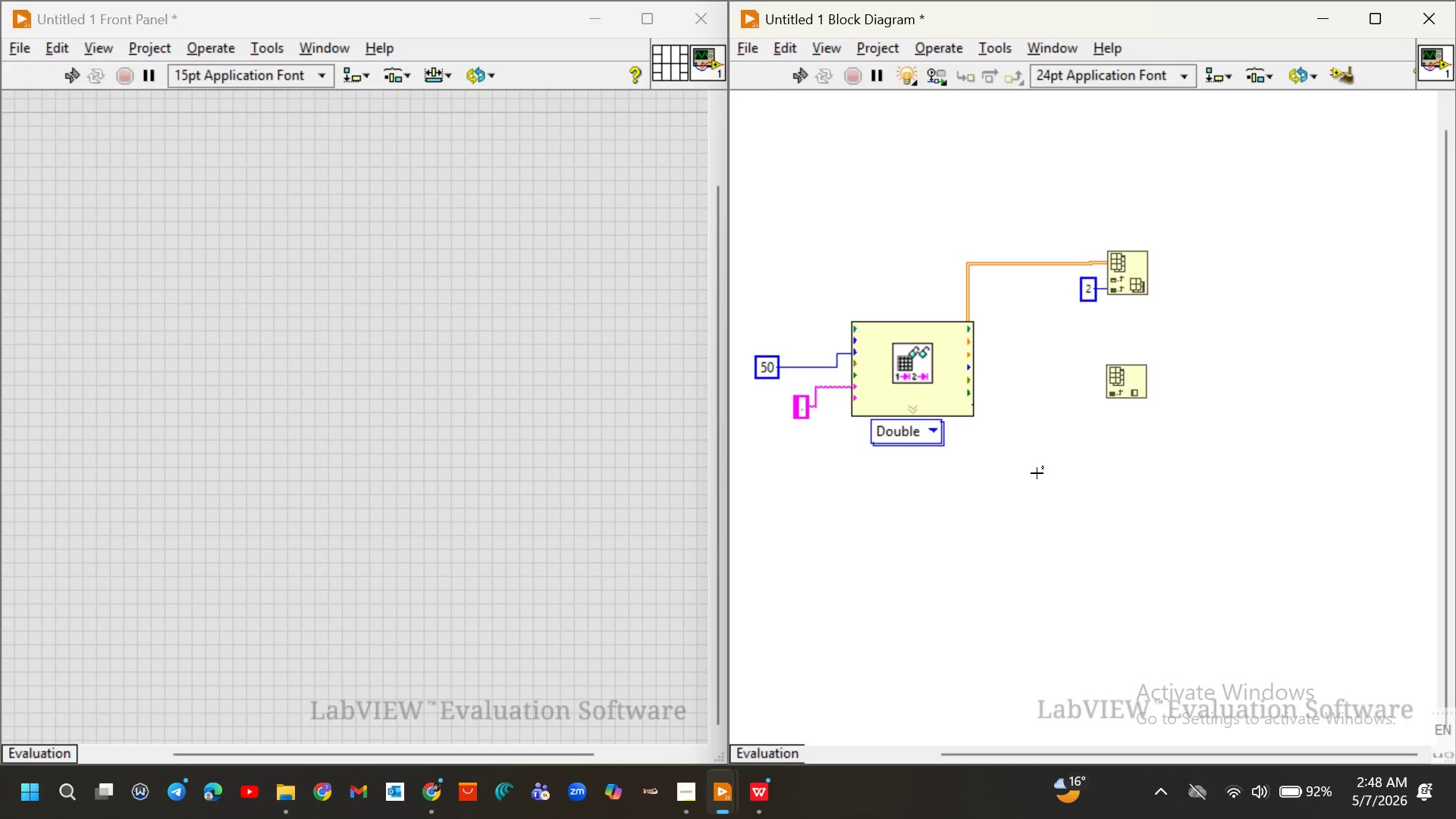 
wait(12.11)
 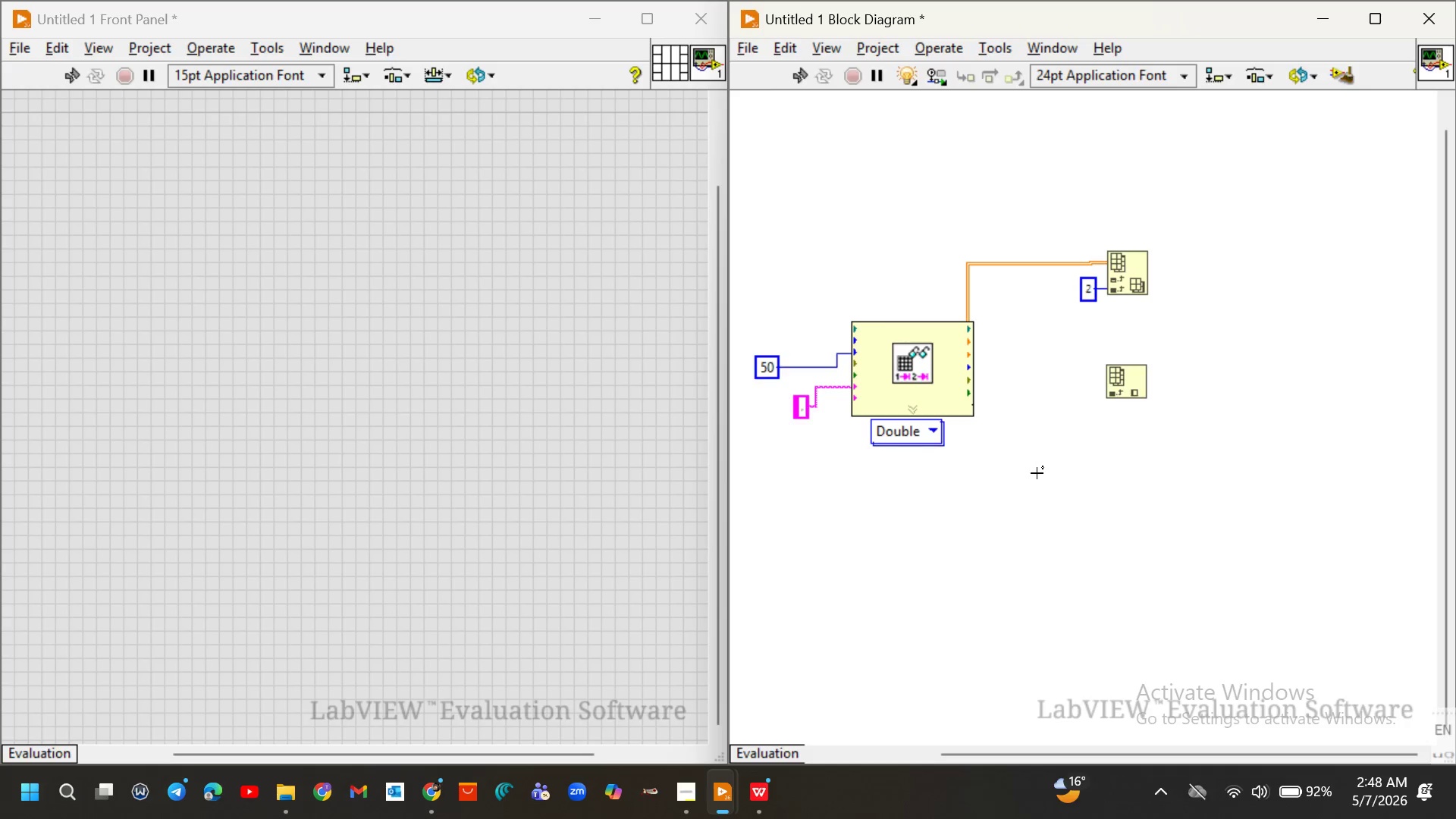 
right_click([280, 311])
 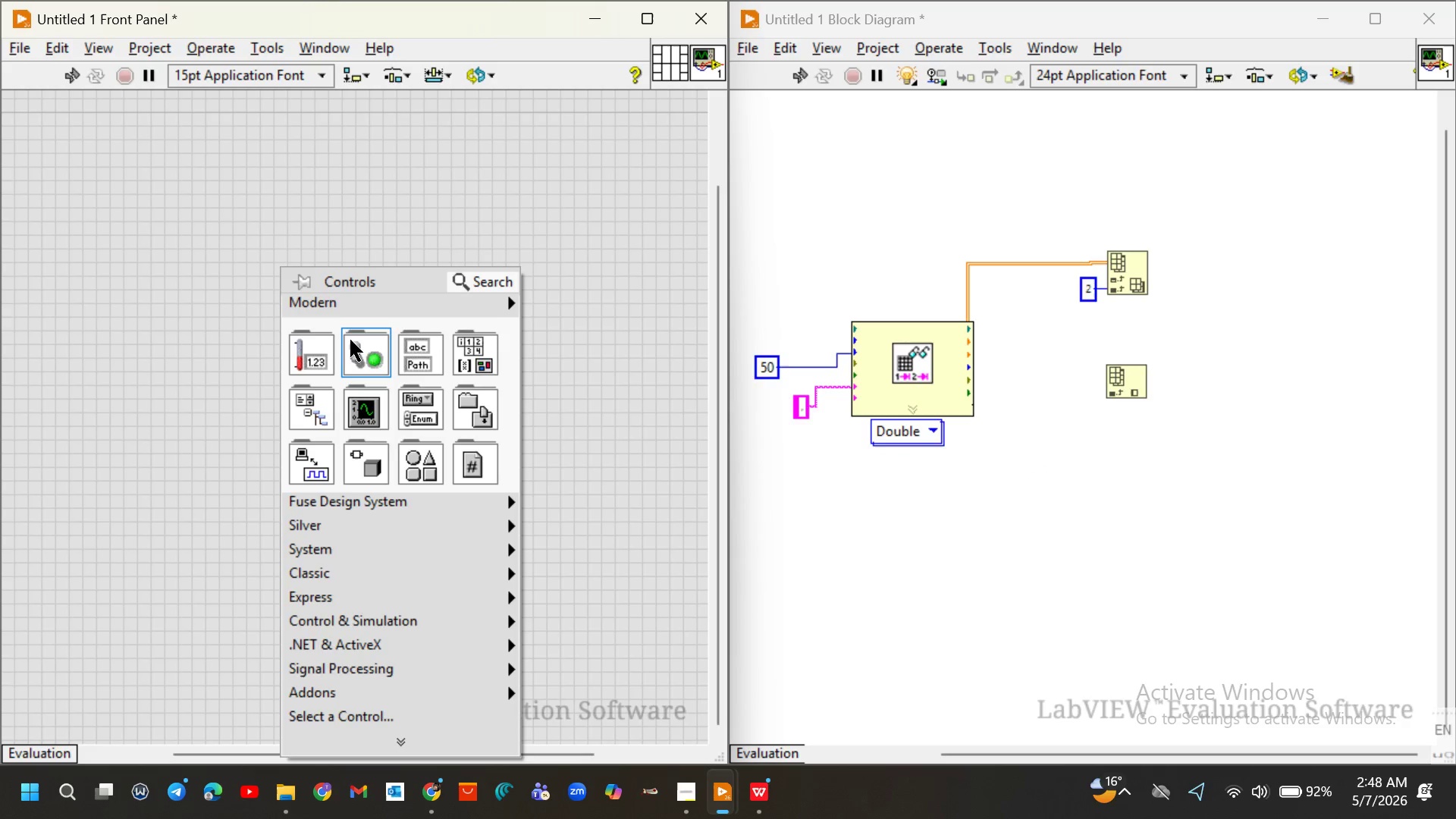 
mouse_move([378, 410])
 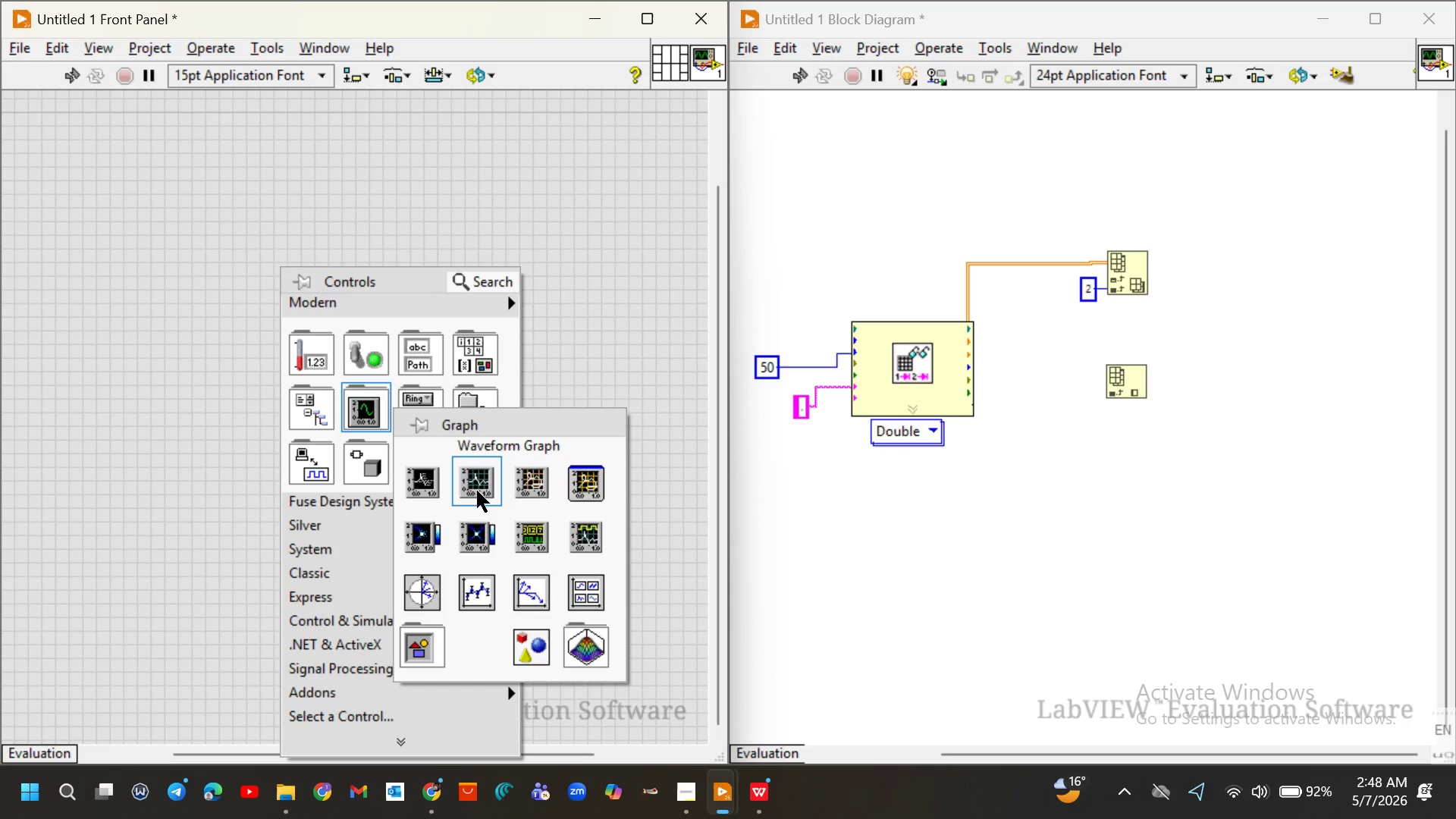 
left_click([477, 491])
 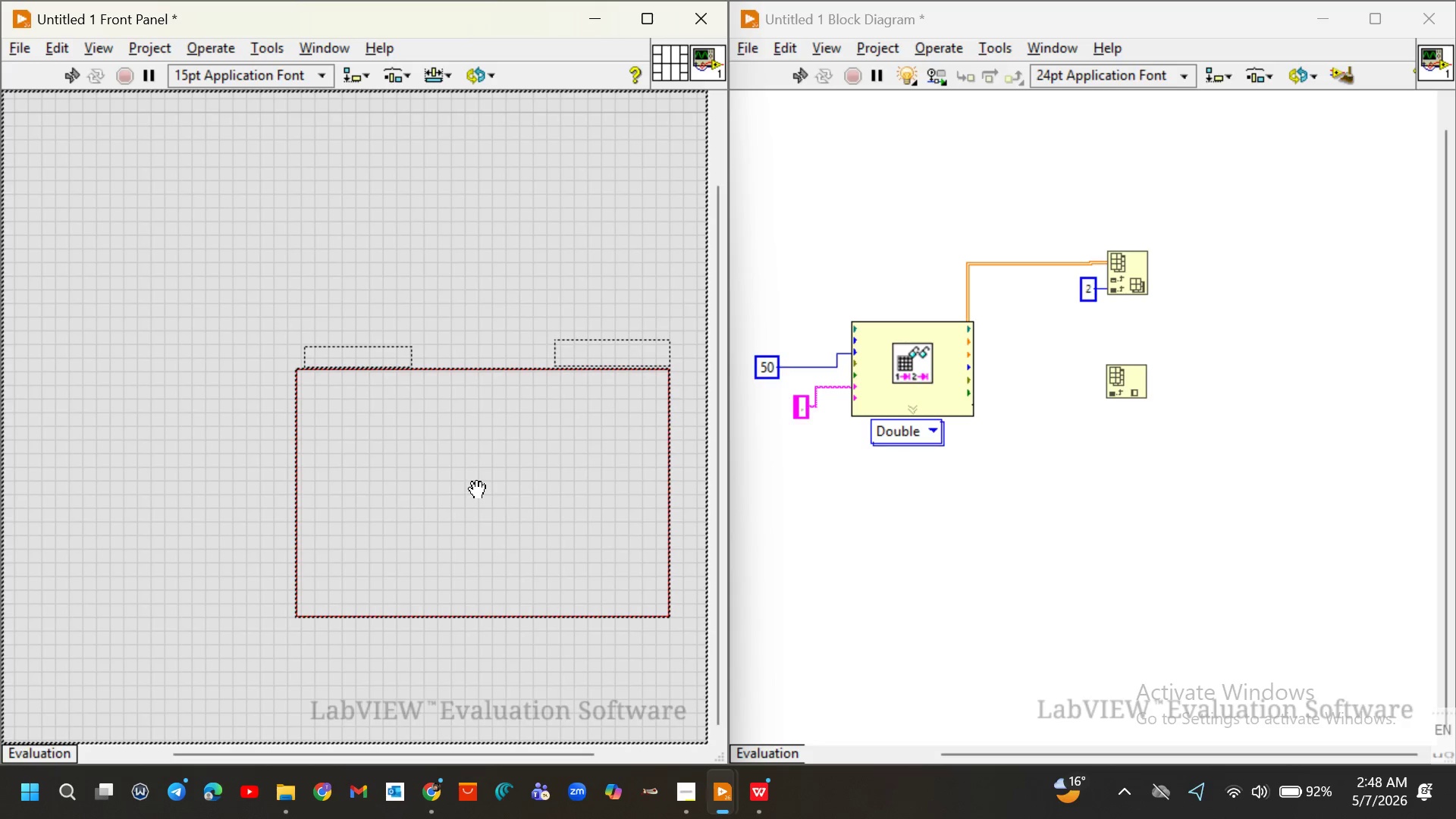 
left_click_drag(start_coordinate=[477, 491], to_coordinate=[447, 403])
 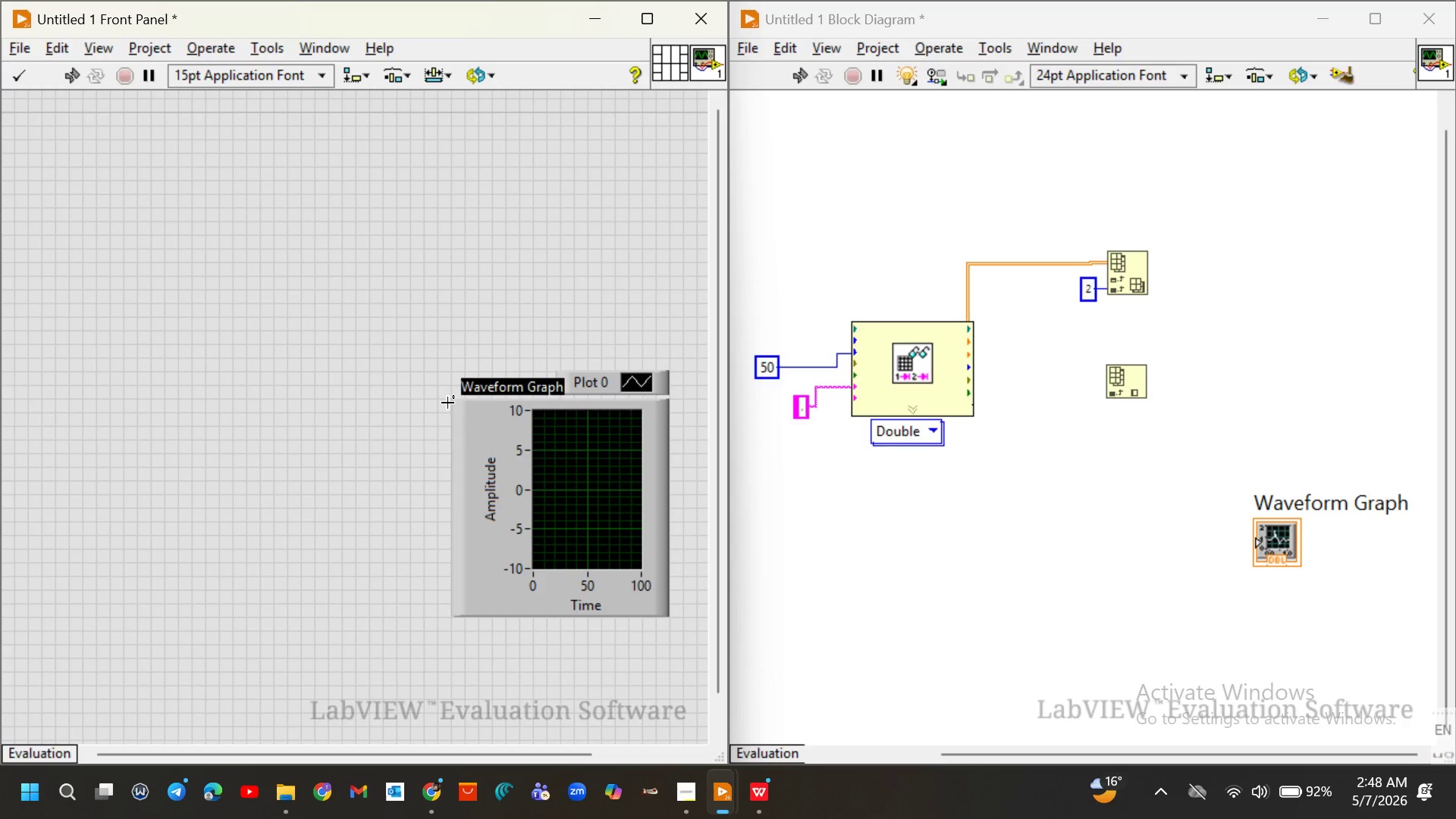 
key(Control+Z)
 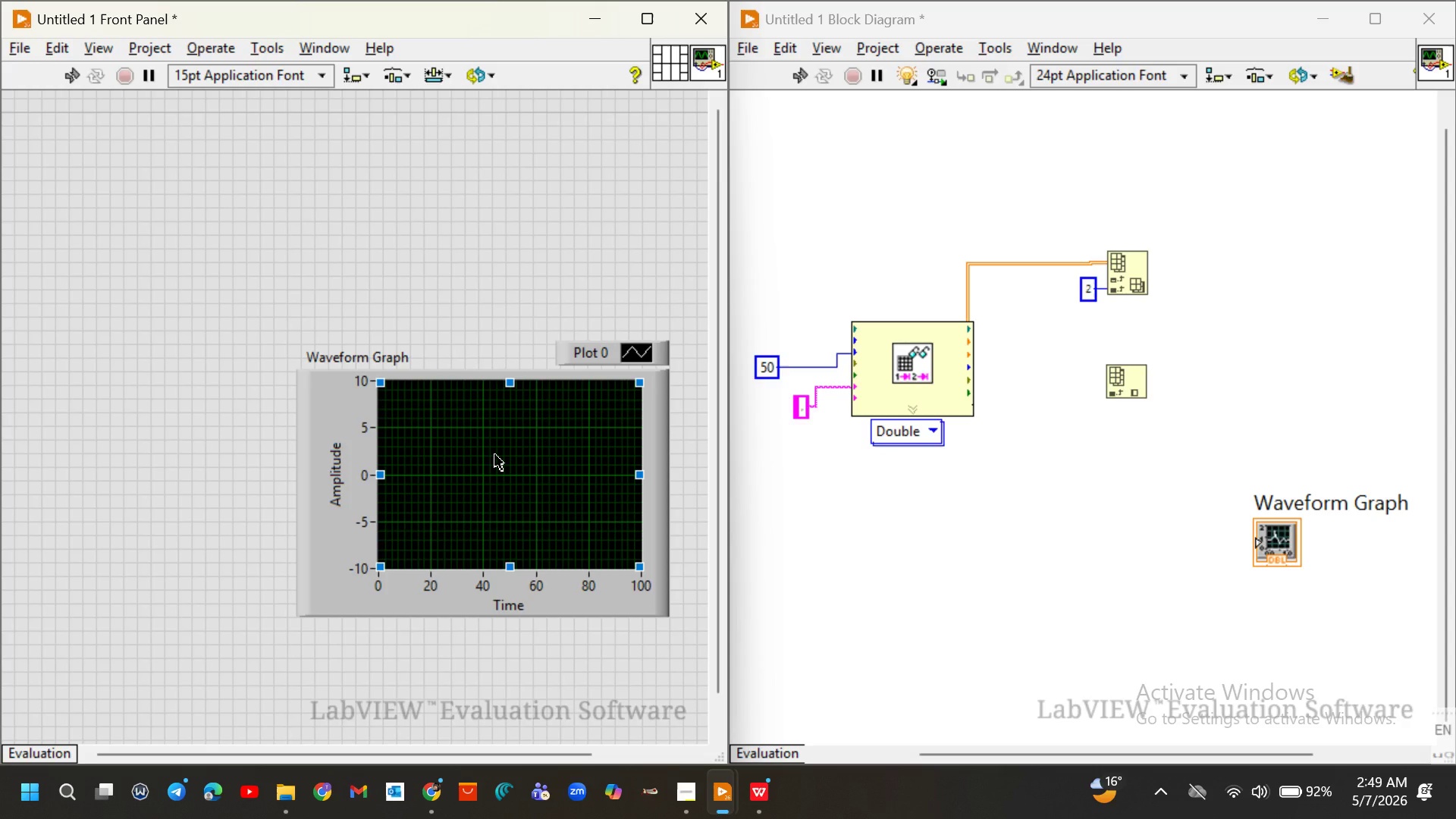 
left_click_drag(start_coordinate=[495, 455], to_coordinate=[466, 343])
 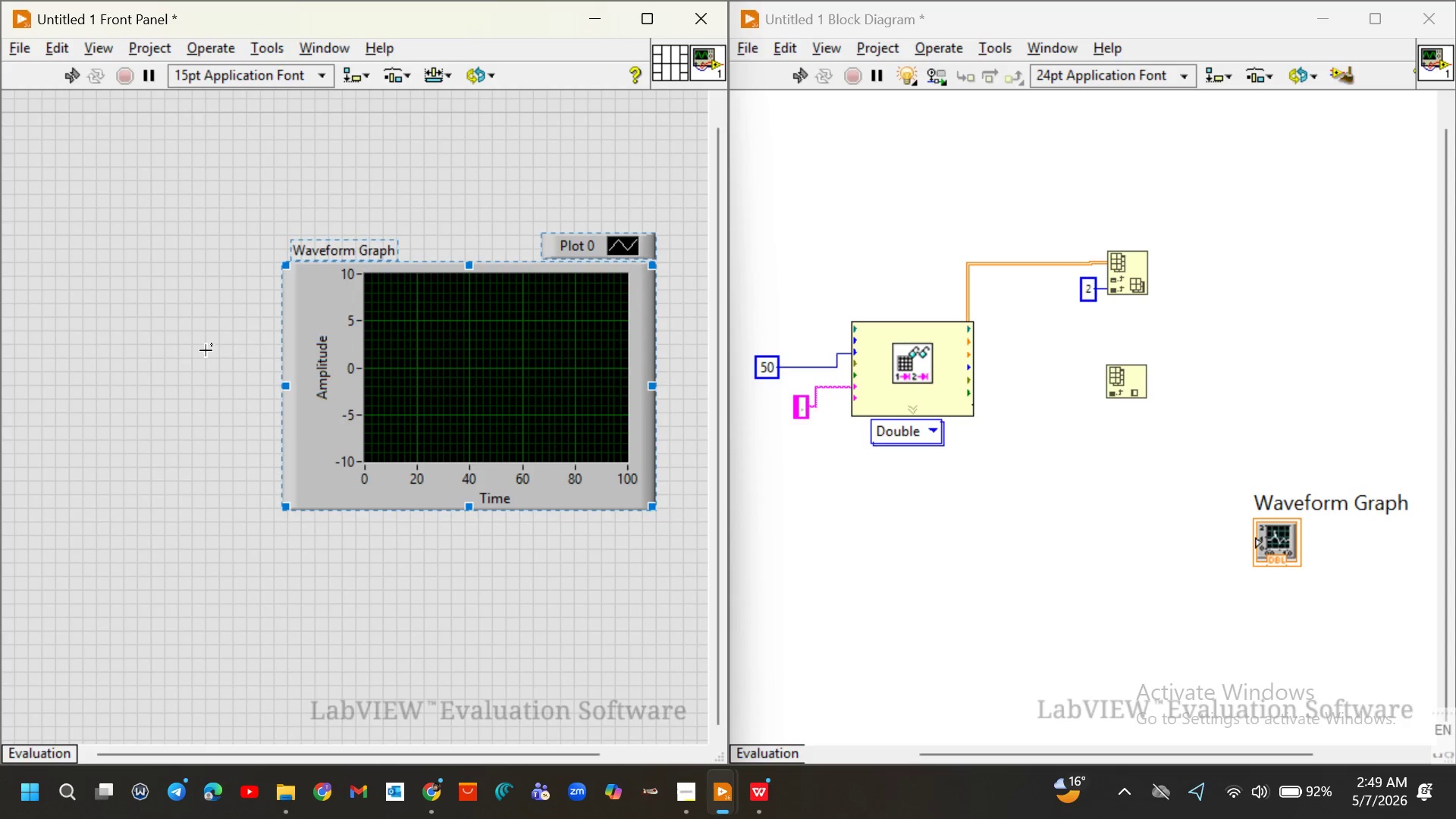 
right_click([180, 352])
 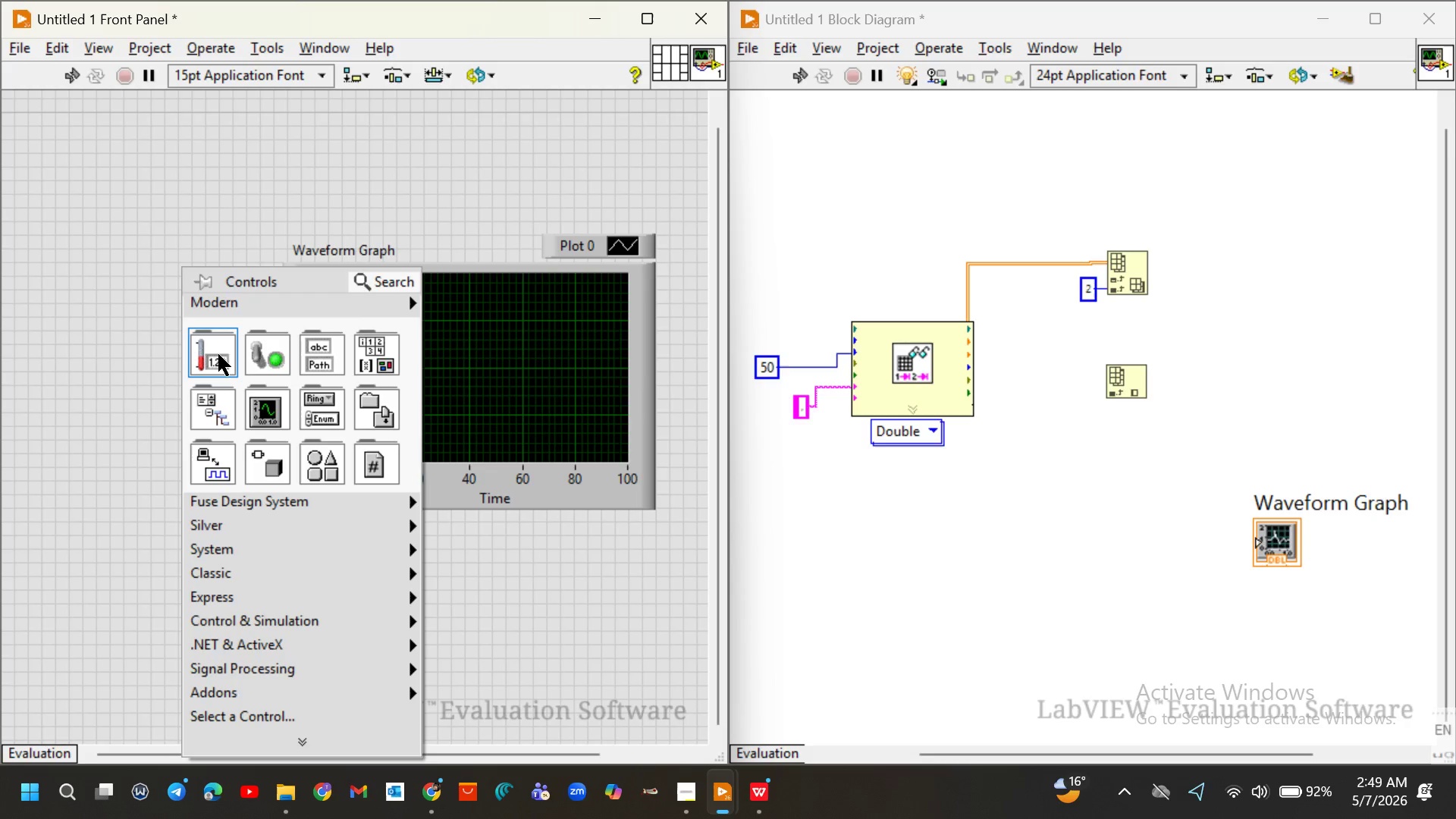 
mouse_move([241, 375])
 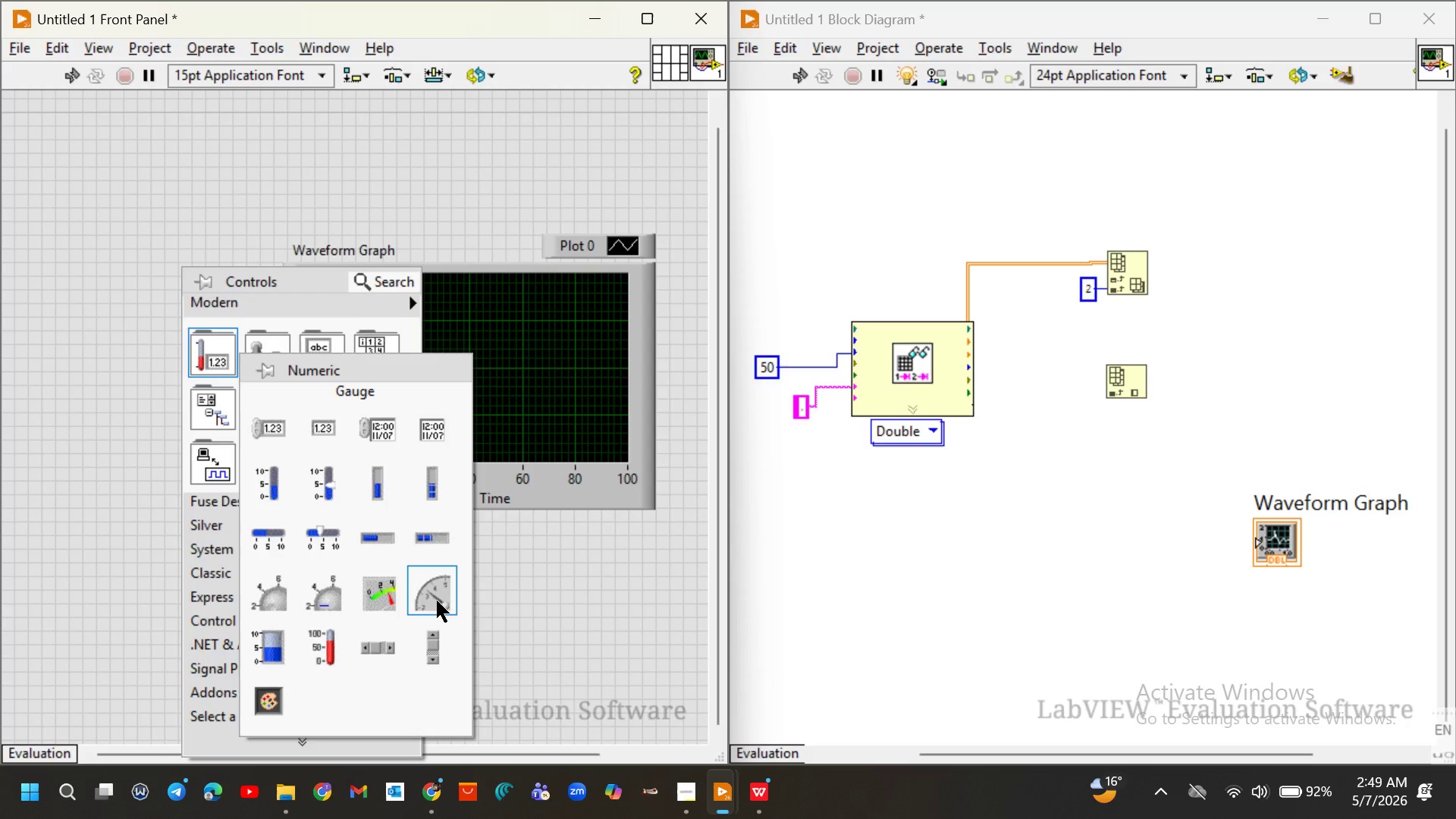 
left_click([437, 601])
 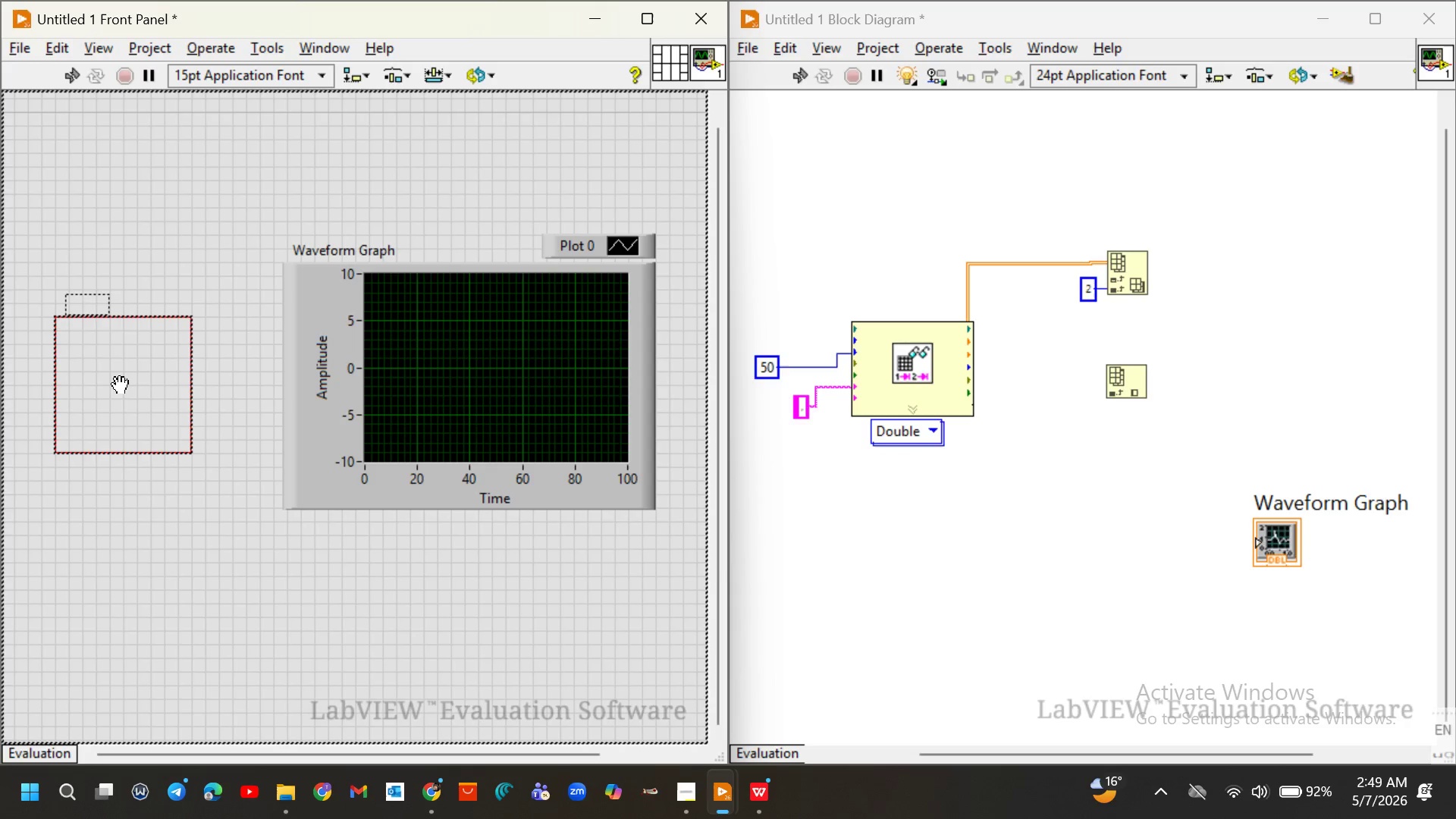 
left_click([118, 386])
 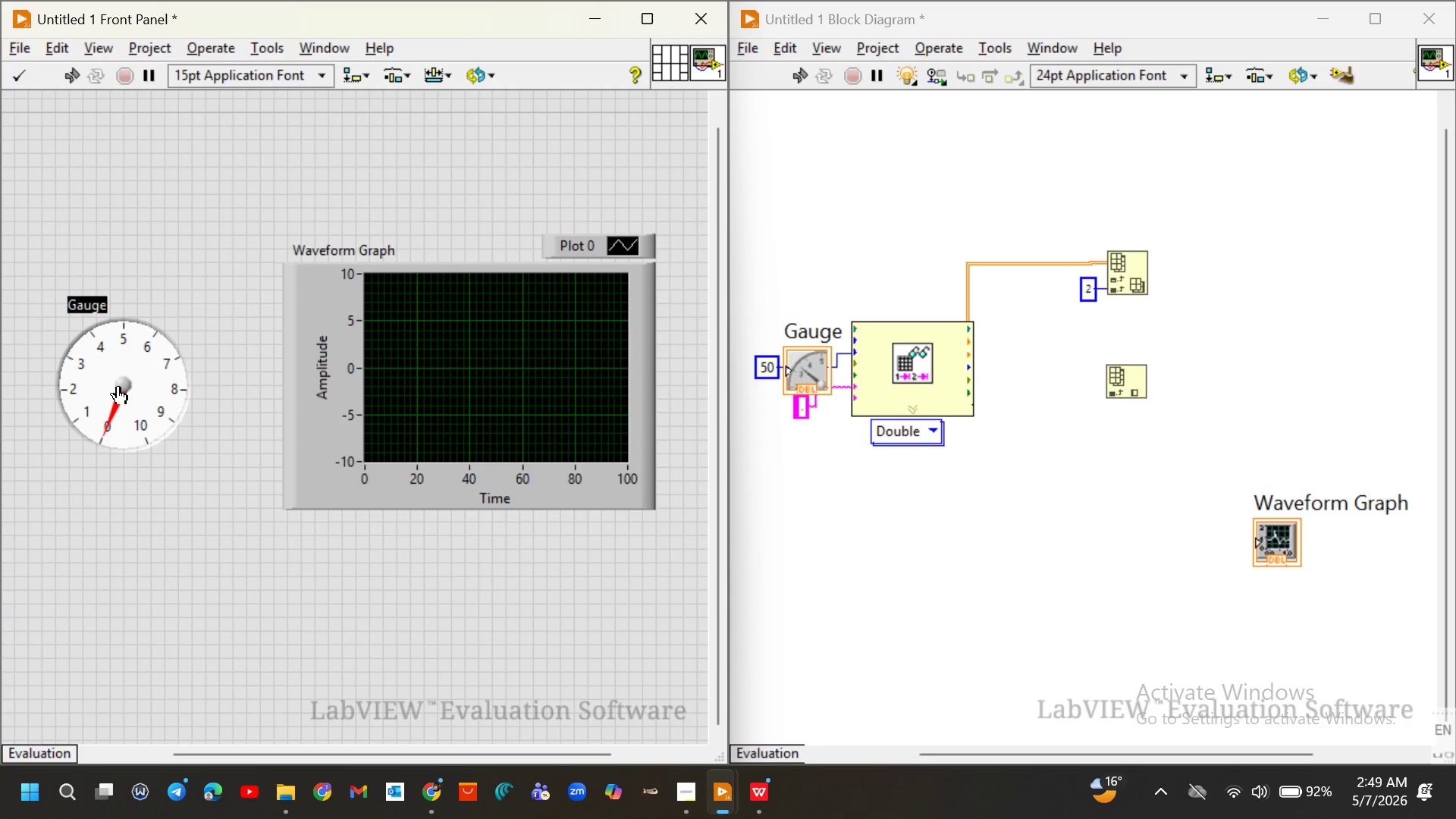 
wait(8.81)
 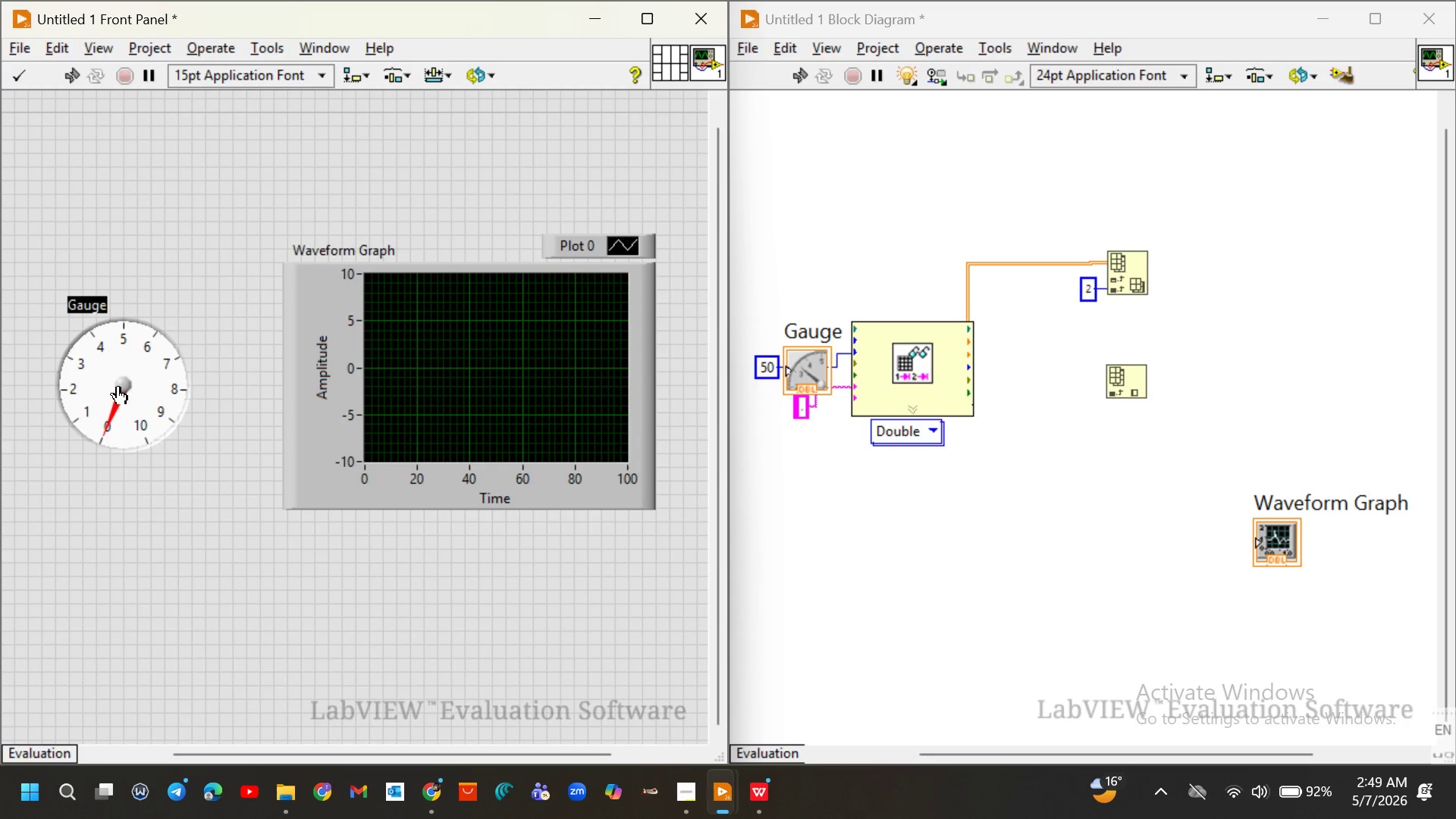 
left_click_drag(start_coordinate=[1273, 532], to_coordinate=[1252, 266])
 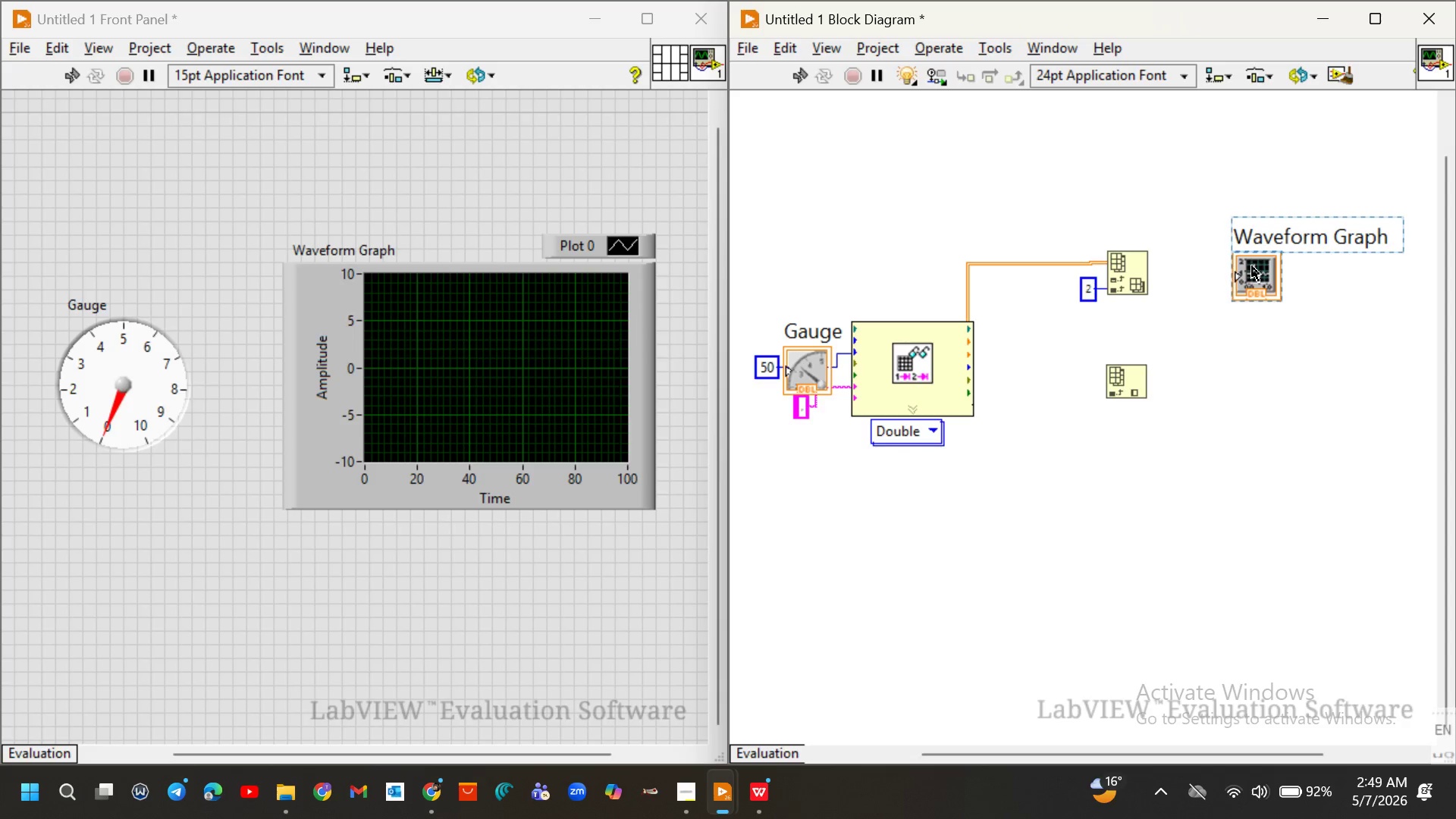 
mouse_move([1146, 295])
 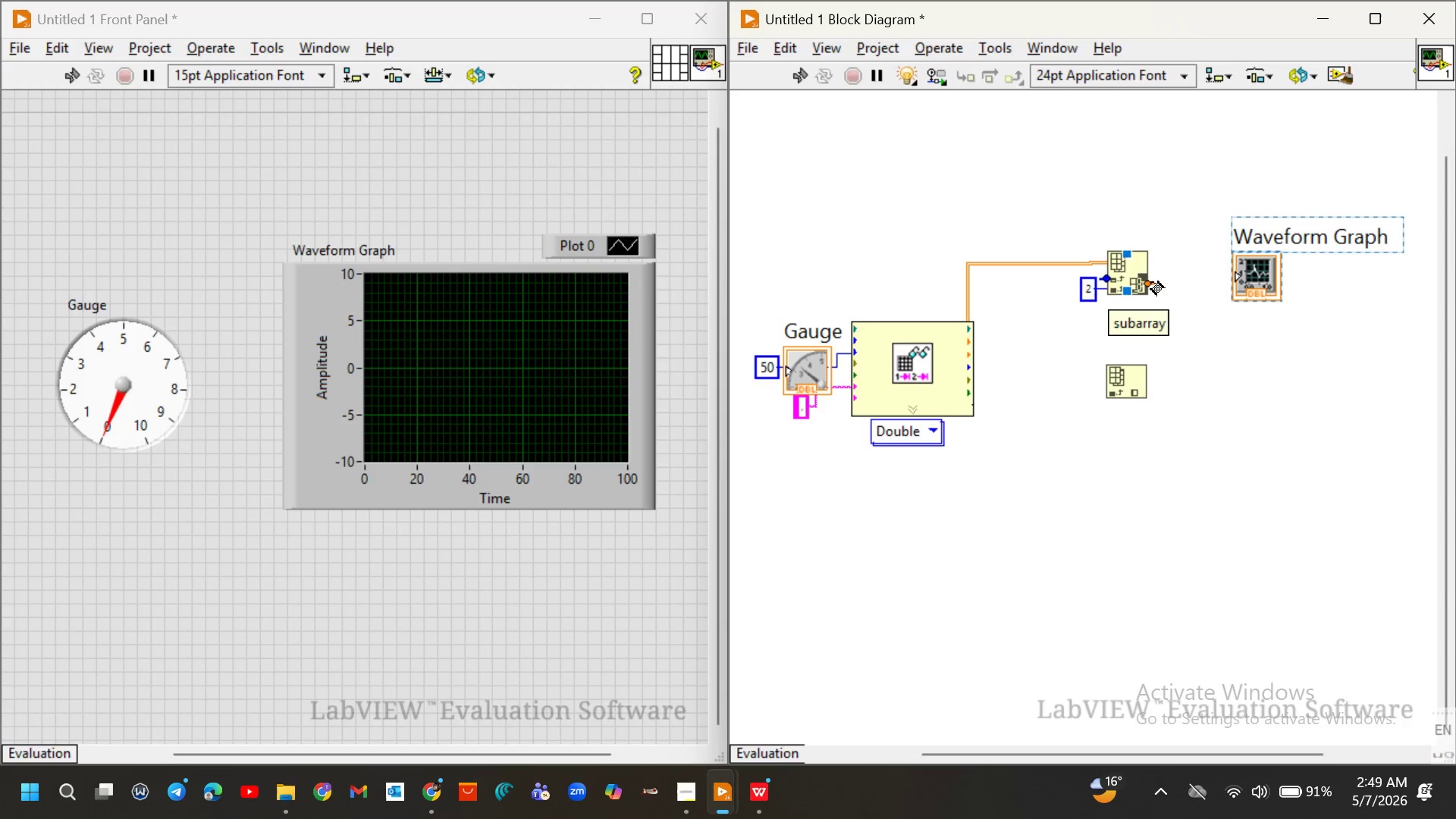 
left_click_drag(start_coordinate=[1151, 282], to_coordinate=[1229, 275])
 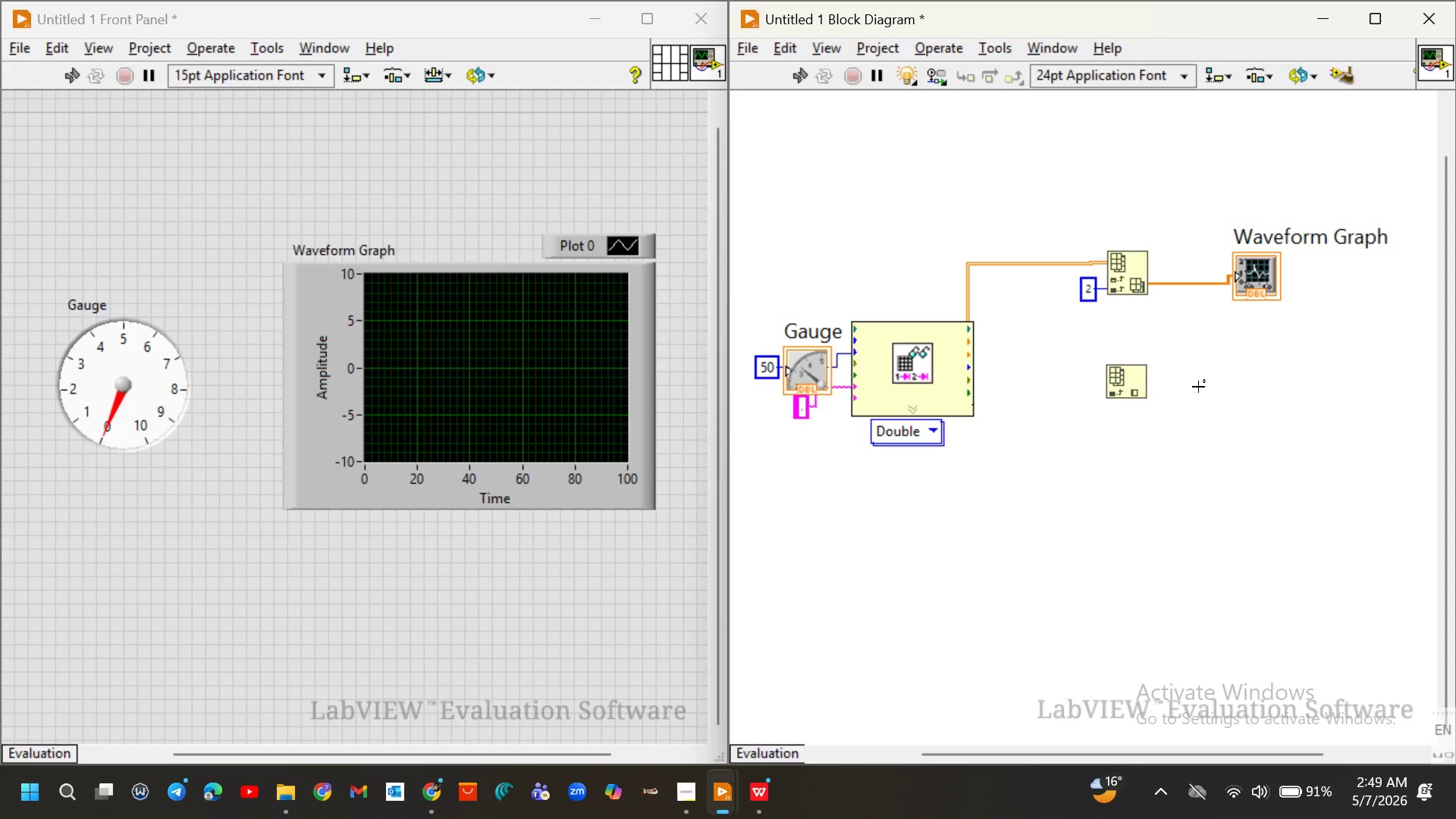 
left_click([1198, 387])
 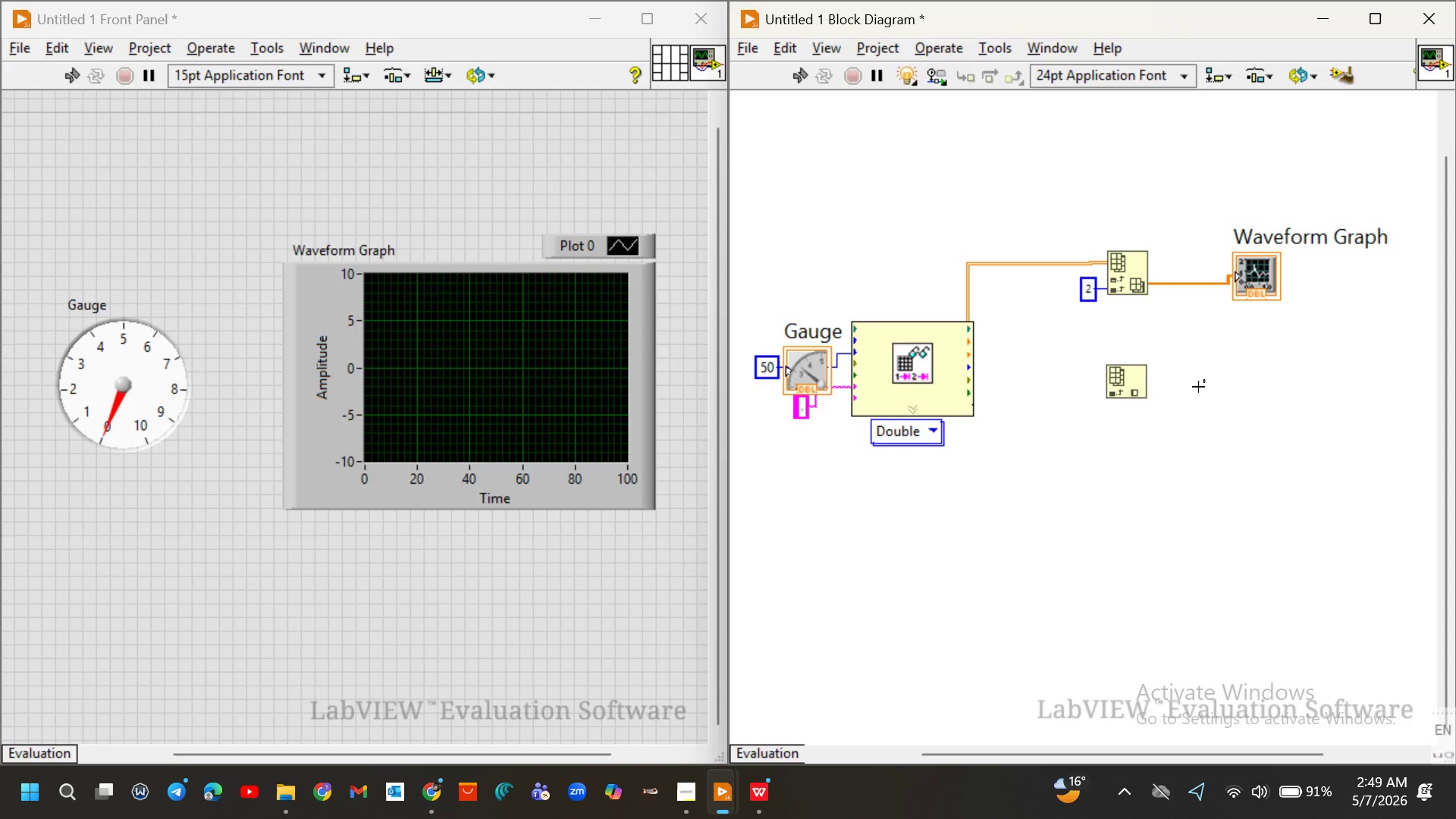 
wait(6.06)
 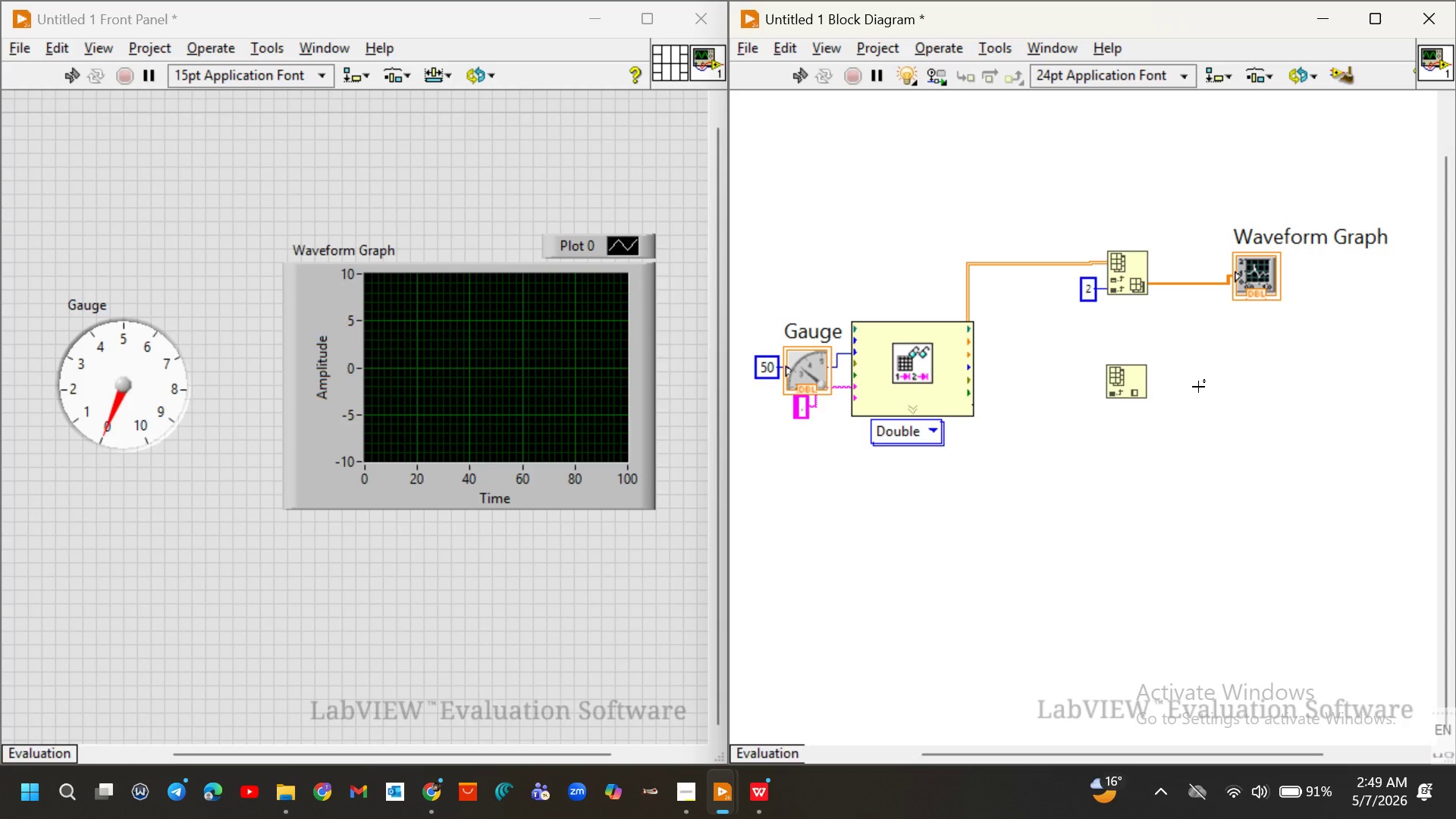 
left_click_drag(start_coordinate=[805, 360], to_coordinate=[1259, 378])
 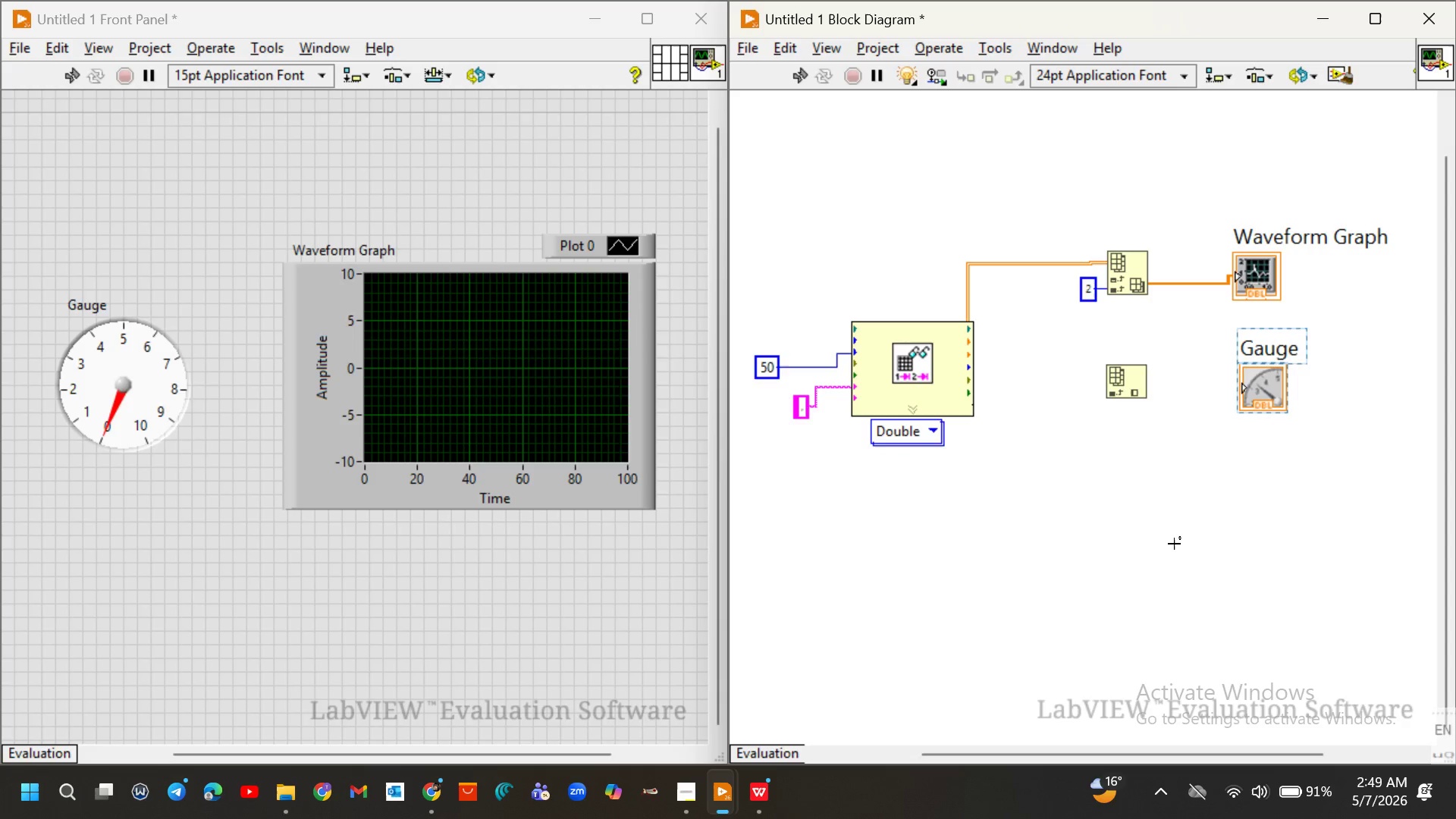 
left_click([1174, 544])
 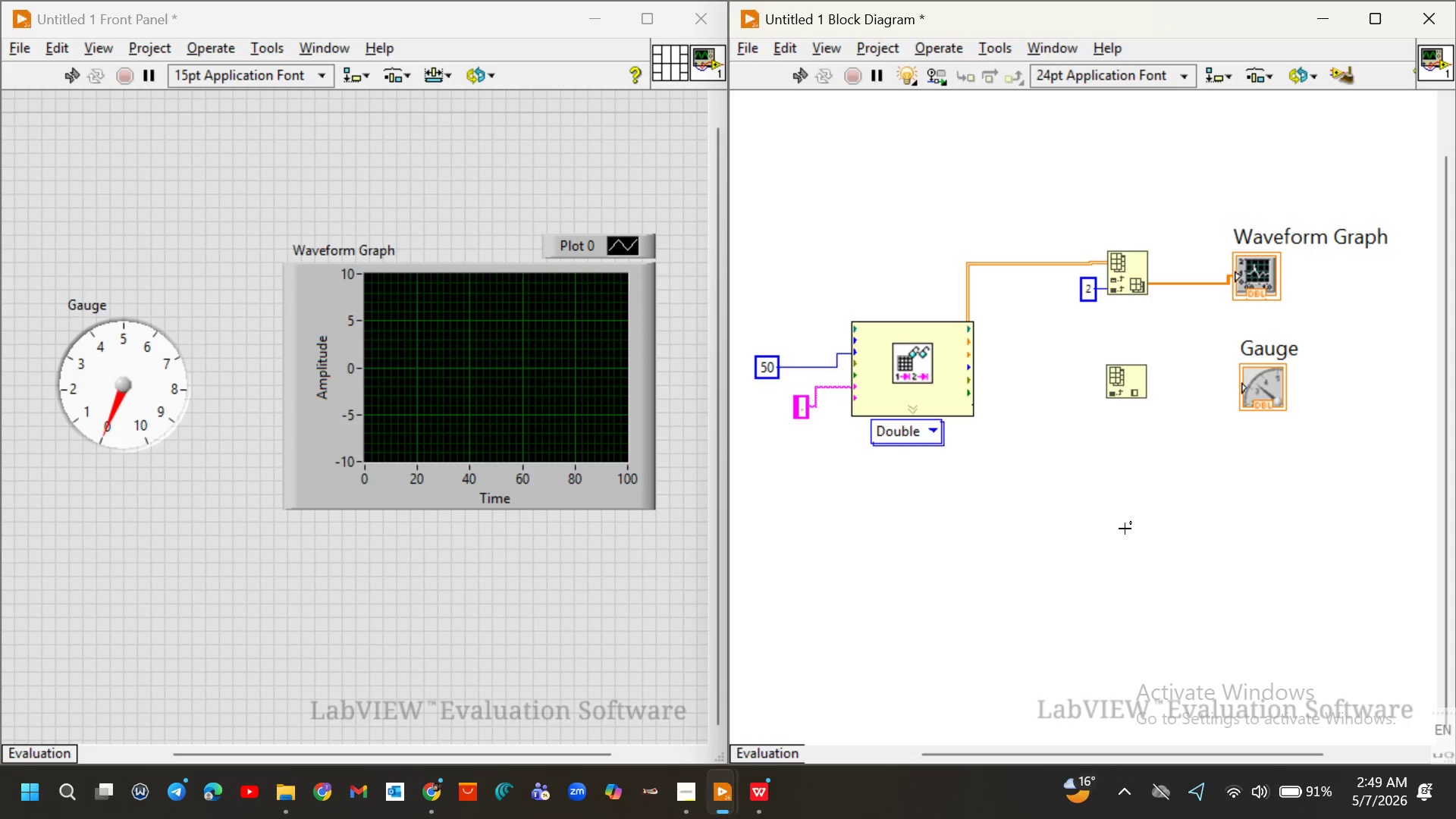 
wait(5.58)
 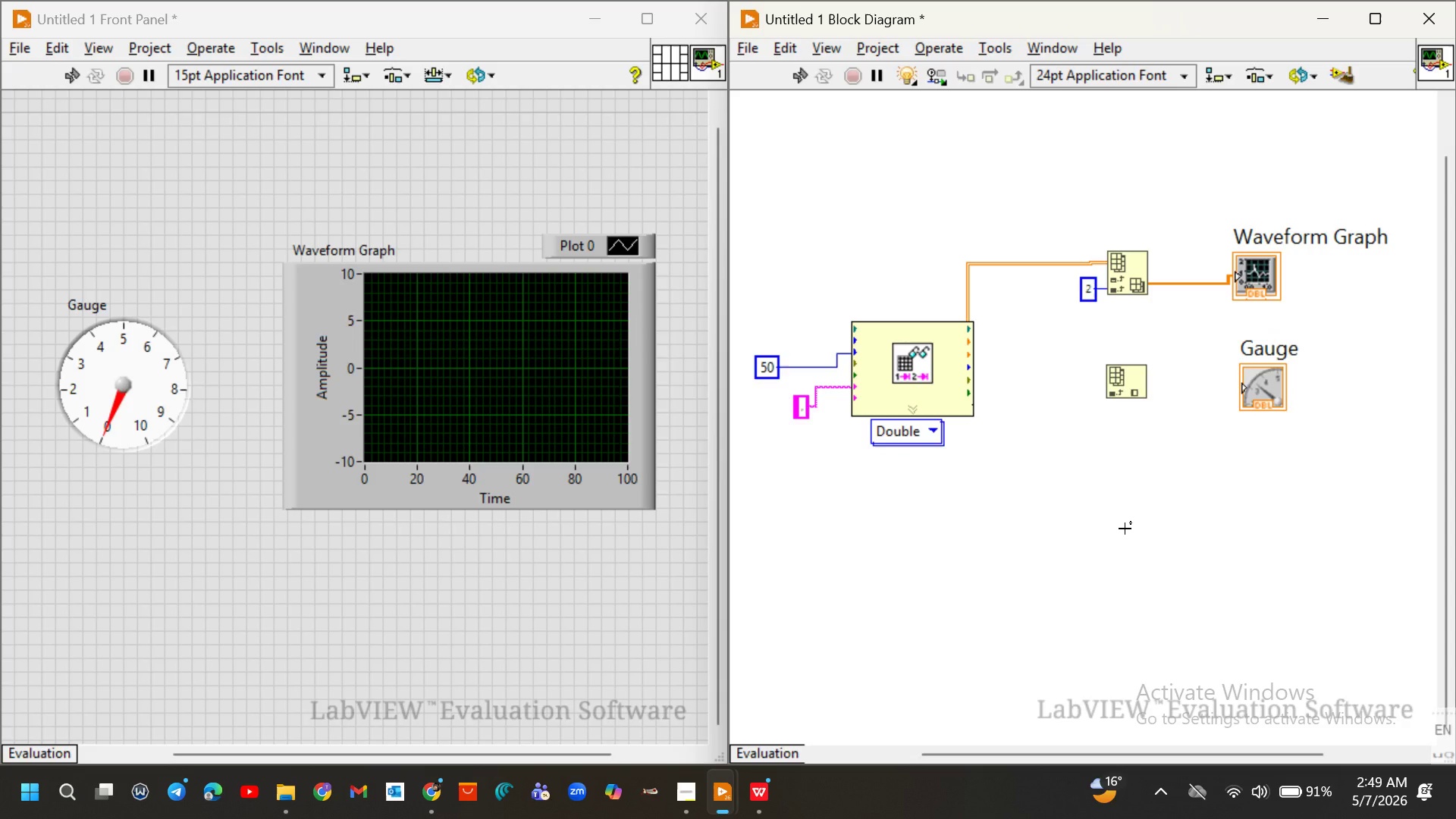 
double_click([1257, 346])
 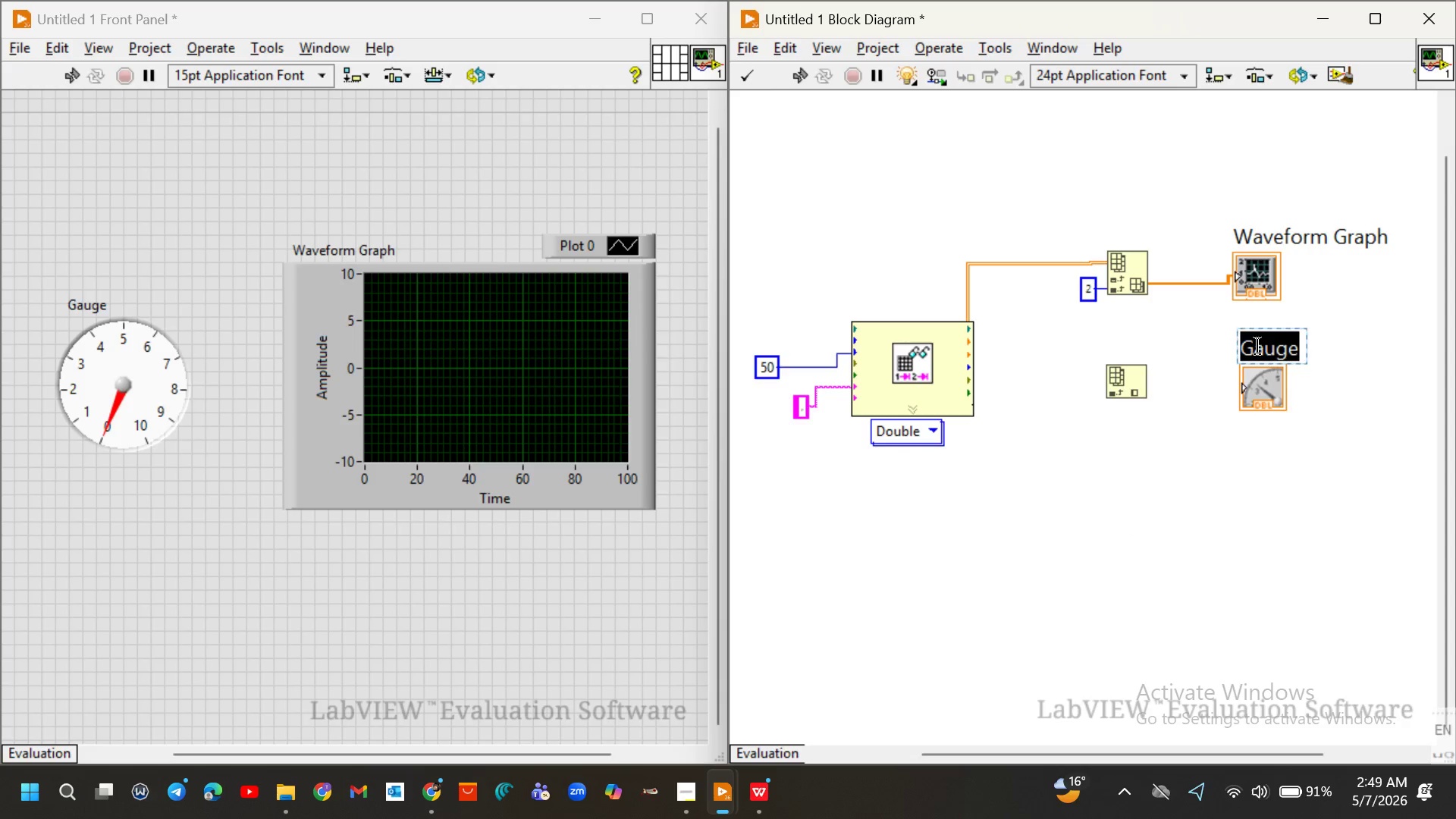 
type(Current Temprature)
 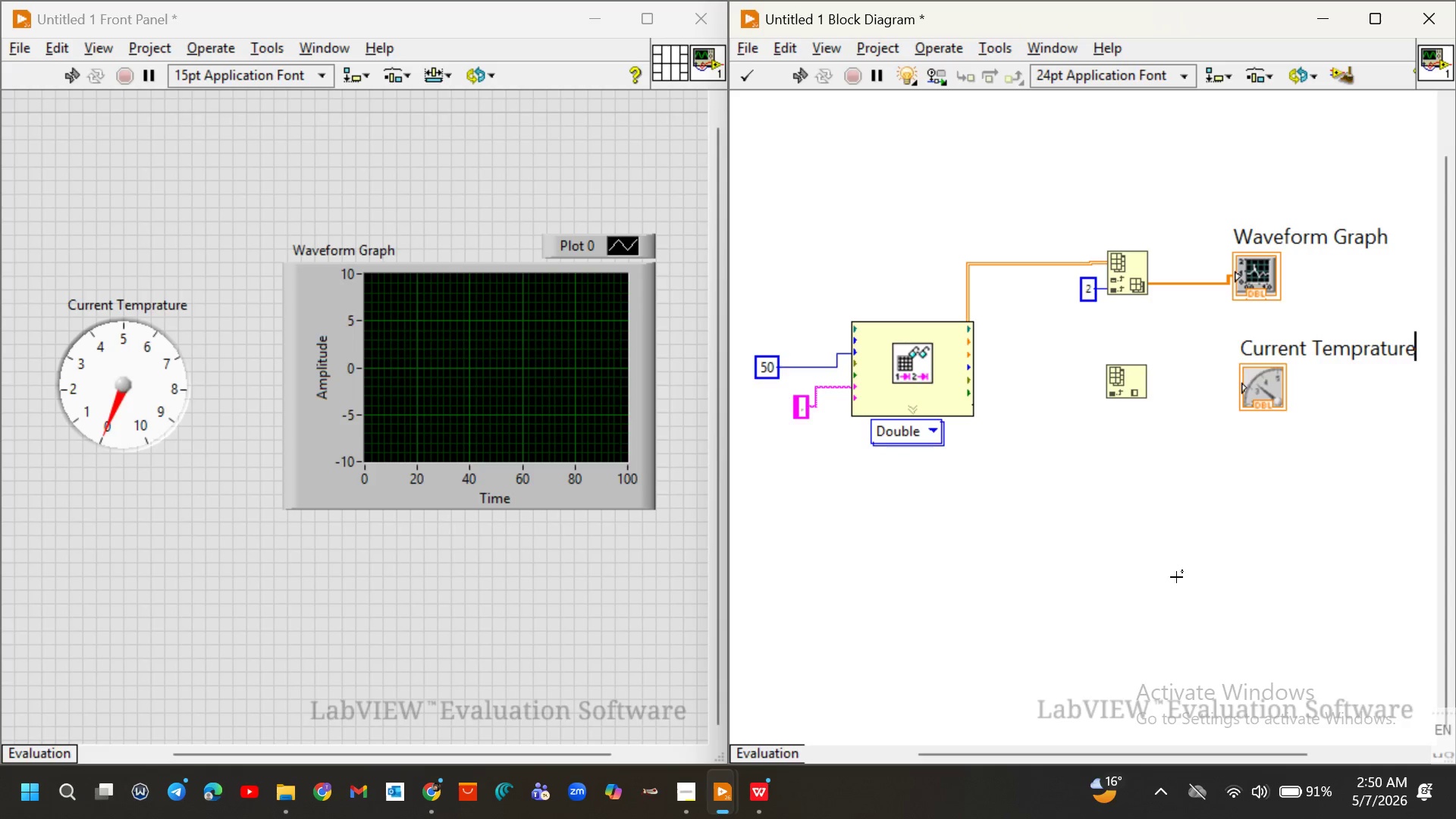 
left_click([1176, 577])
 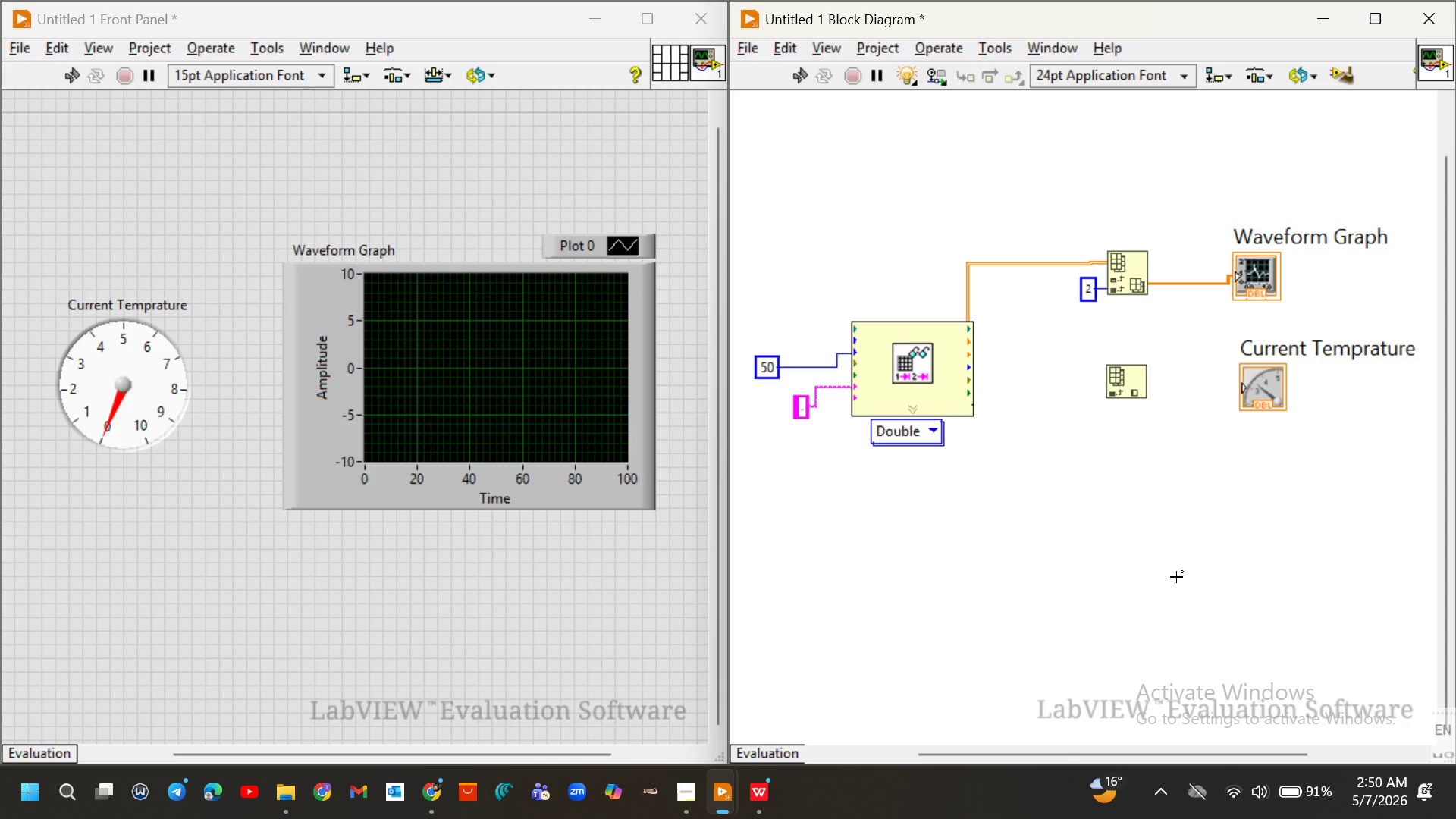 
wait(18.97)
 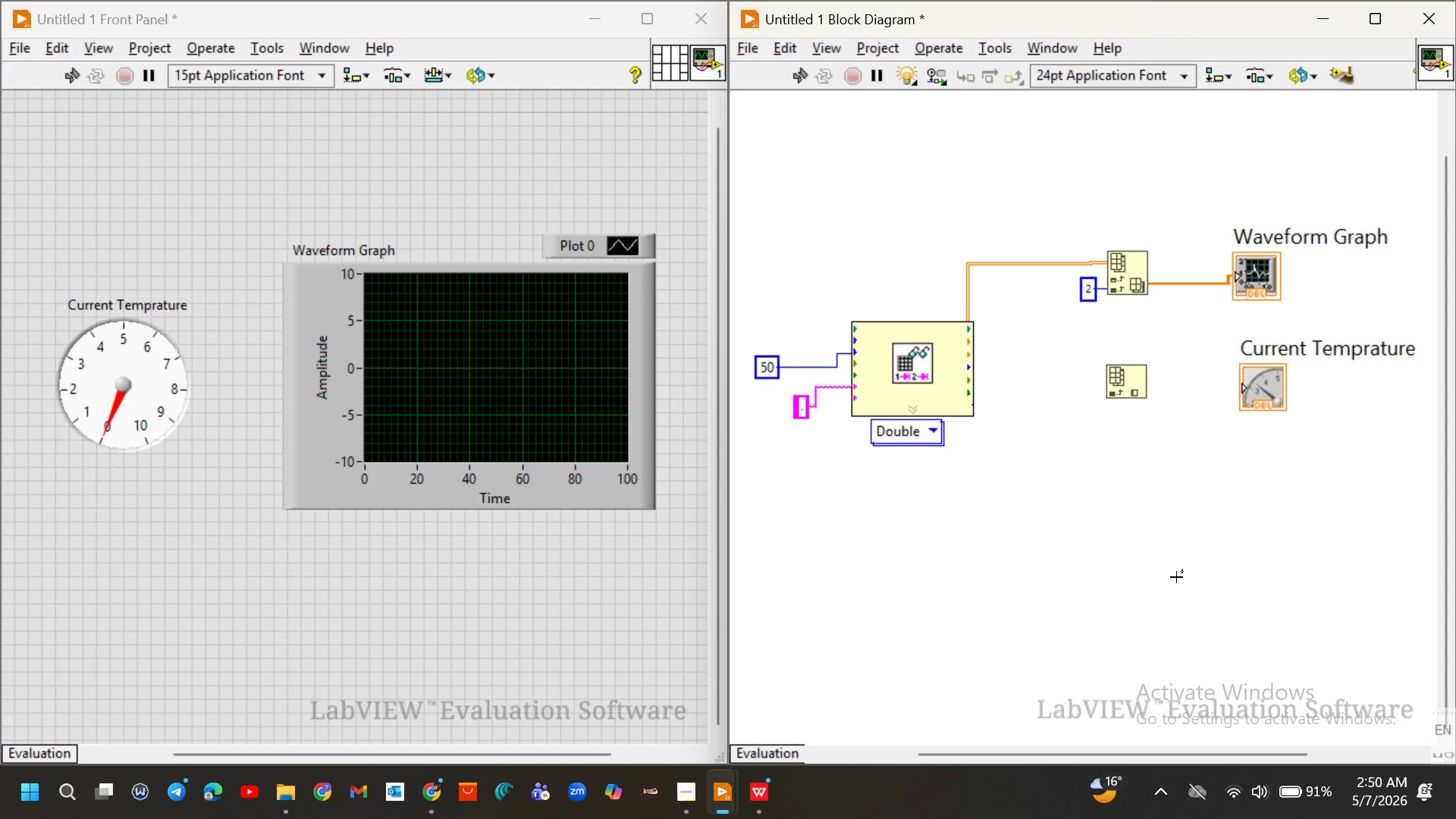 
scroll: coordinate [830, 200], scroll_direction: none, amount: 0.0
 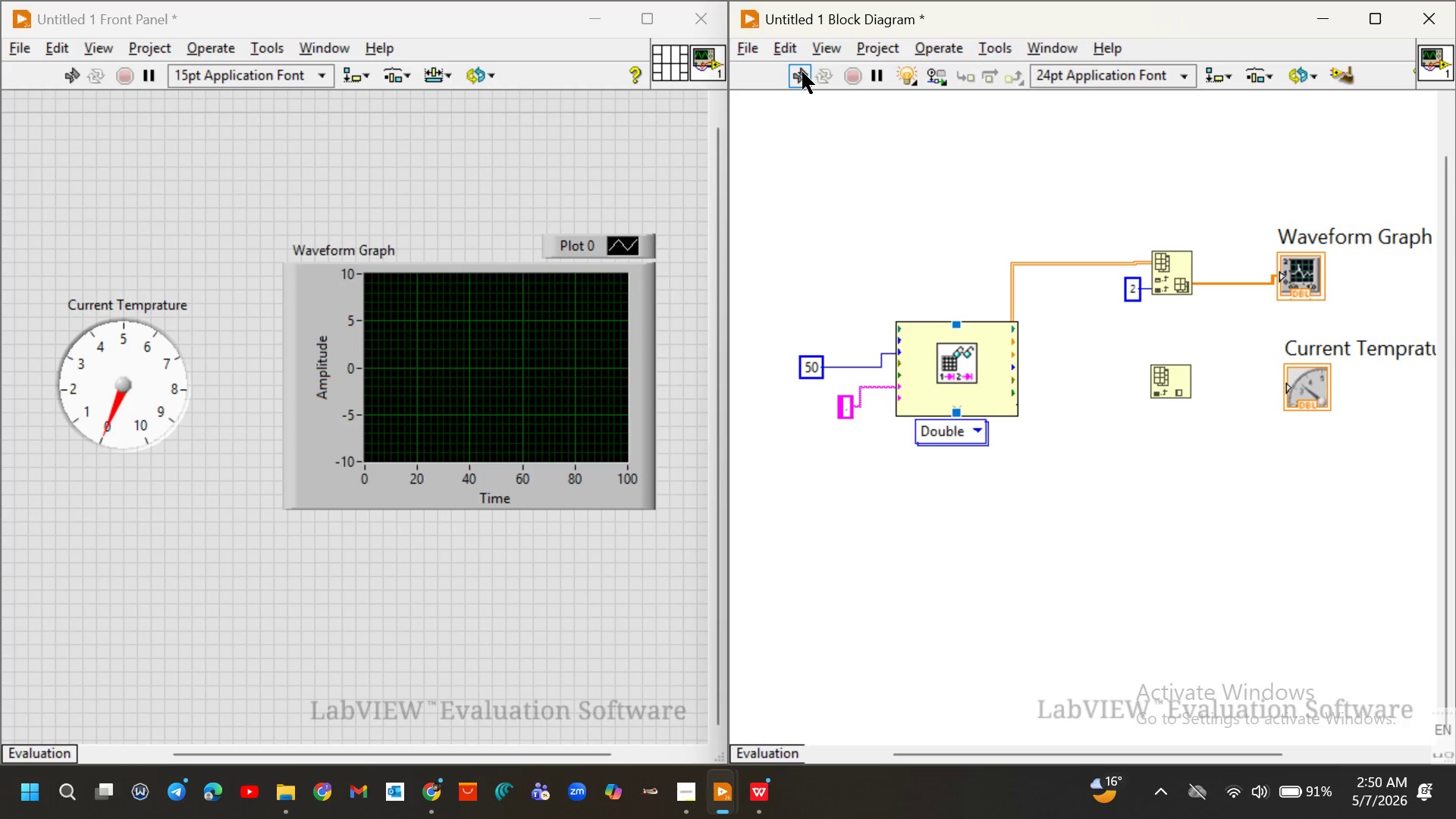 
wait(6.27)
 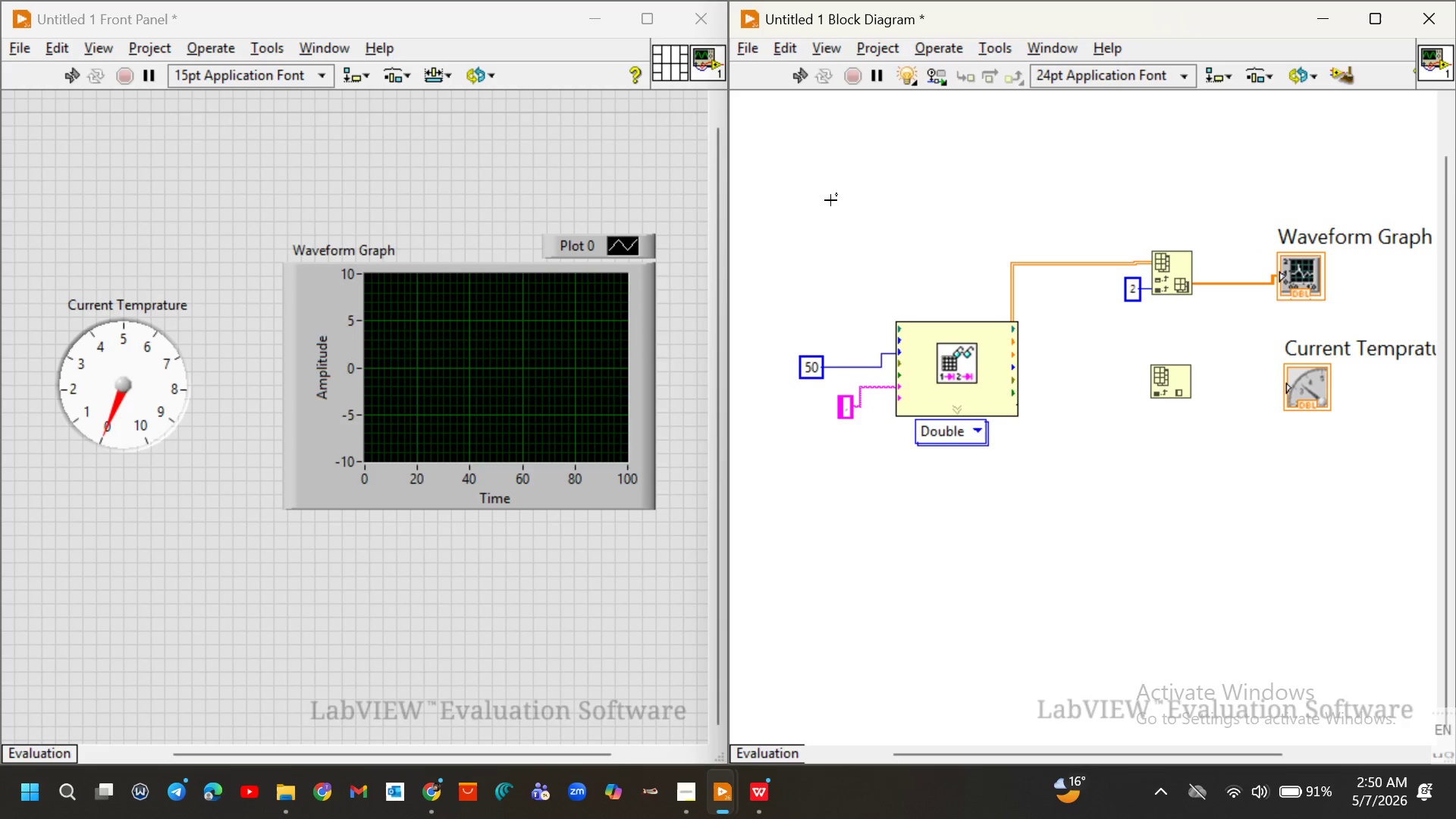 
left_click([802, 72])
 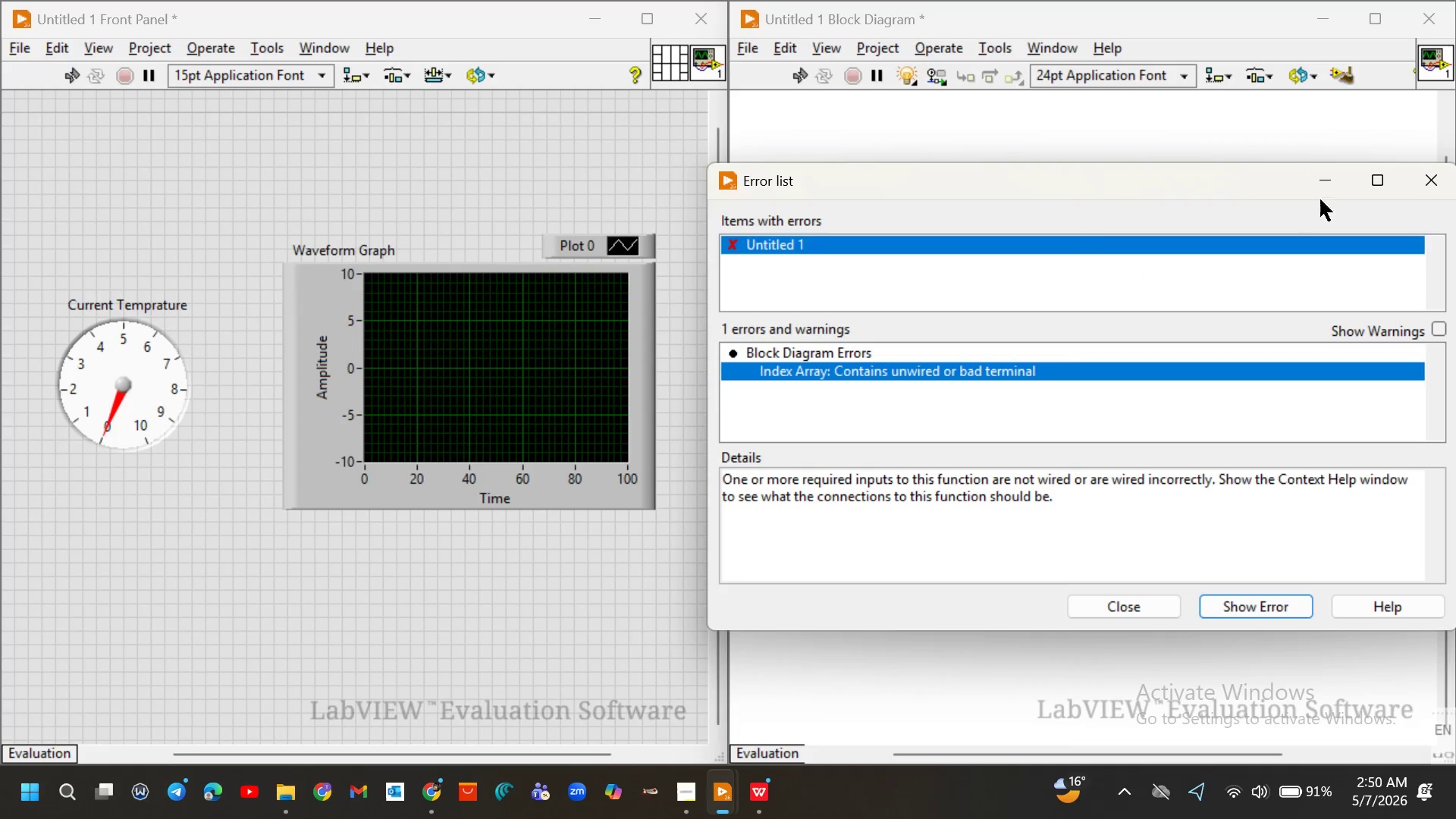 
left_click([1420, 181])
 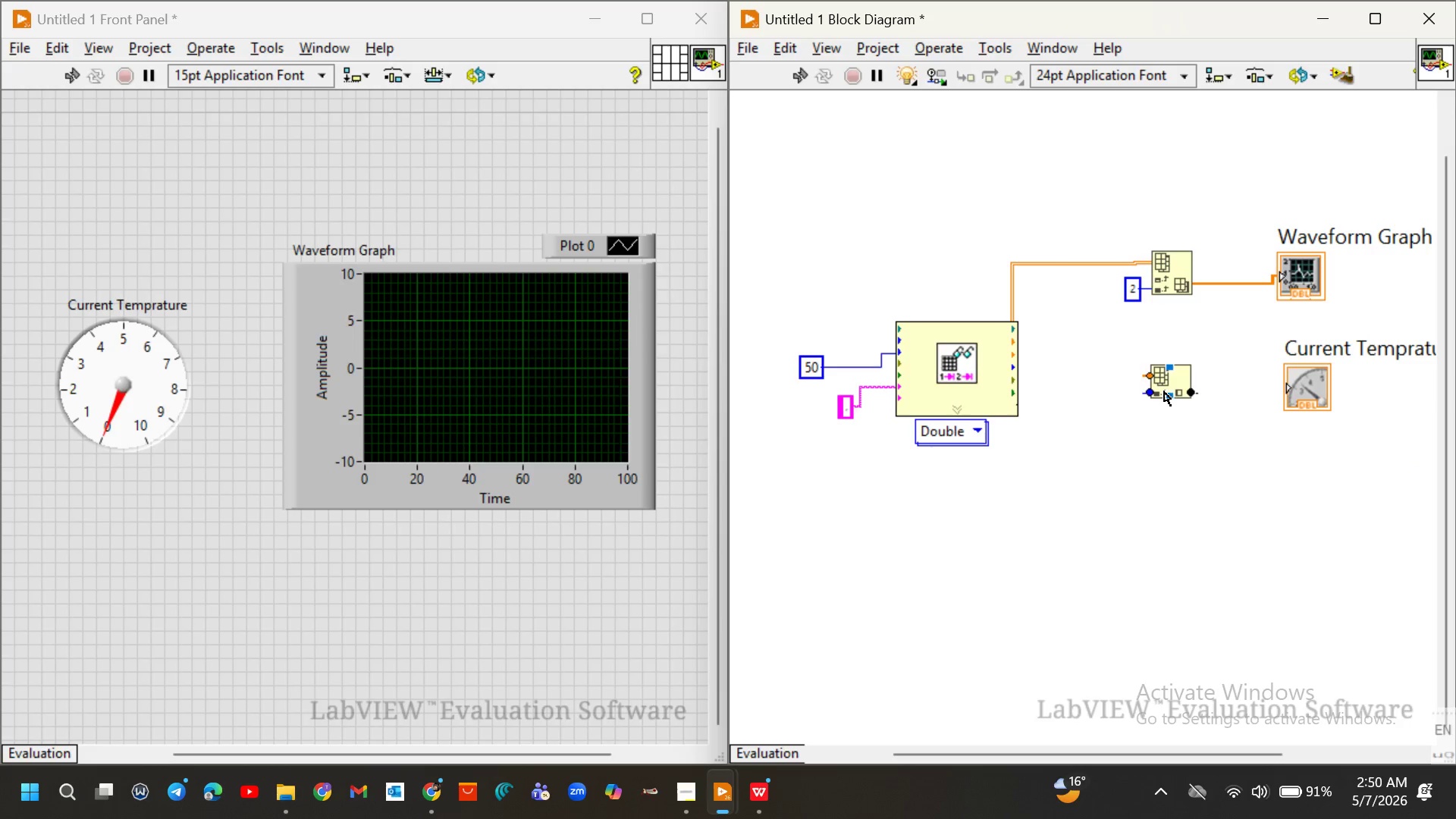 
left_click_drag(start_coordinate=[1122, 344], to_coordinate=[1186, 408])
 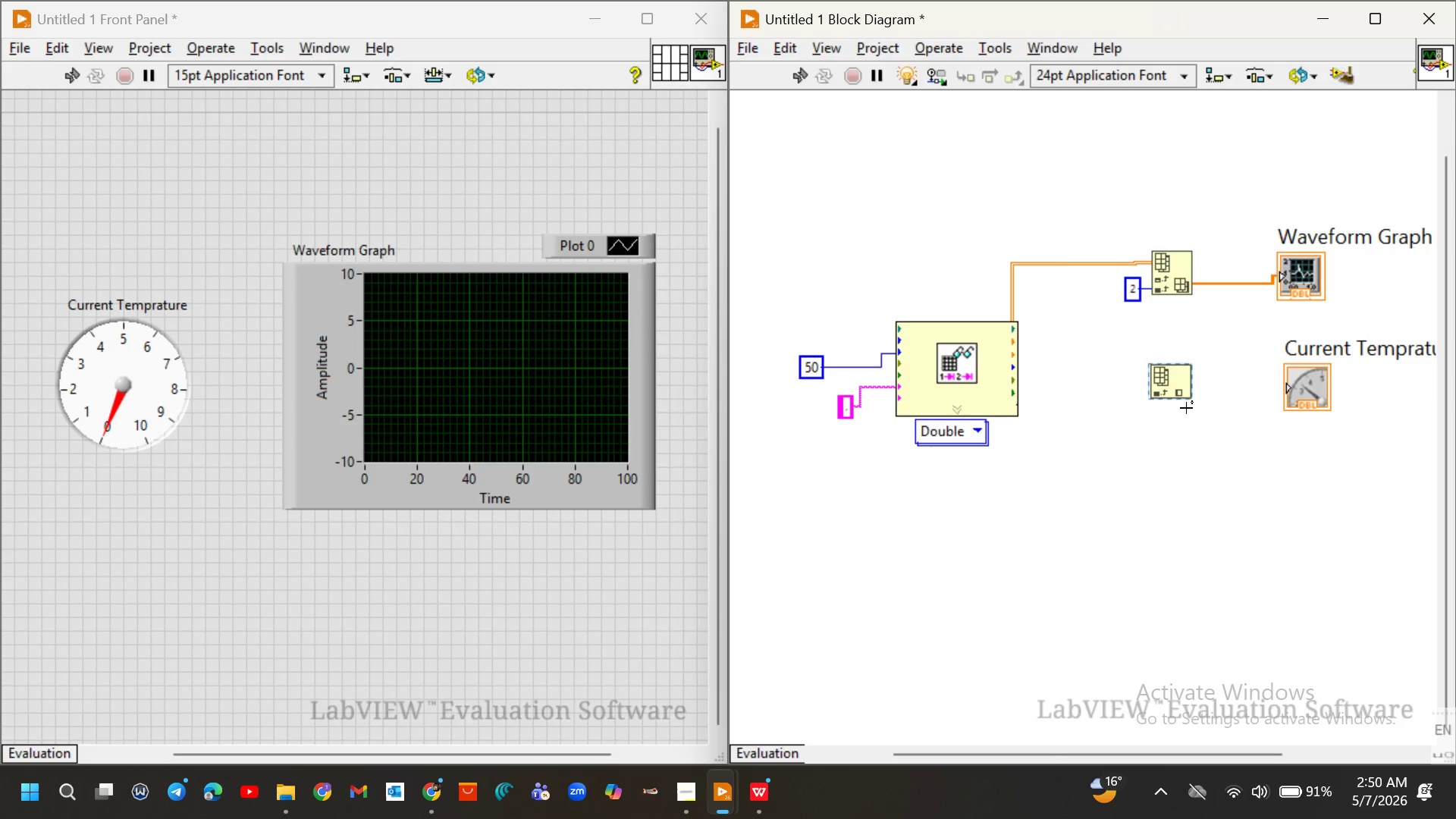 
key(Delete)
 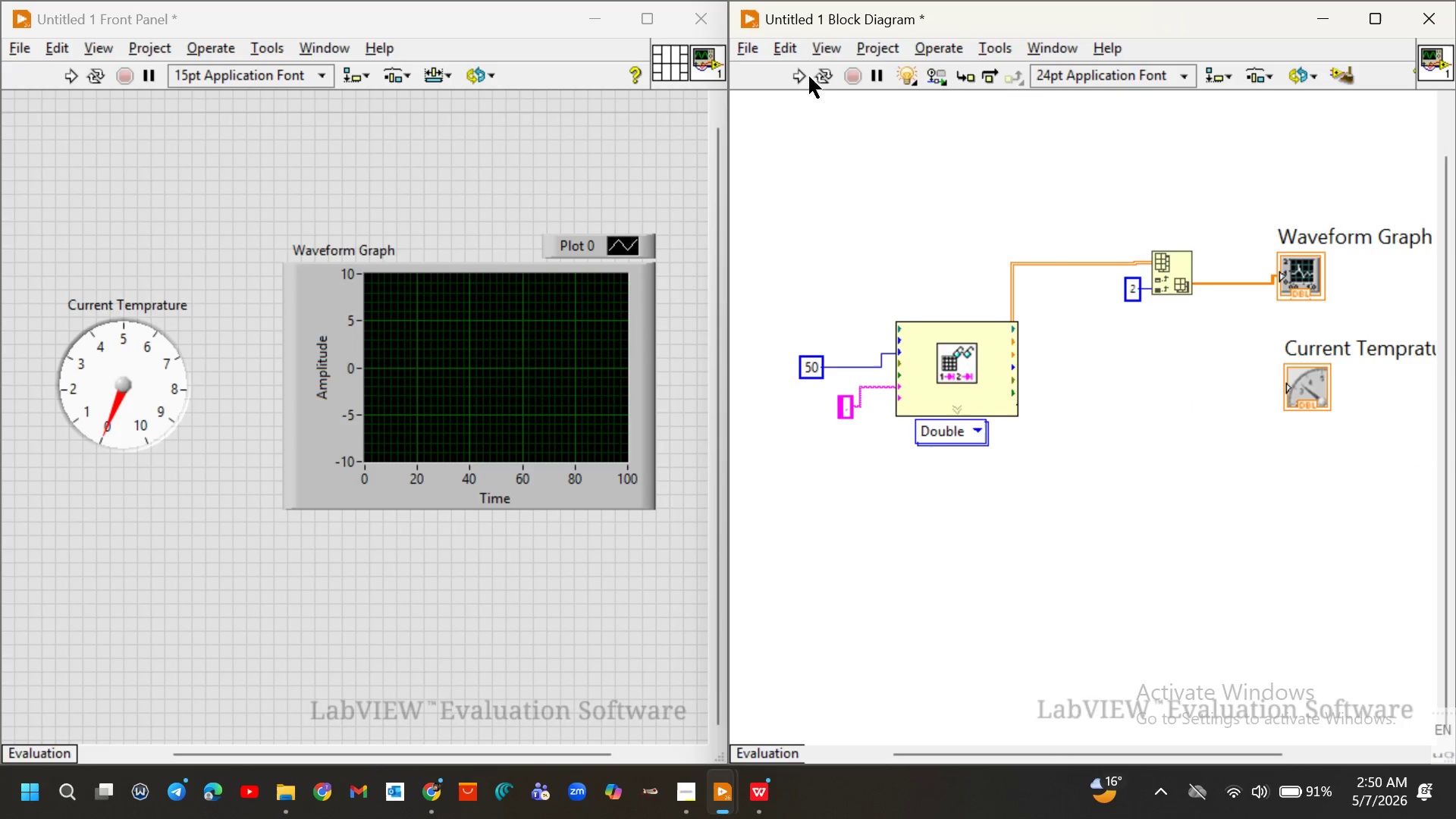 
left_click([795, 82])
 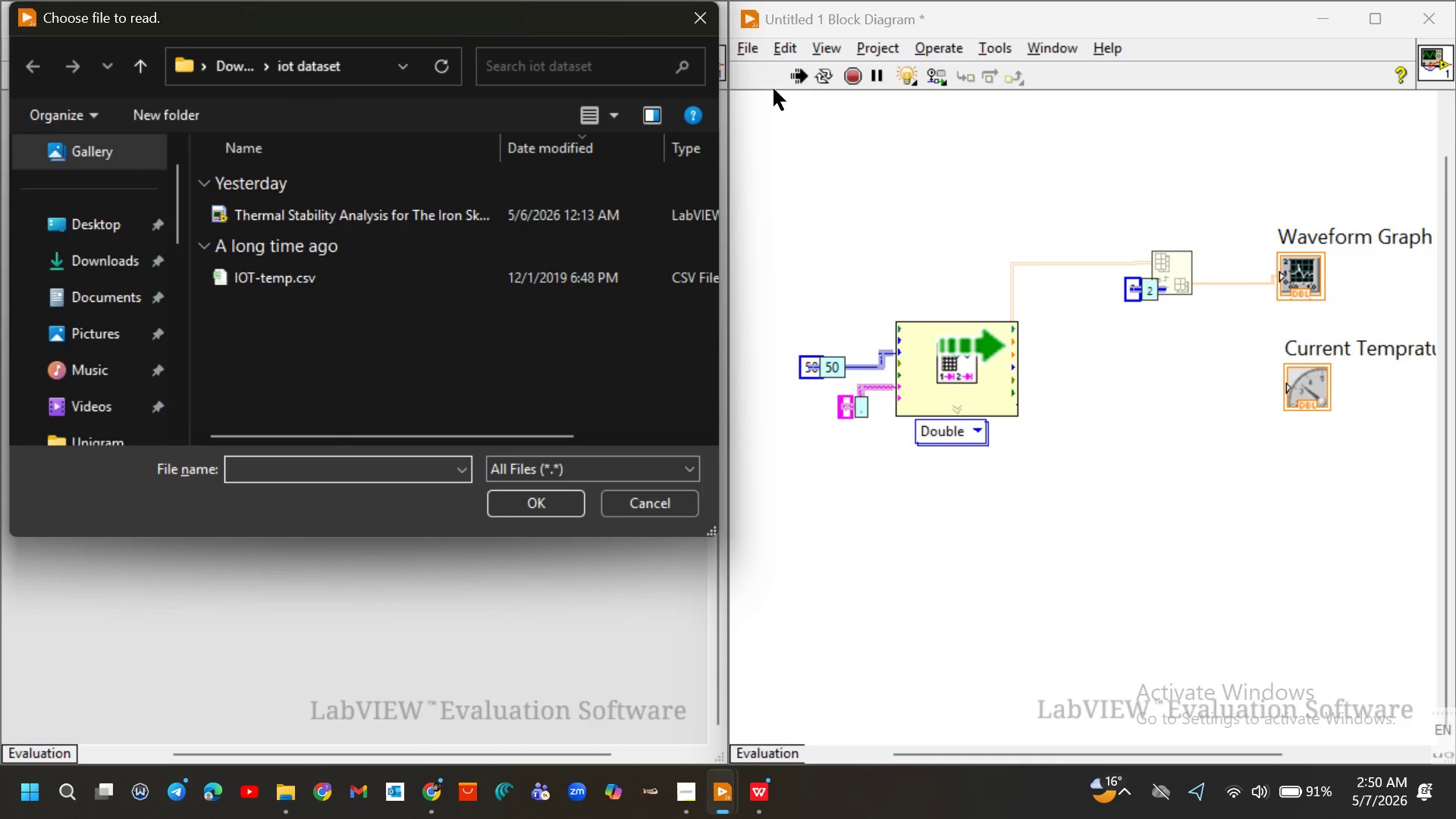 
left_click([377, 265])
 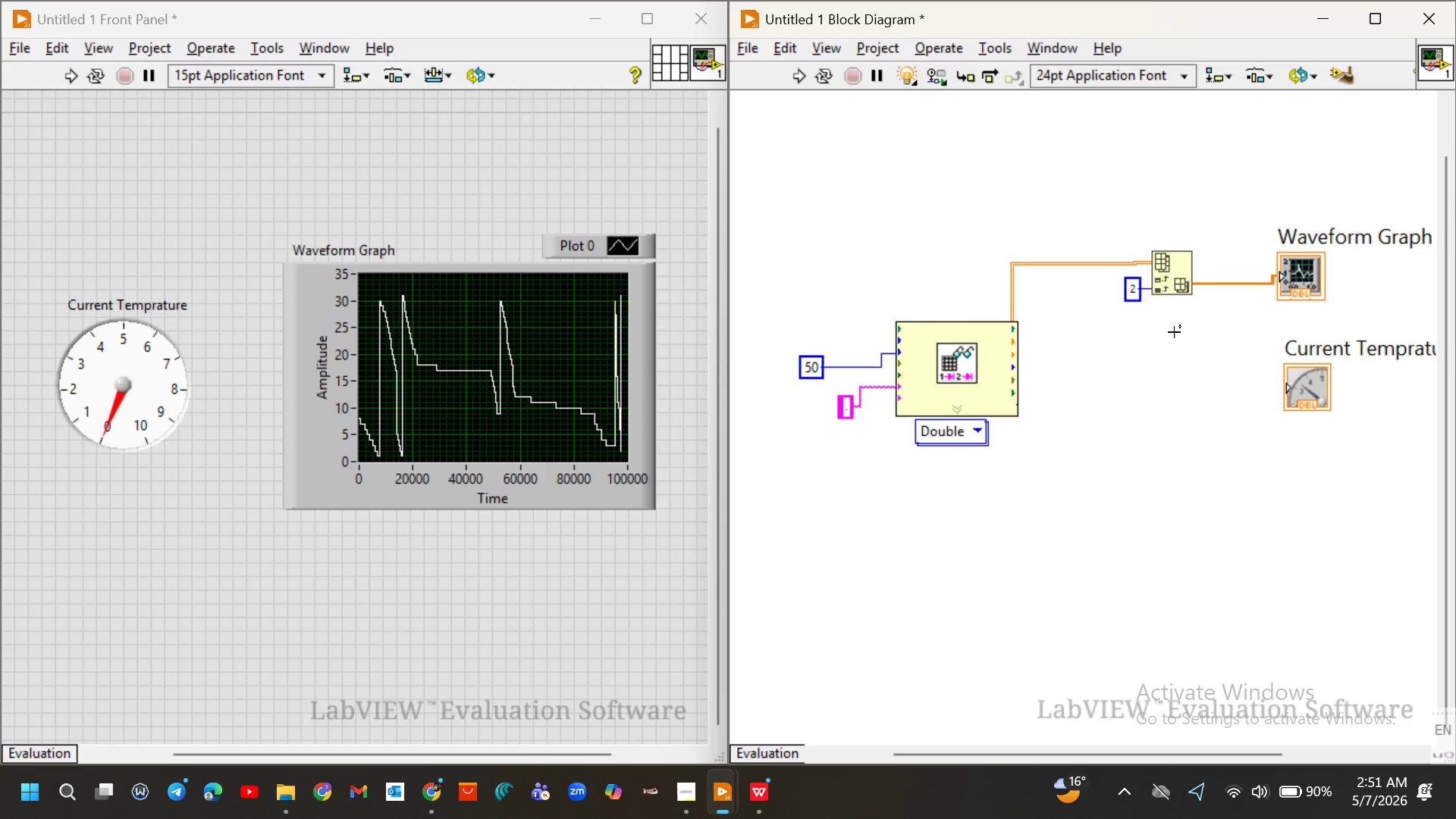 
wait(79.8)
 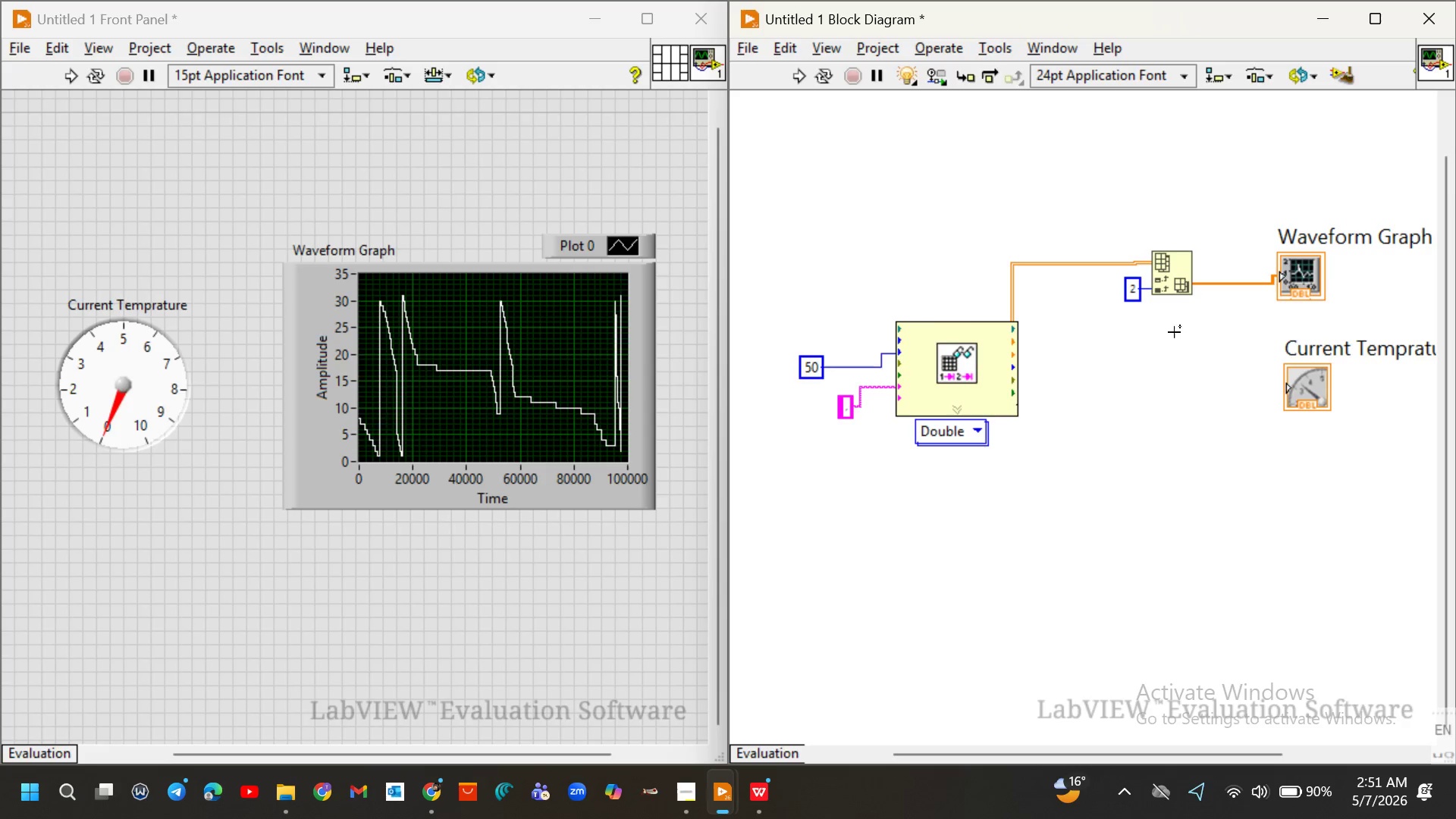 
right_click([1172, 278])
 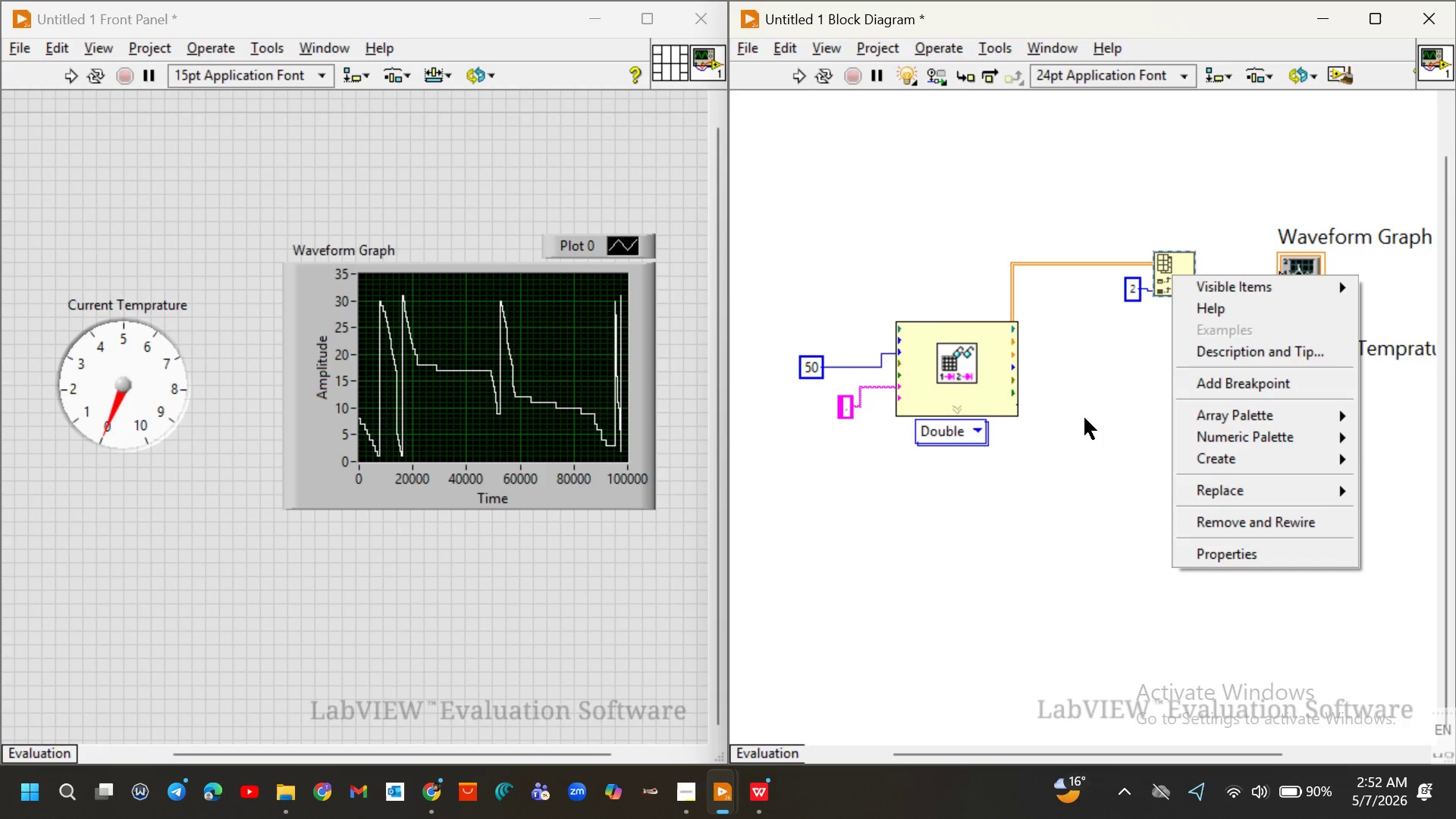 
wait(5.98)
 